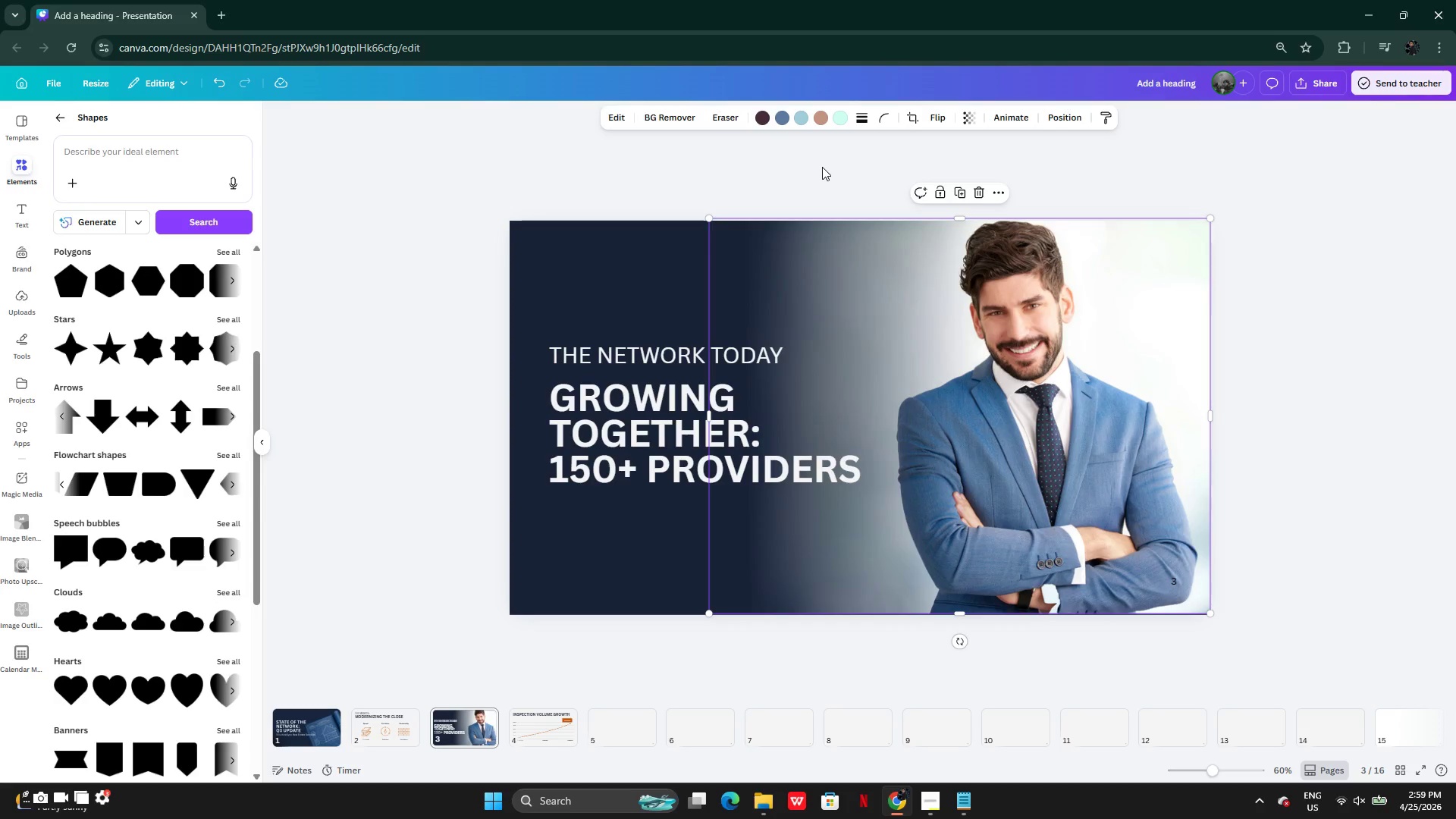 
left_click([822, 167])
 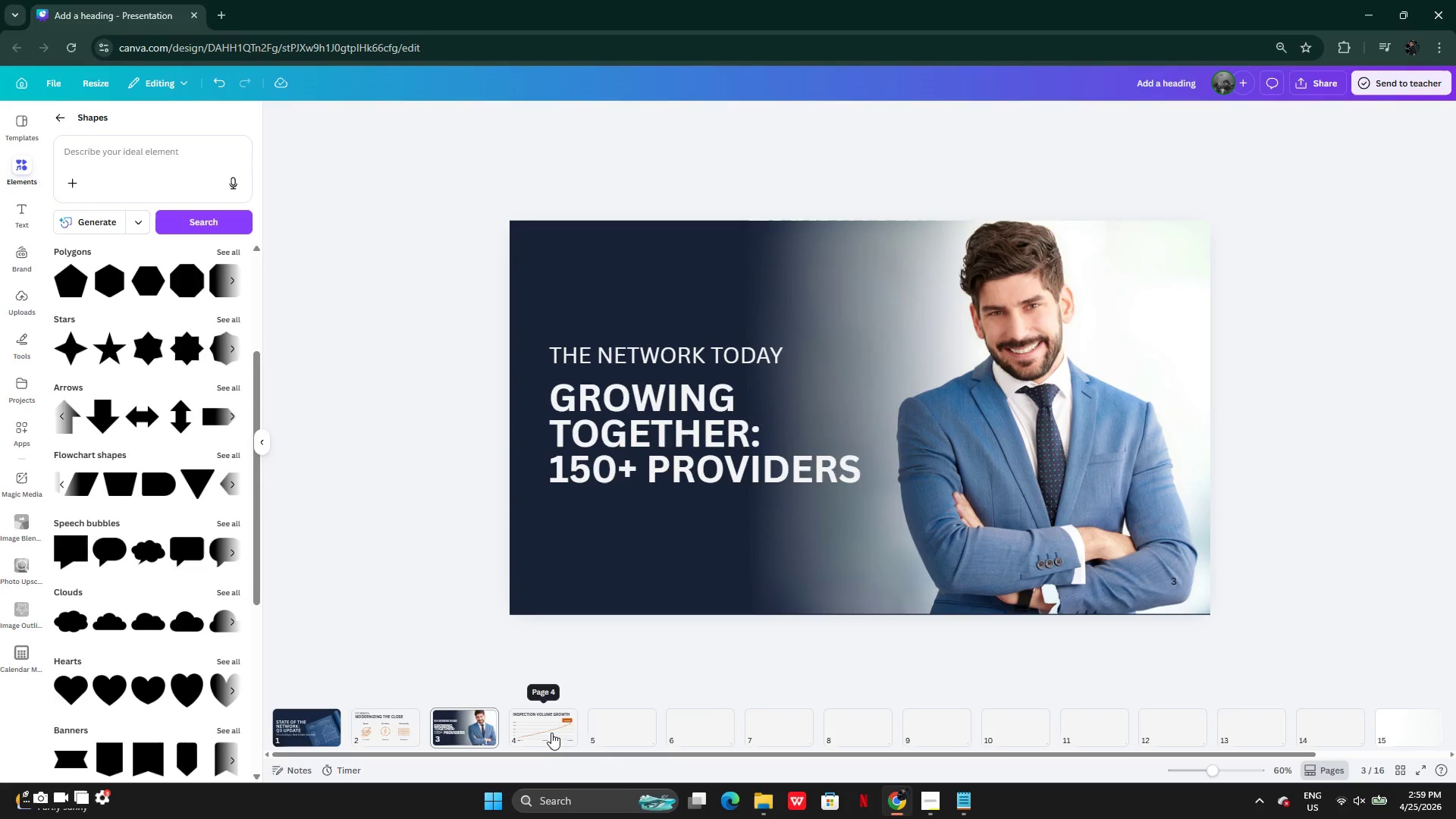 
left_click([551, 732])
 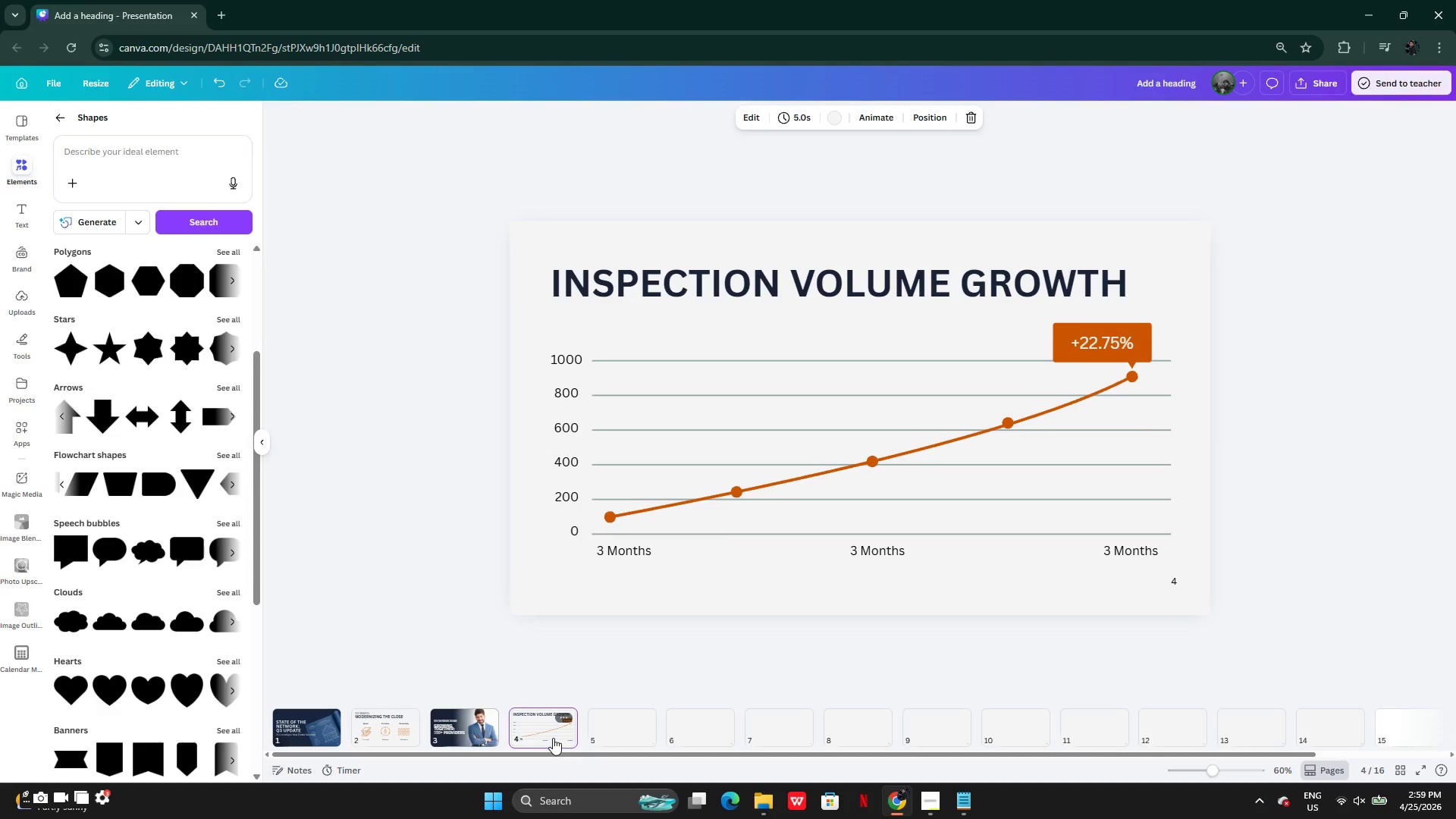 
mouse_move([647, 717])
 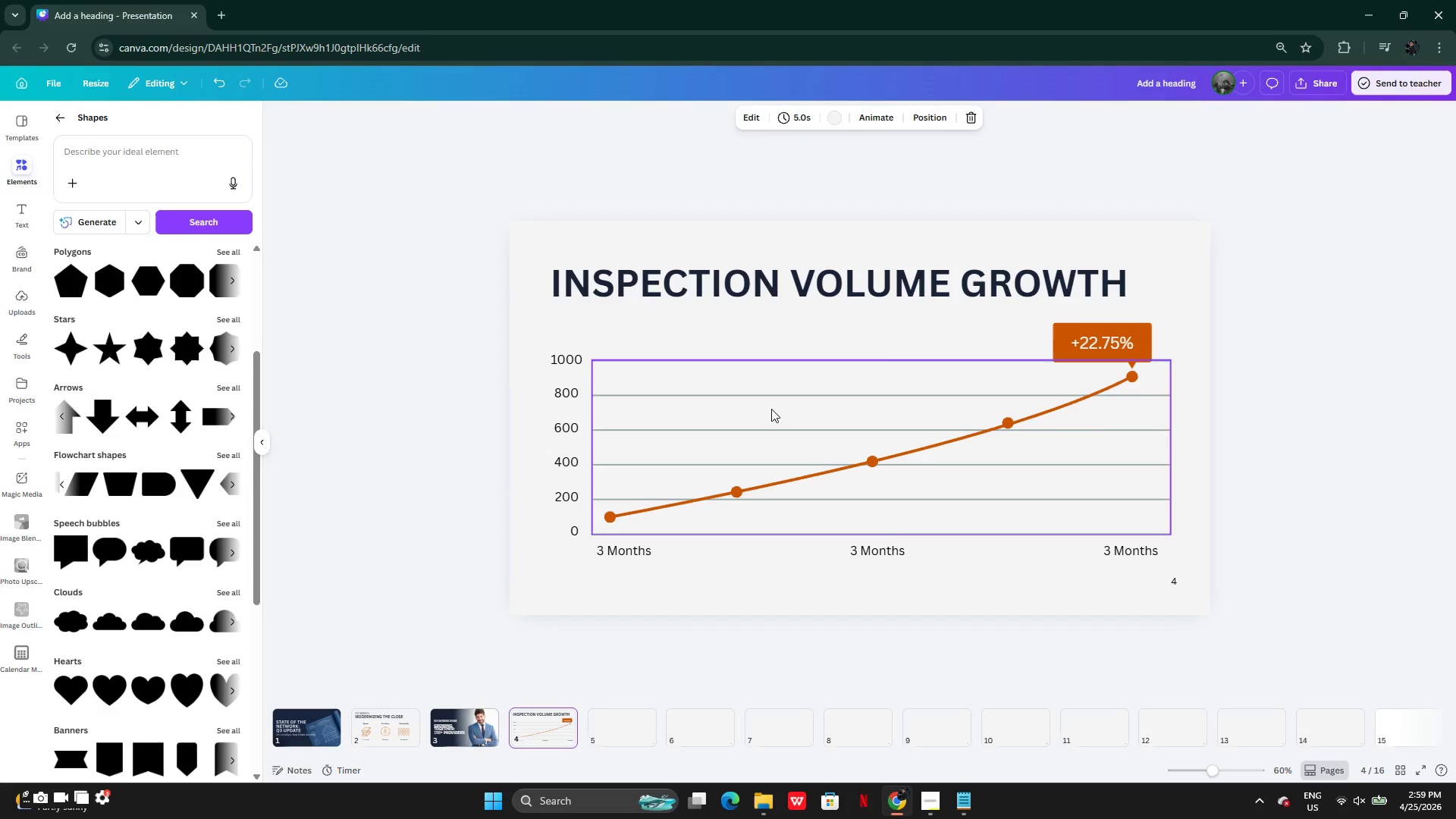 
left_click([771, 409])
 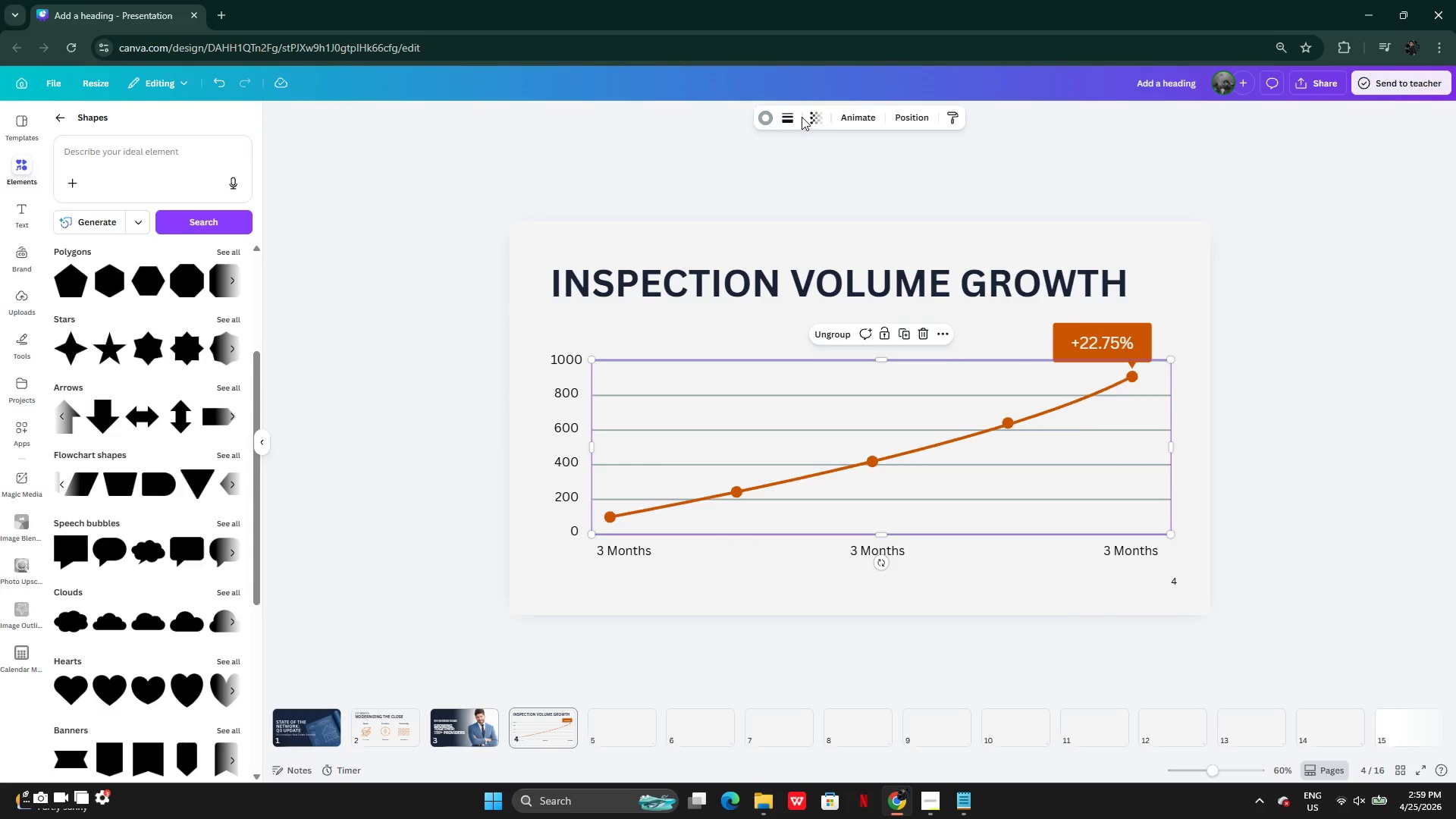 
left_click([809, 116])
 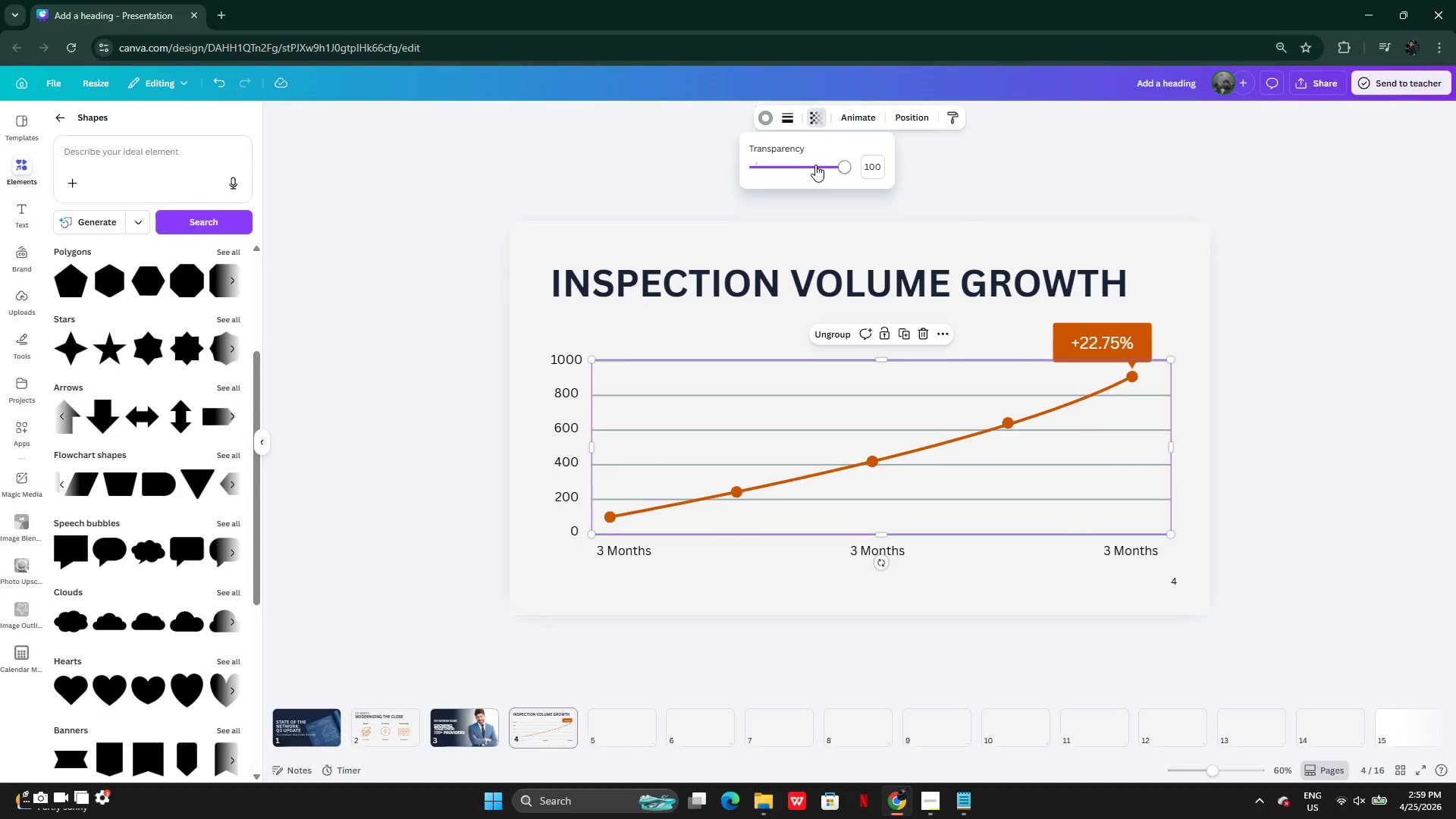 
left_click_drag(start_coordinate=[823, 165], to_coordinate=[793, 199])
 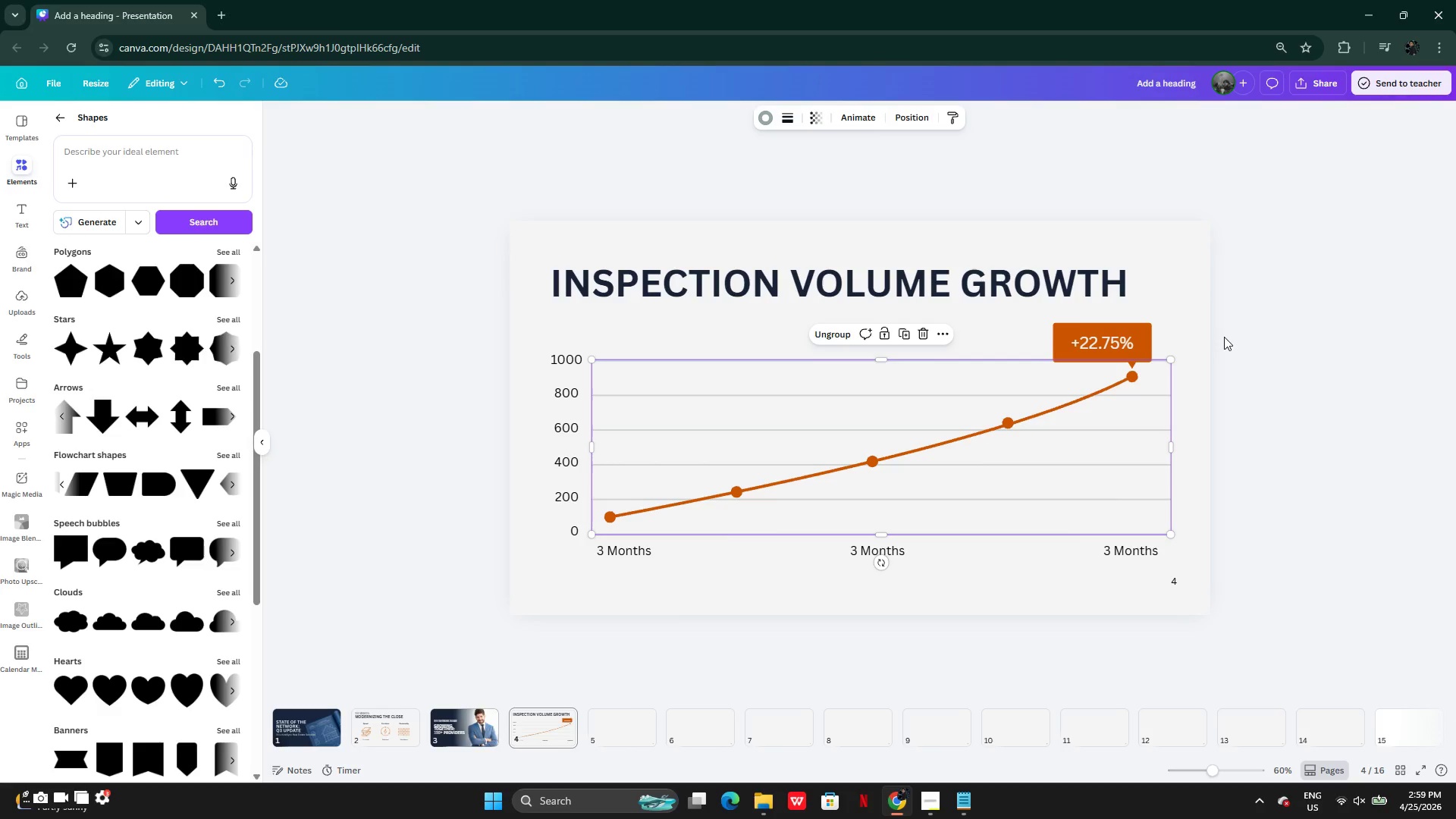 
double_click([1224, 337])
 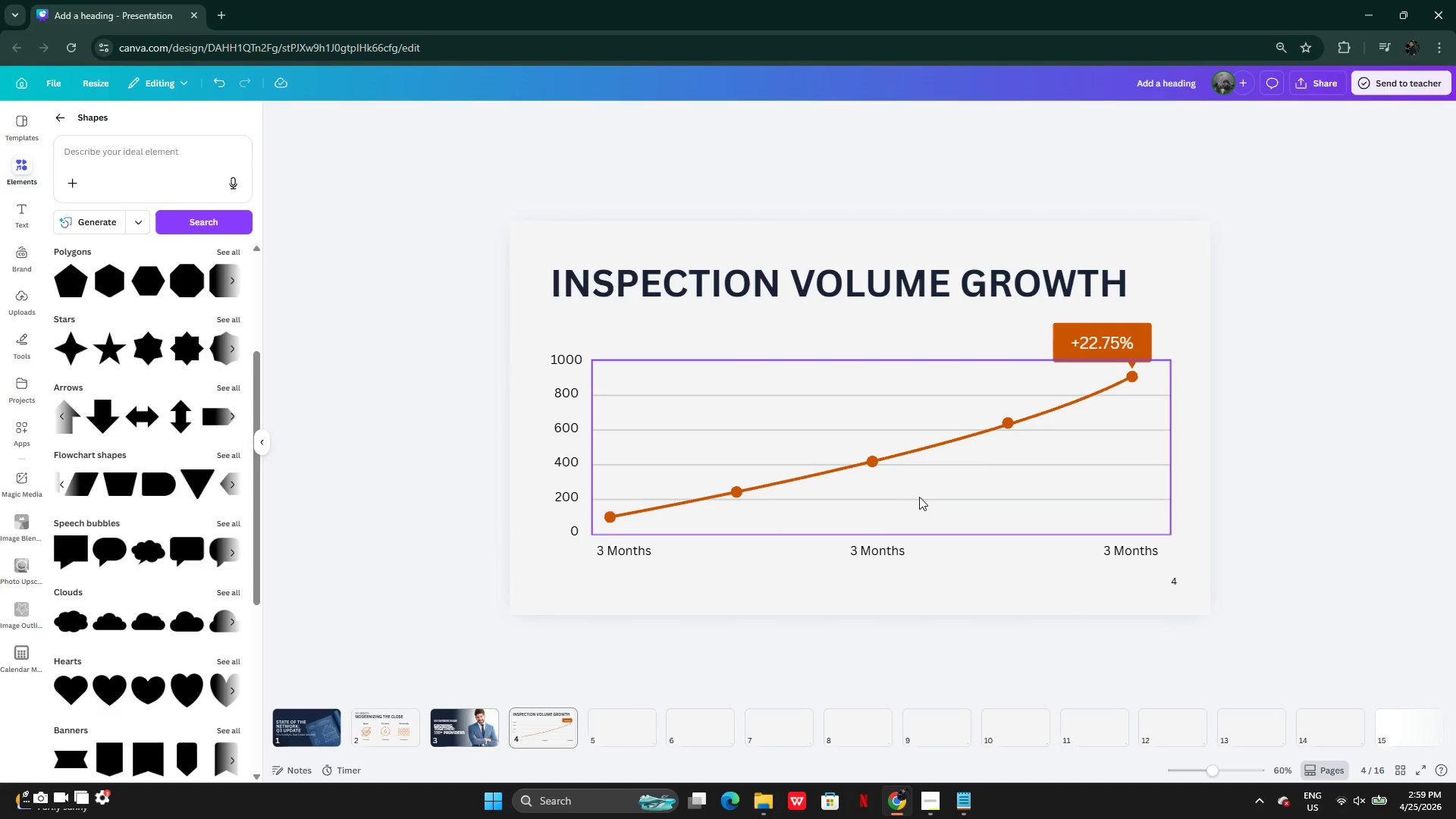 
wait(8.62)
 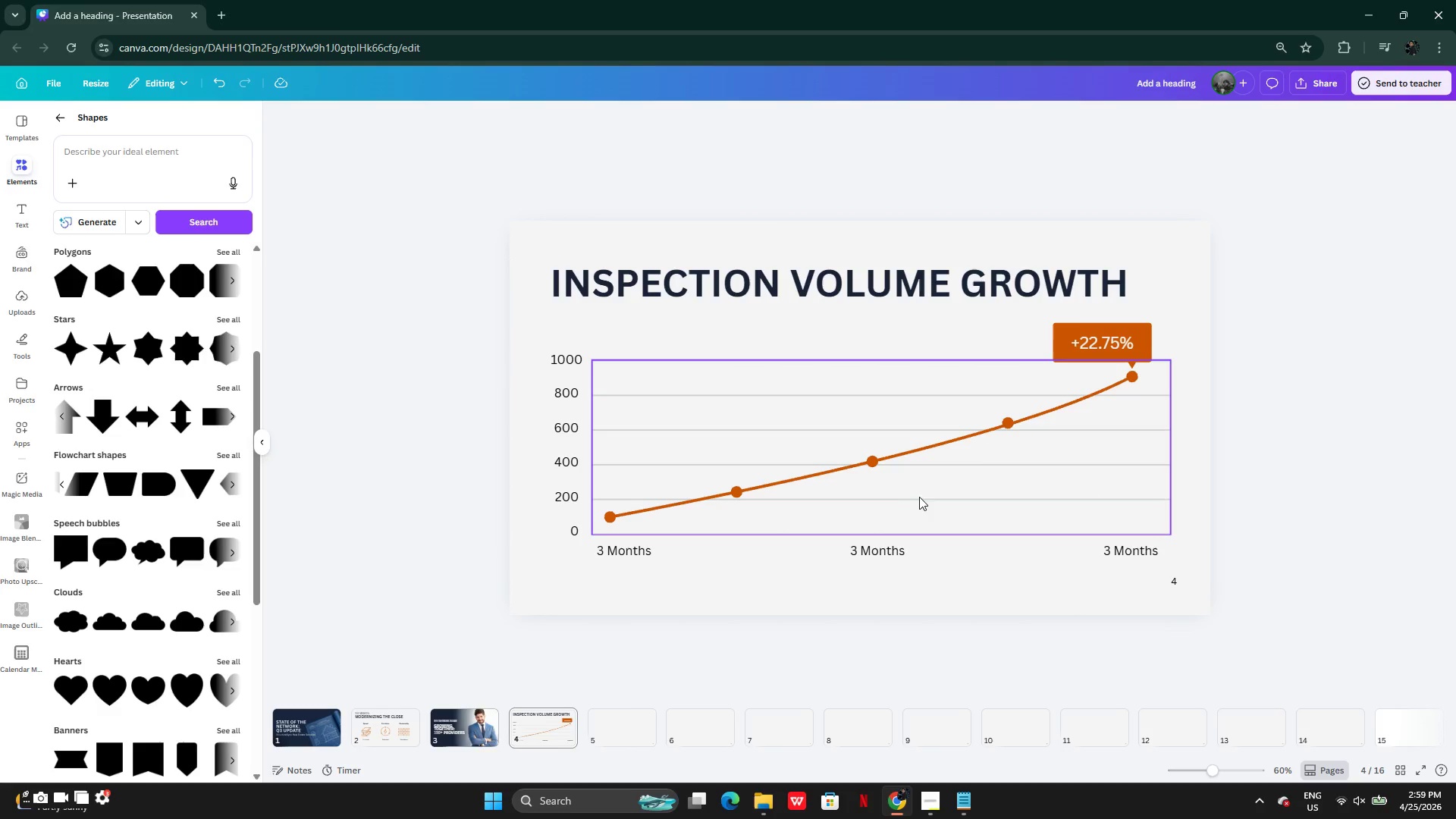 
left_click([622, 732])
 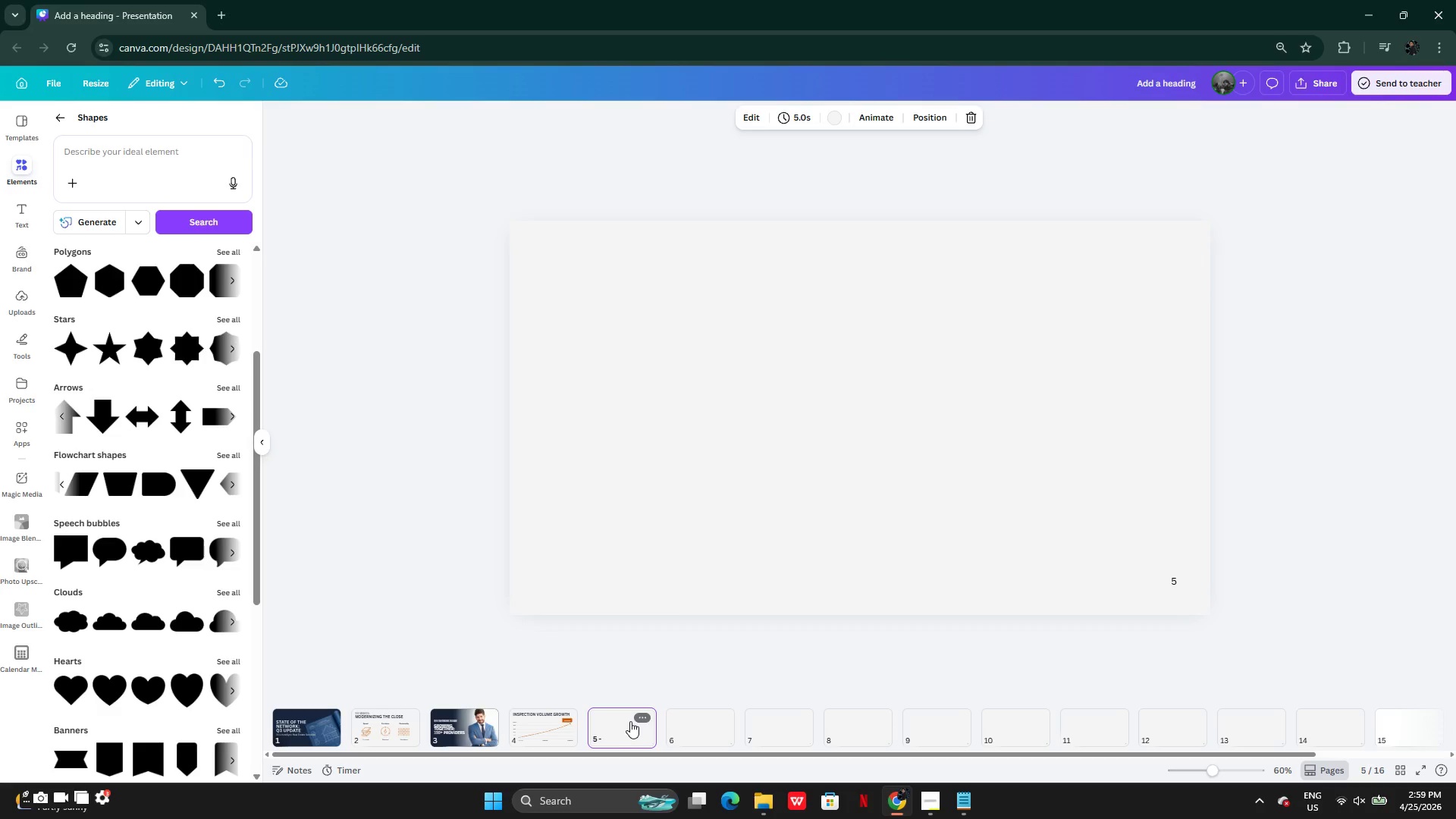 
mouse_move([949, 792])
 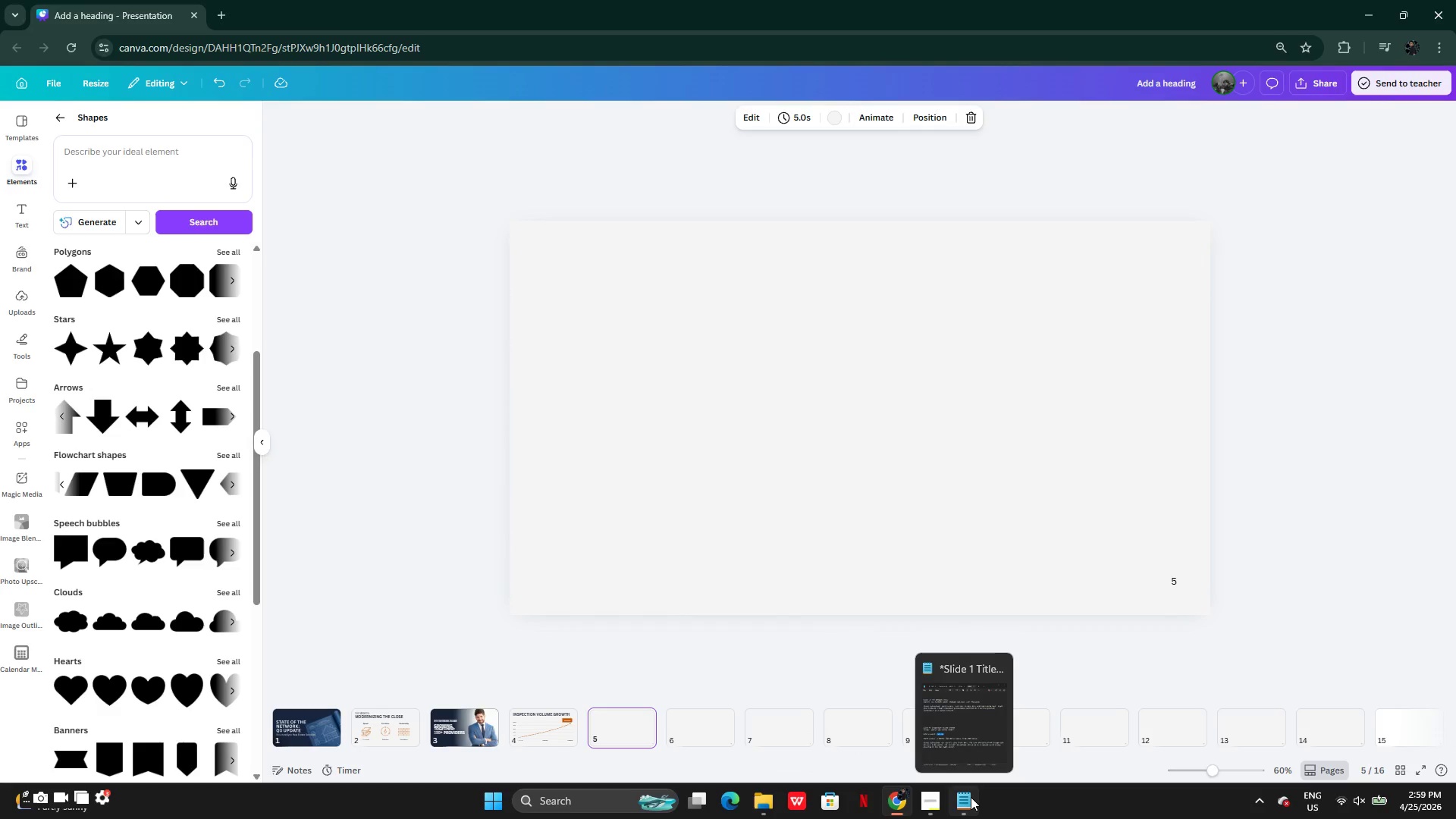 
left_click([971, 797])
 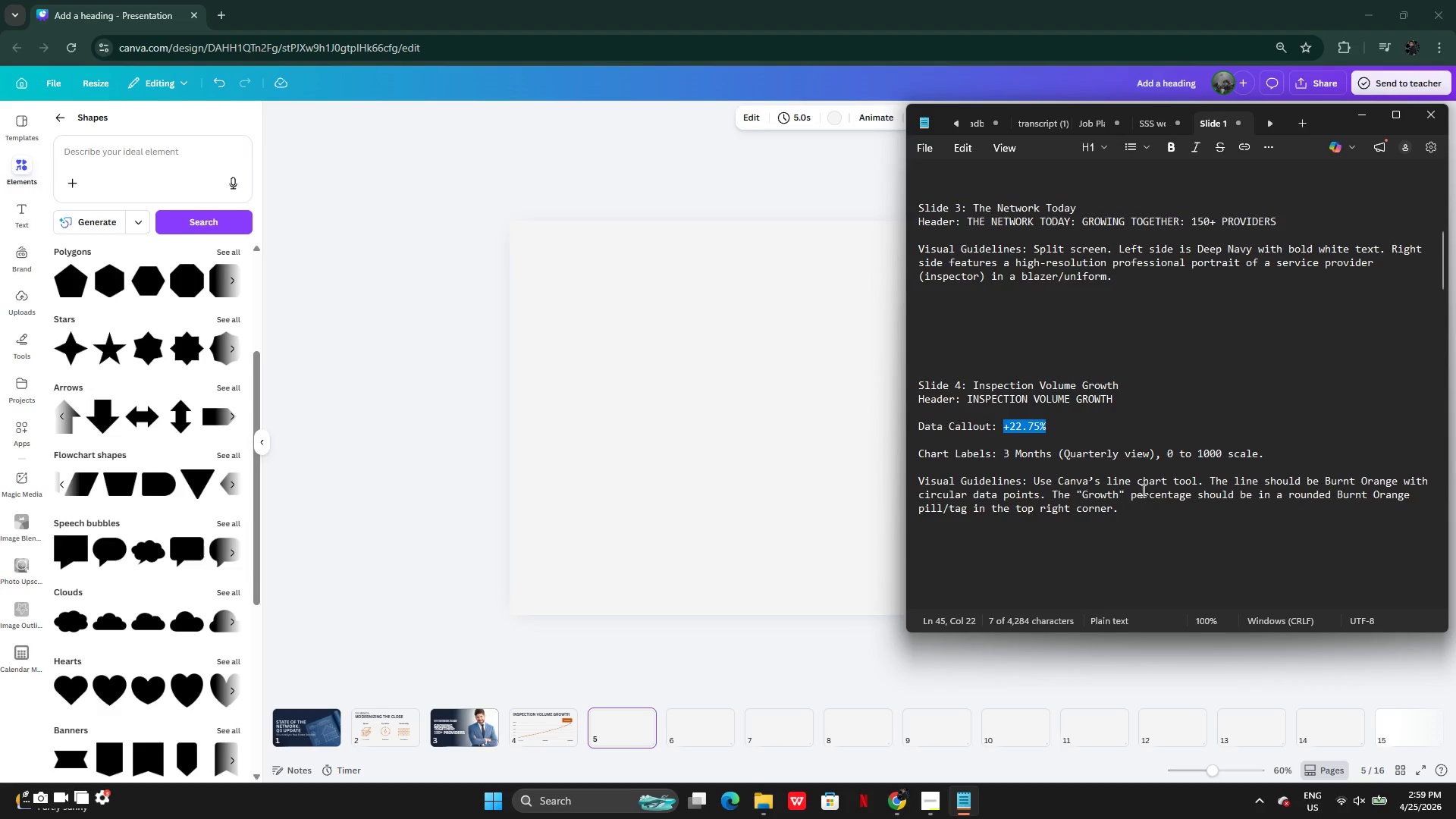 
scroll: coordinate [1139, 457], scroll_direction: down, amount: 6.0
 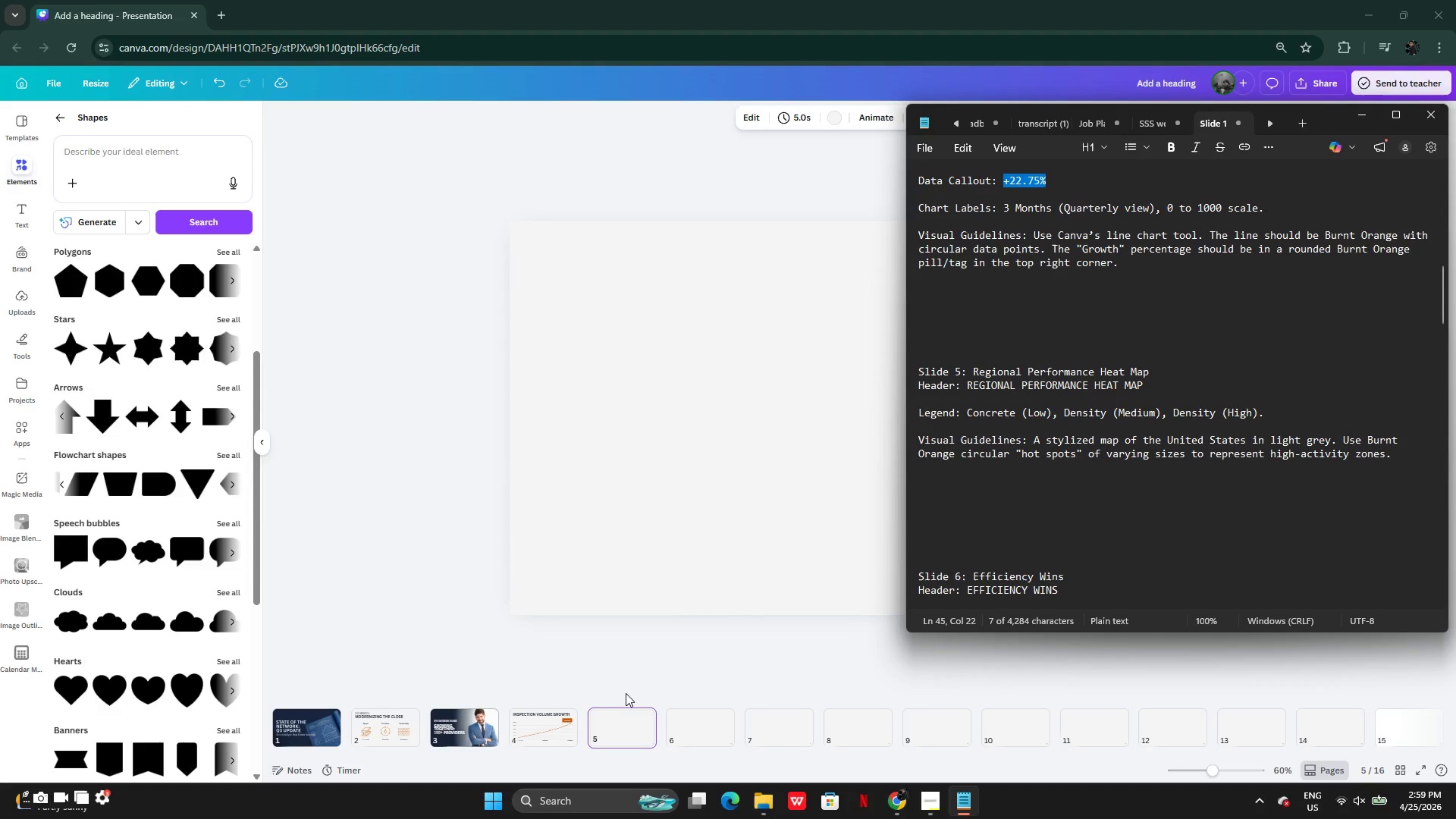 
left_click([548, 729])
 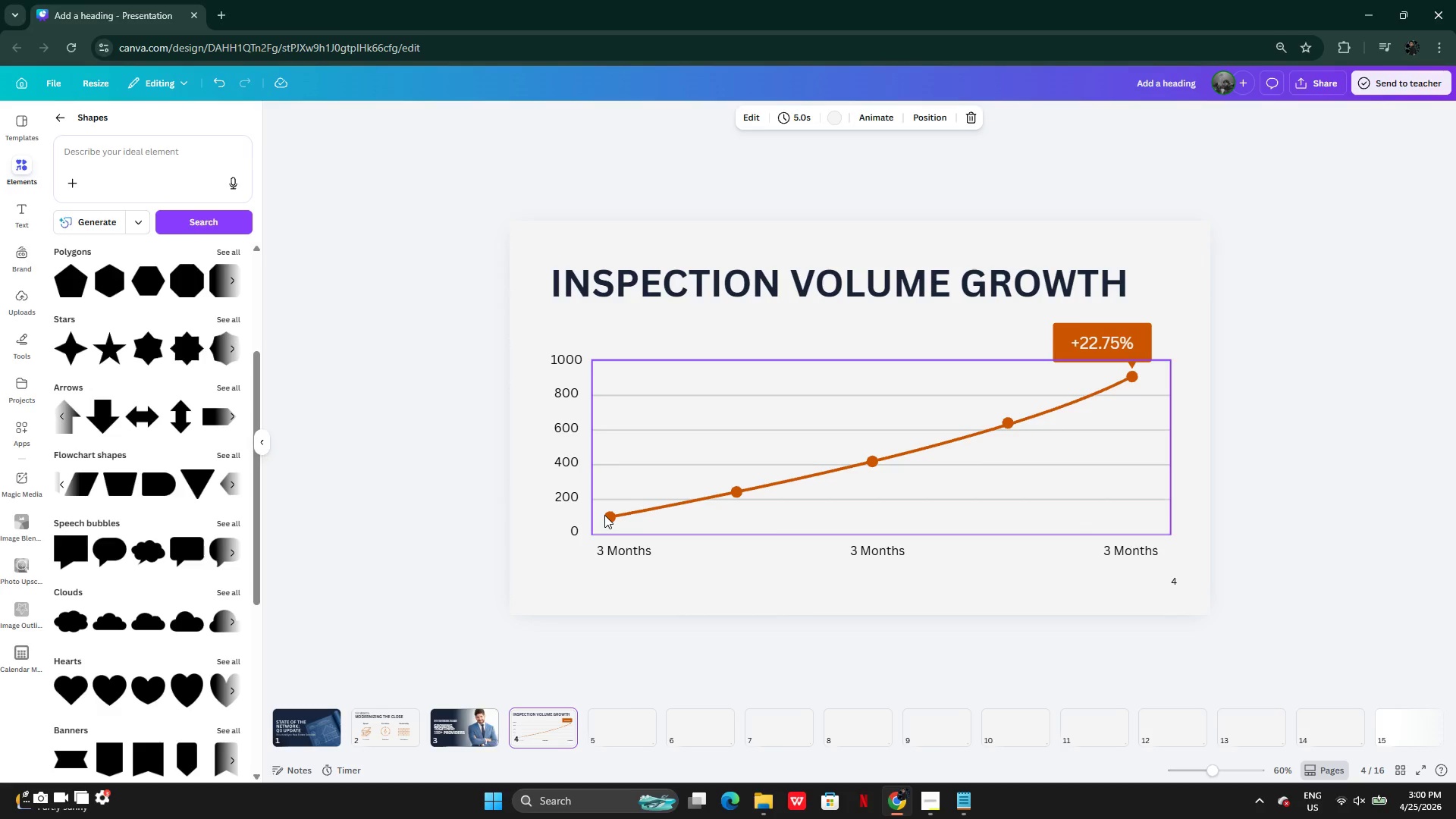 
wait(58.09)
 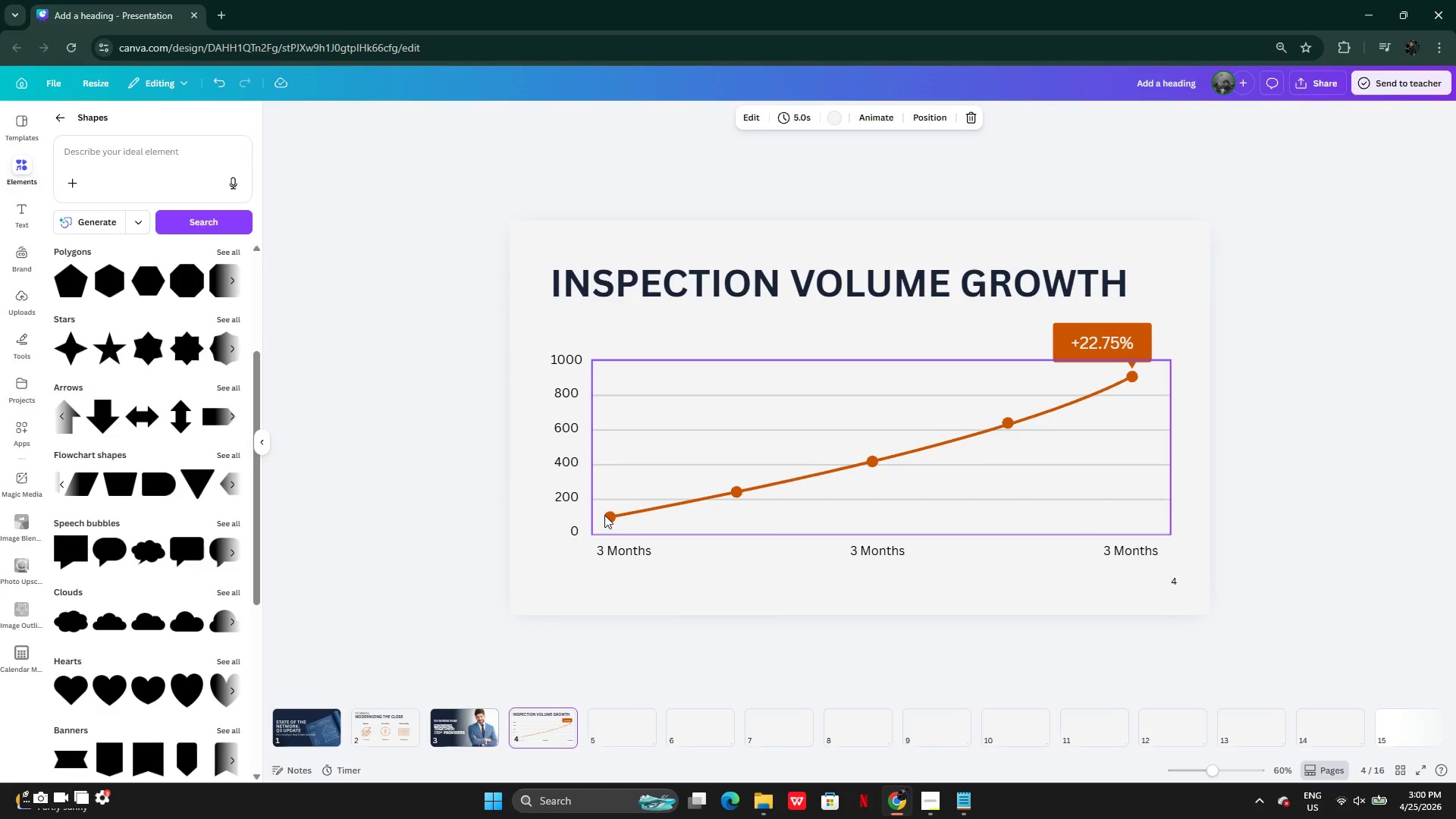 
left_click([394, 734])
 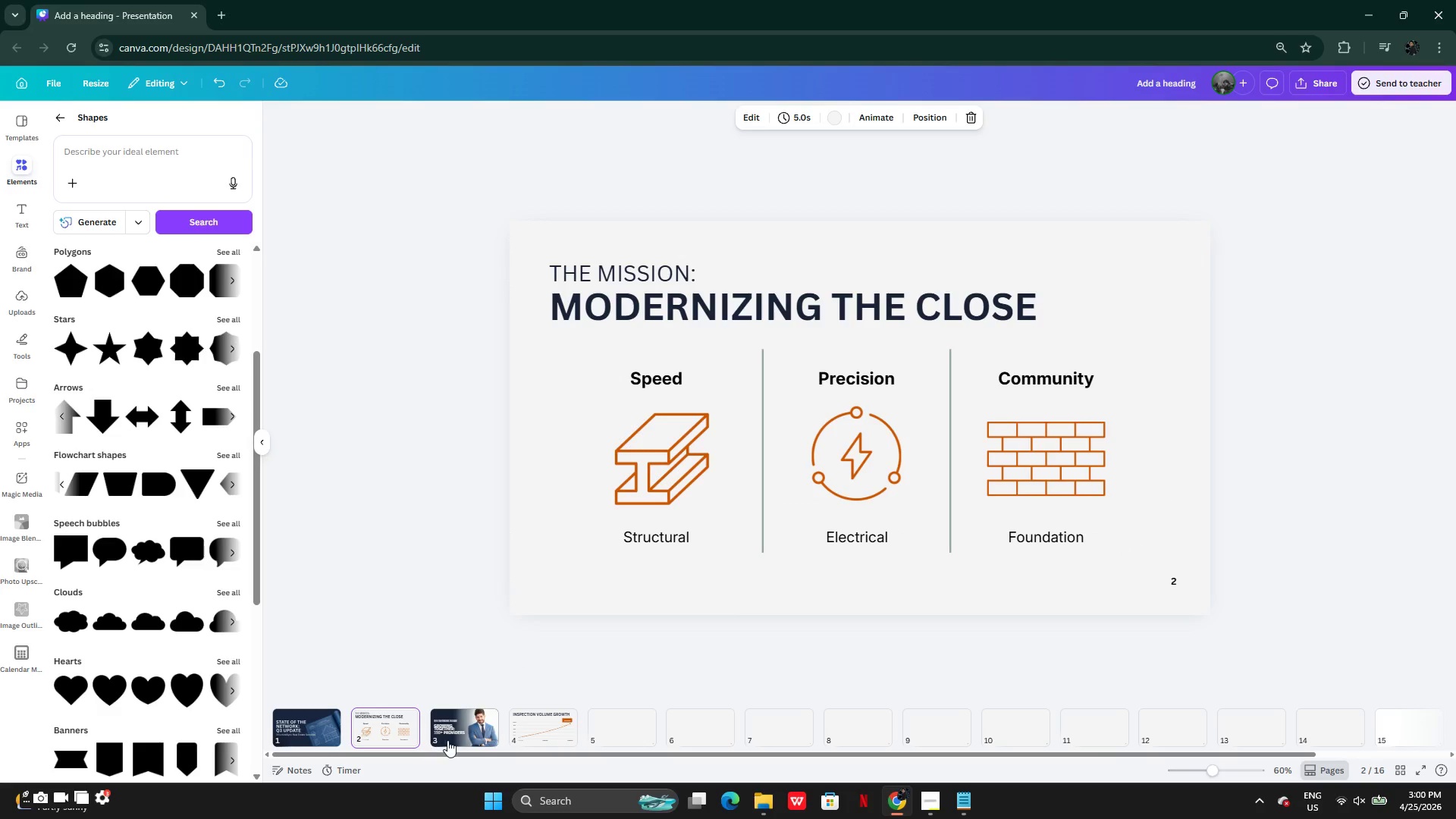 
left_click([557, 726])
 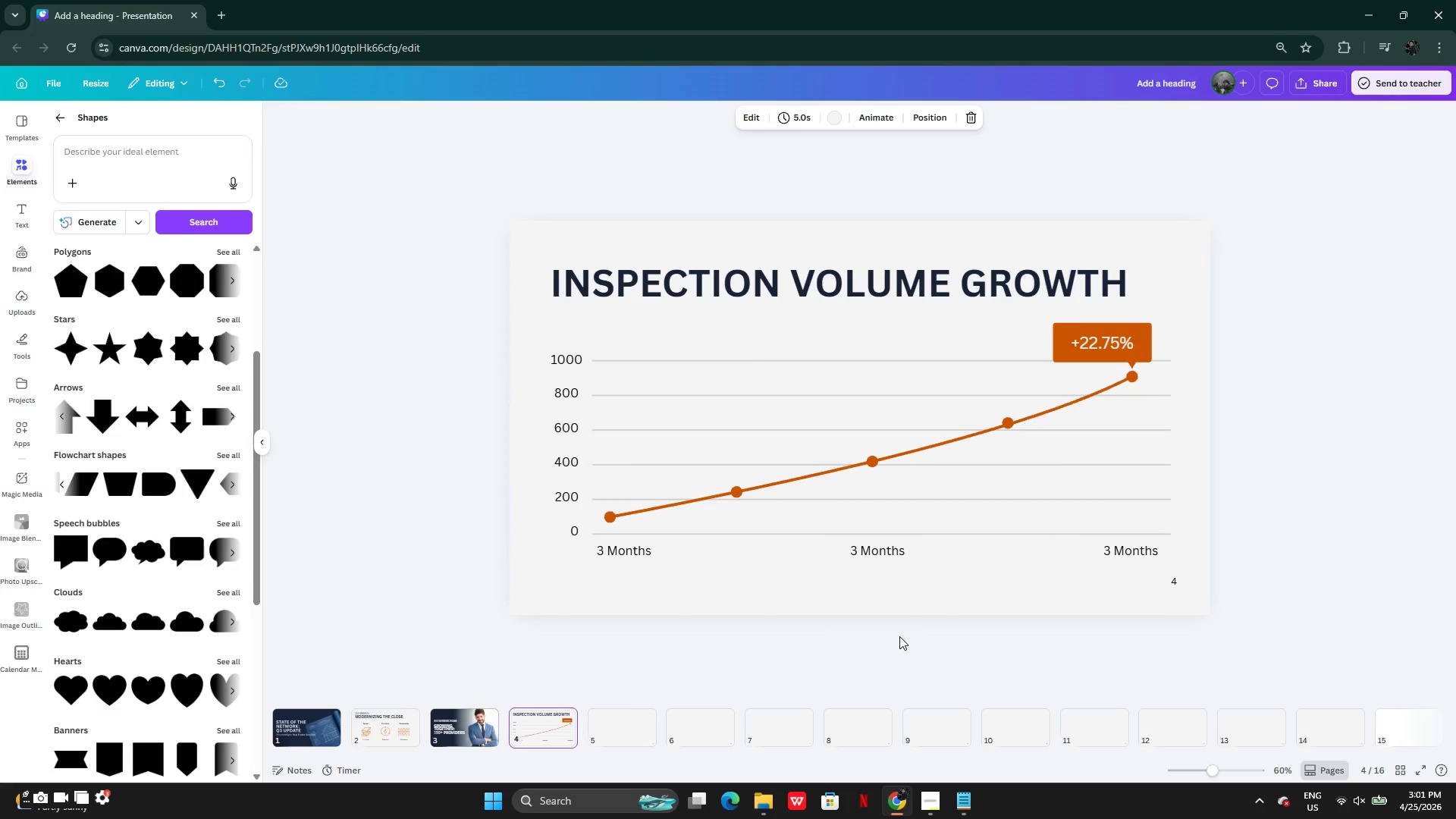 
wait(8.73)
 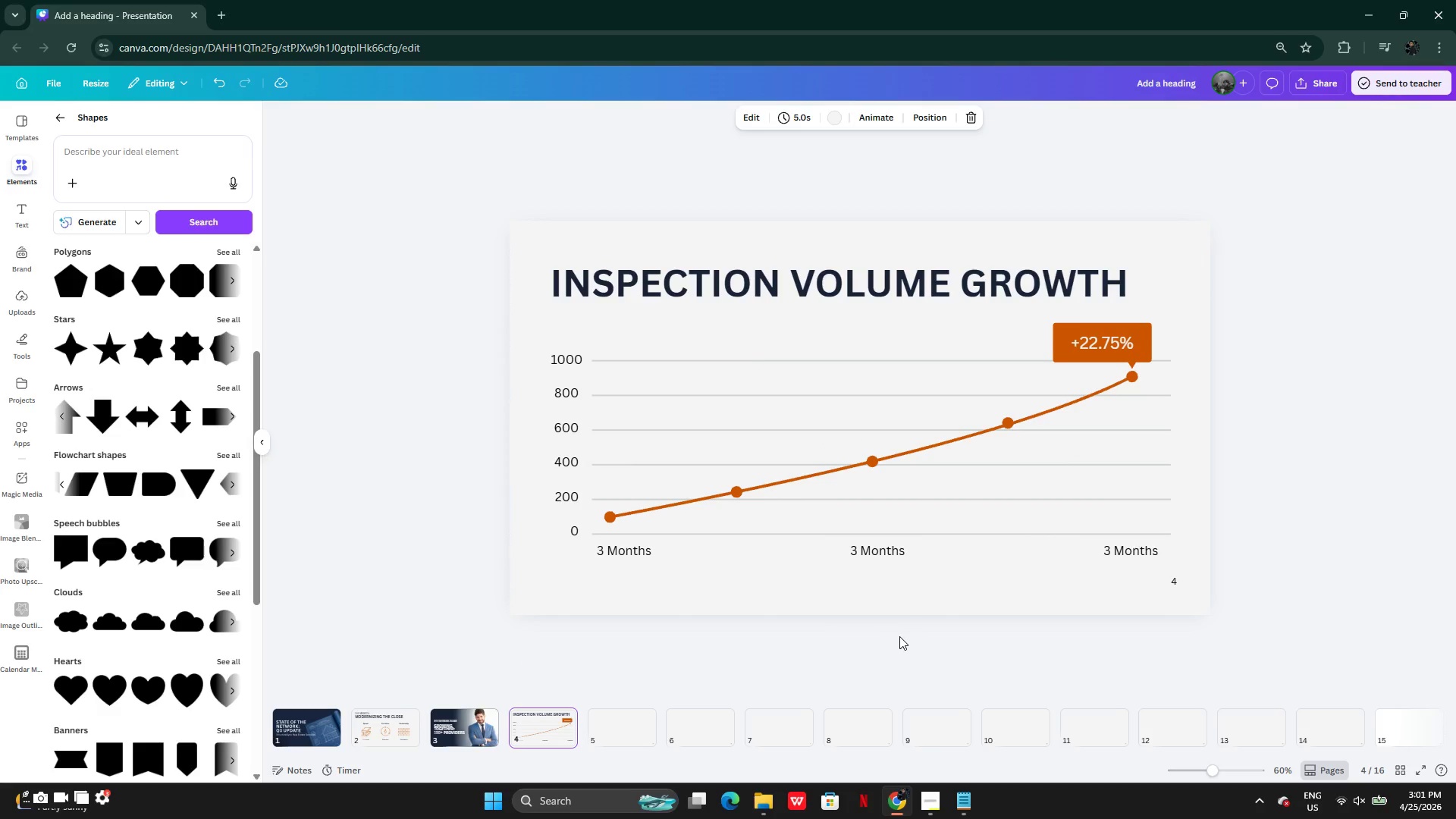 
left_click([748, 300])
 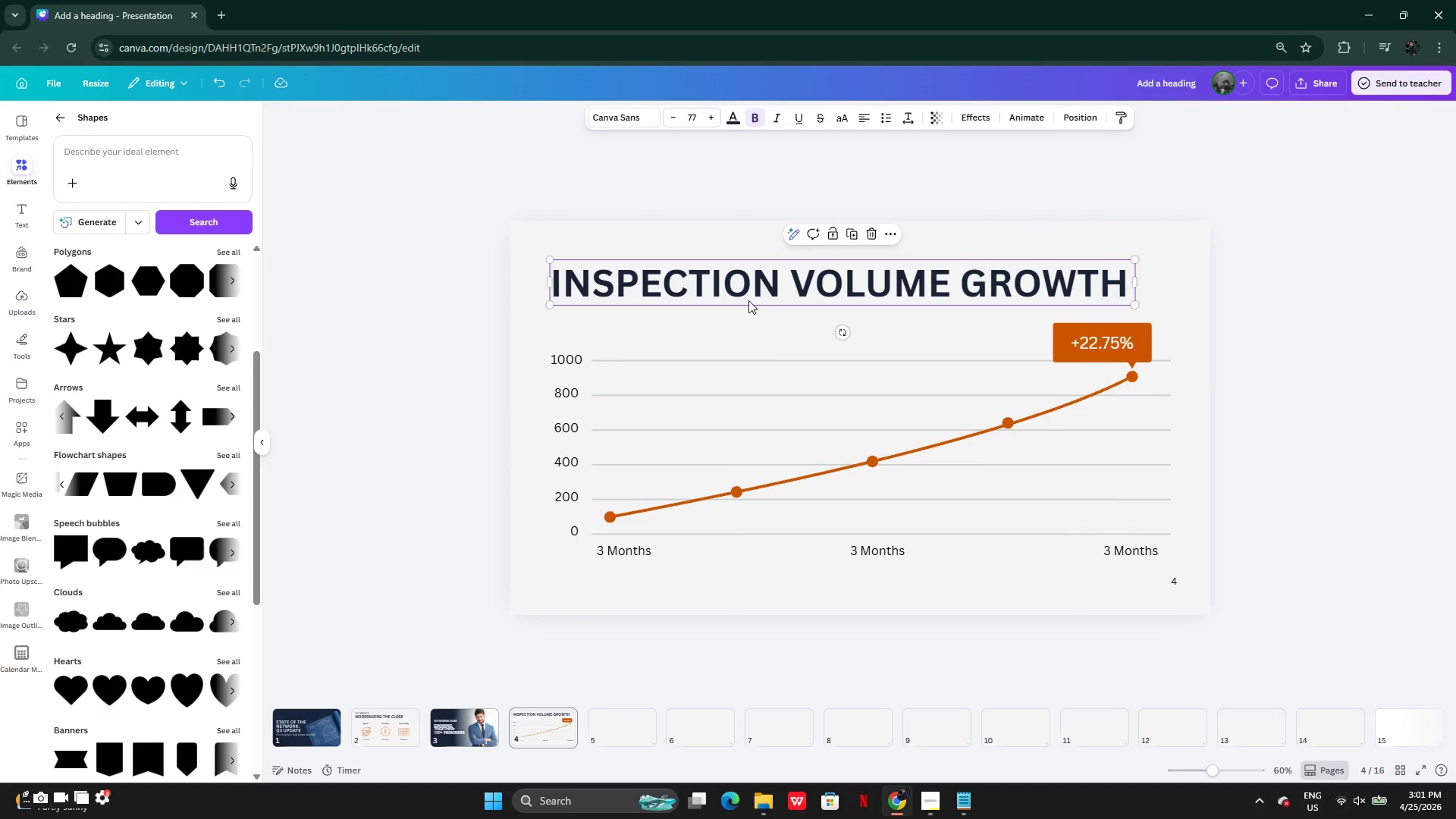 
hold_key(key=ShiftLeft, duration=1.16)
 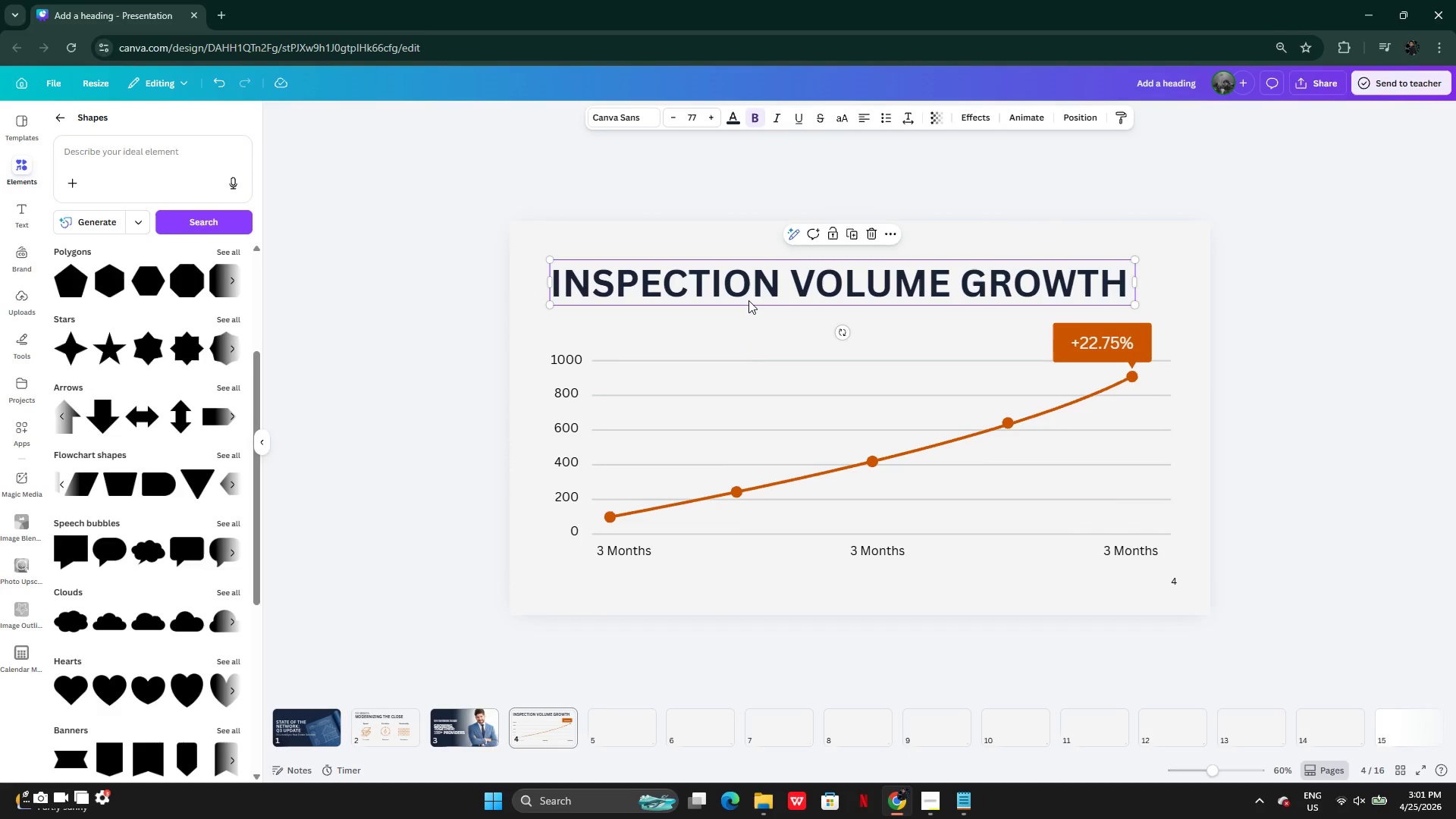 
key(Control+C)
 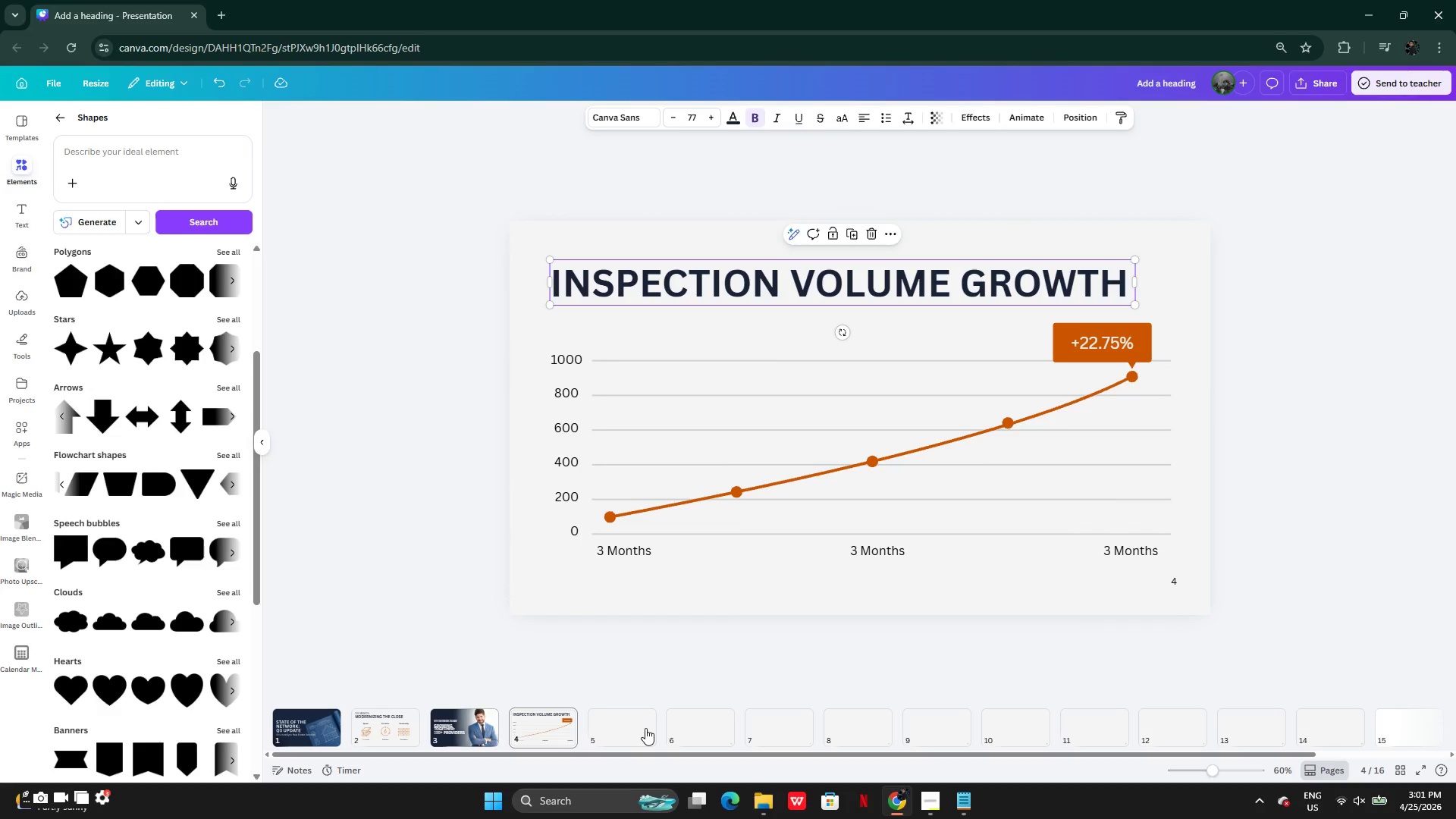 
left_click([645, 728])
 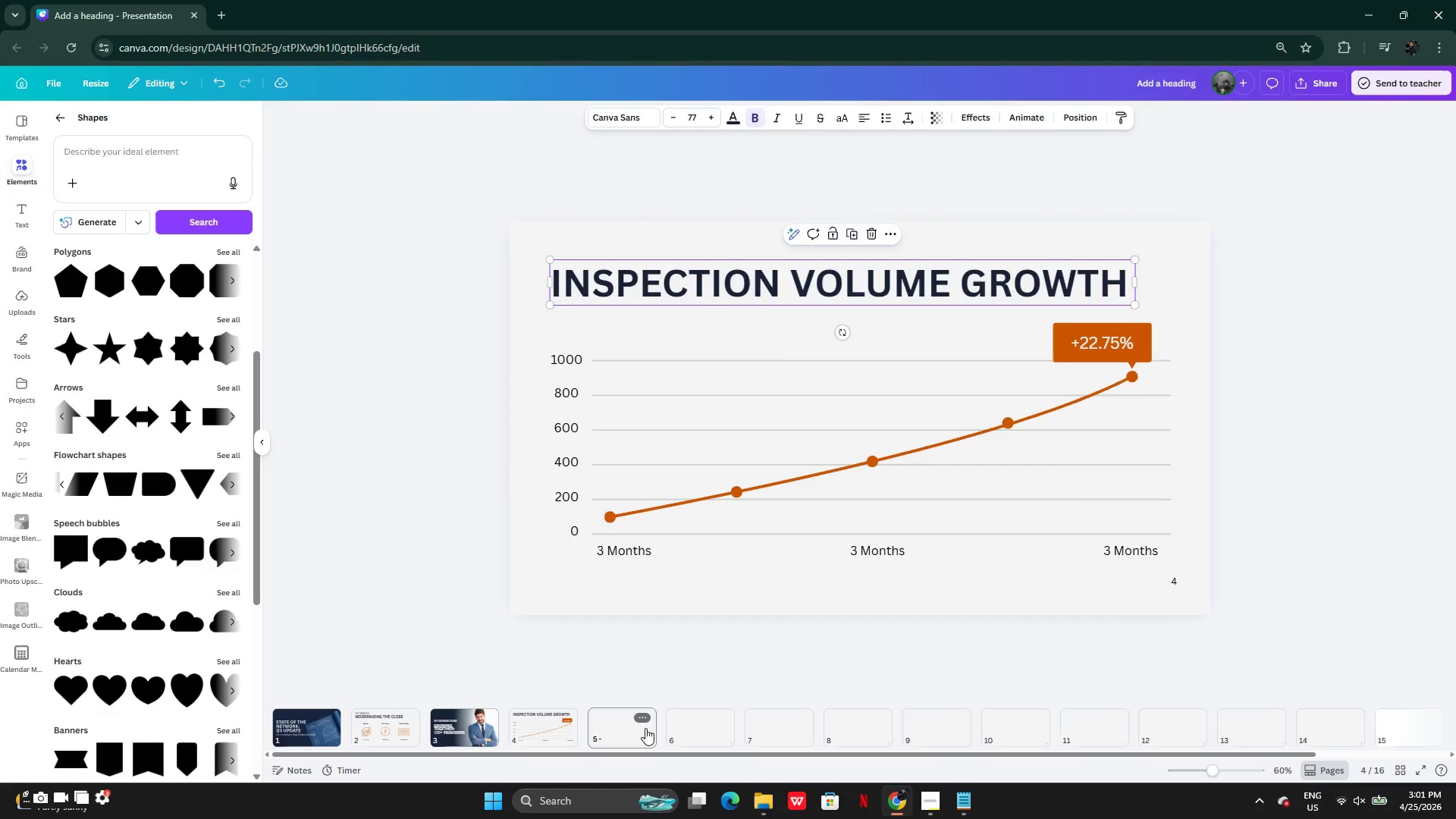 
key(Control+V)
 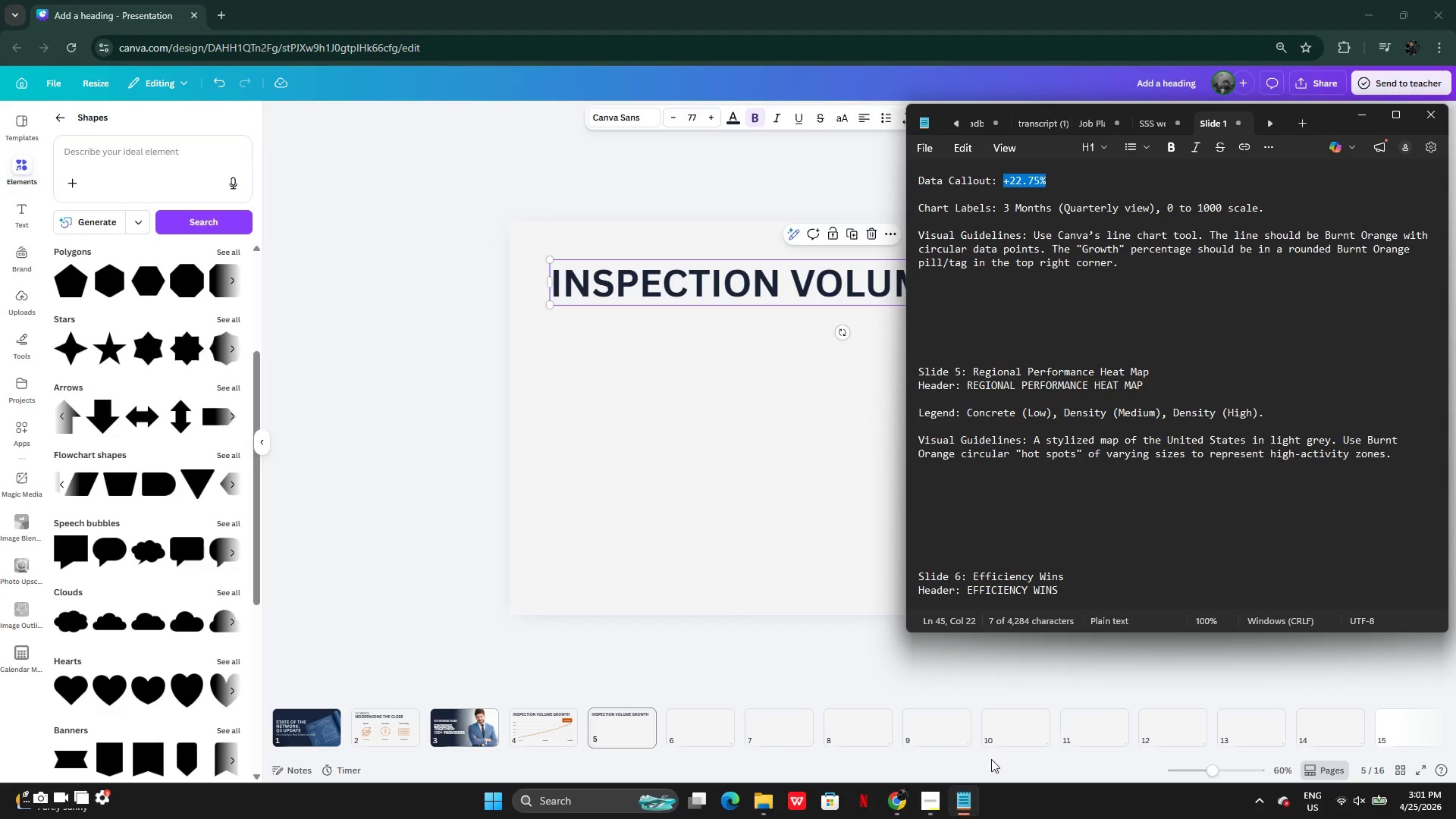 
left_click([986, 388])
 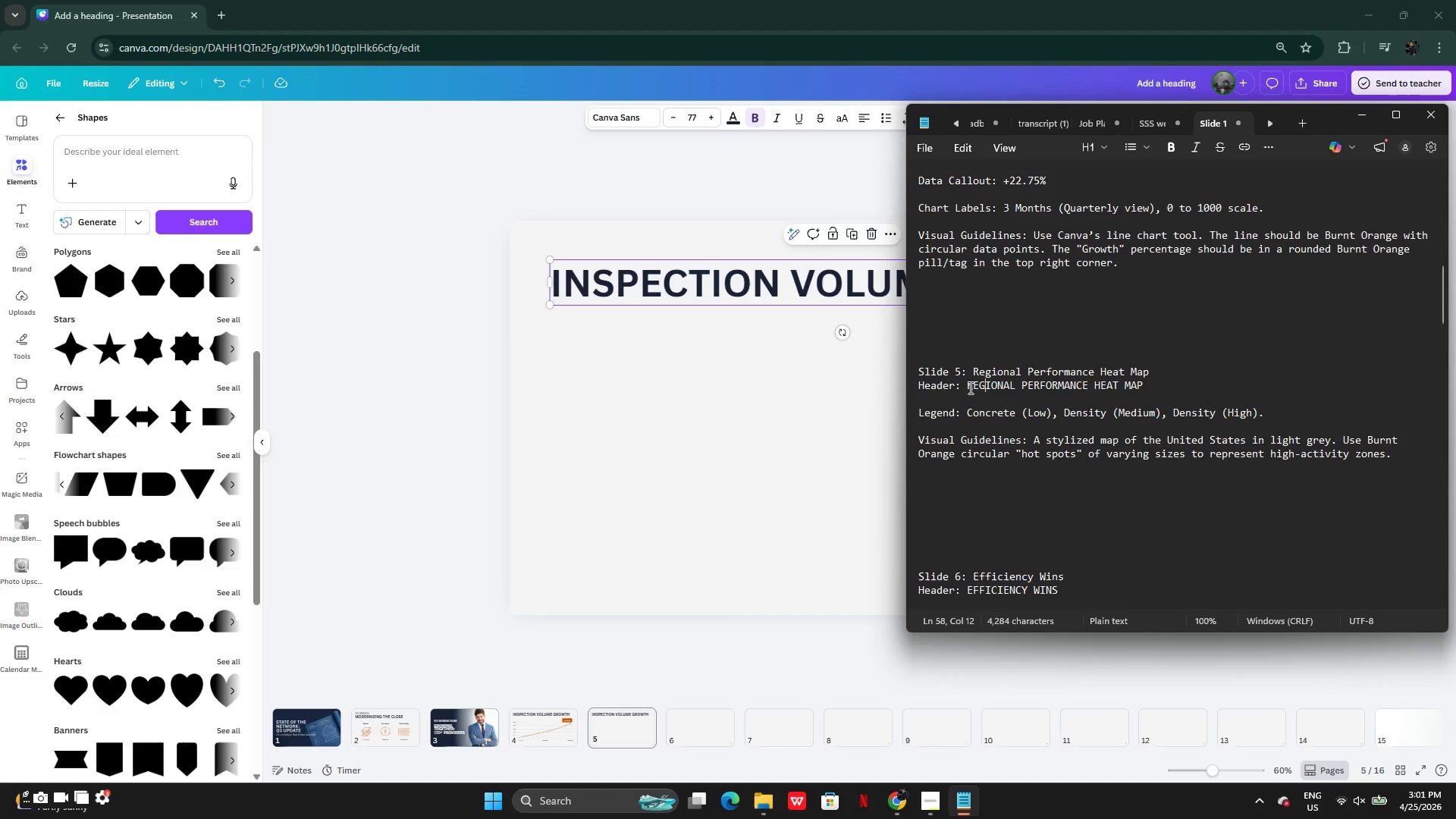 
left_click_drag(start_coordinate=[967, 386], to_coordinate=[1142, 382])
 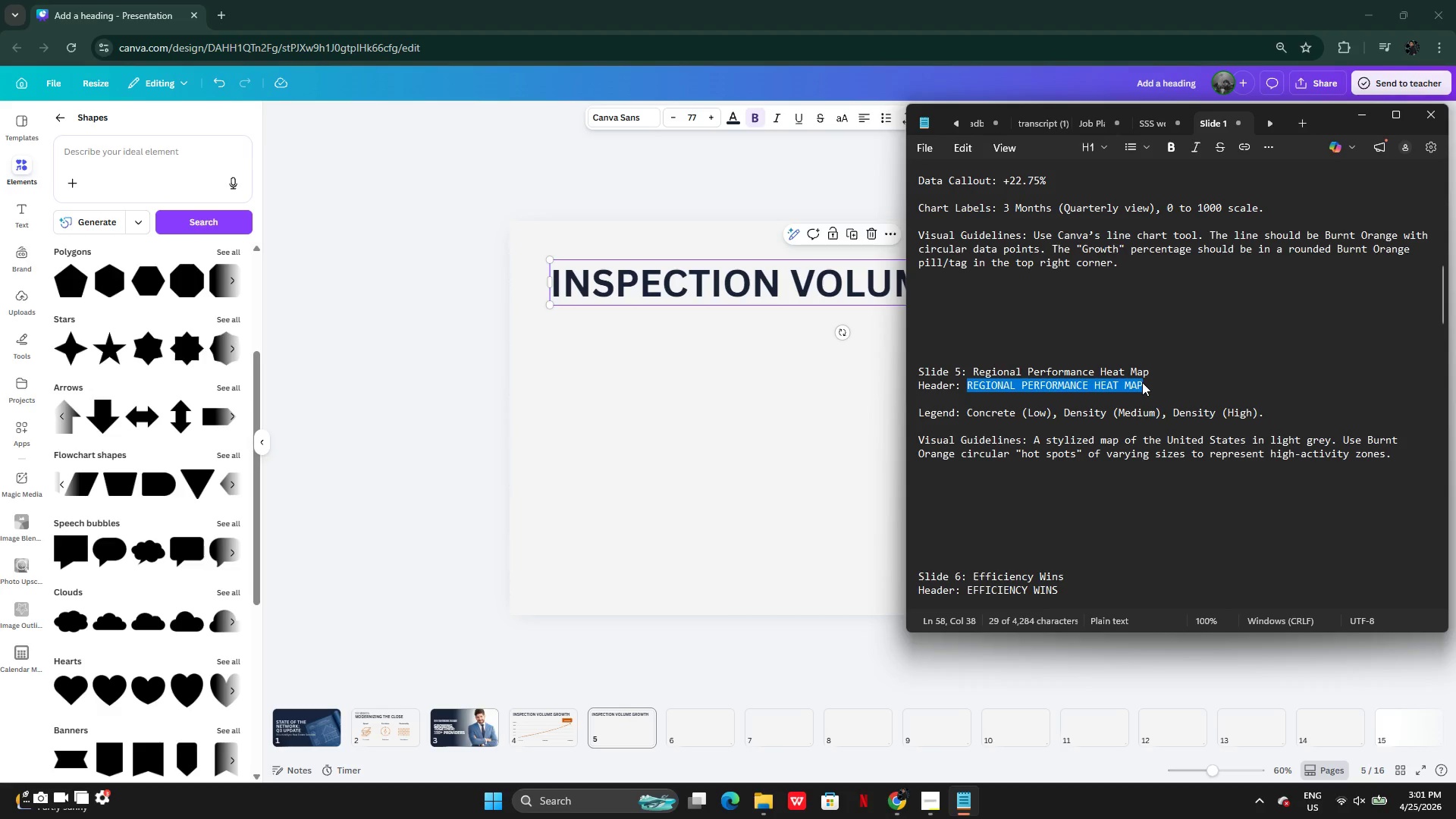 
key(Control+C)
 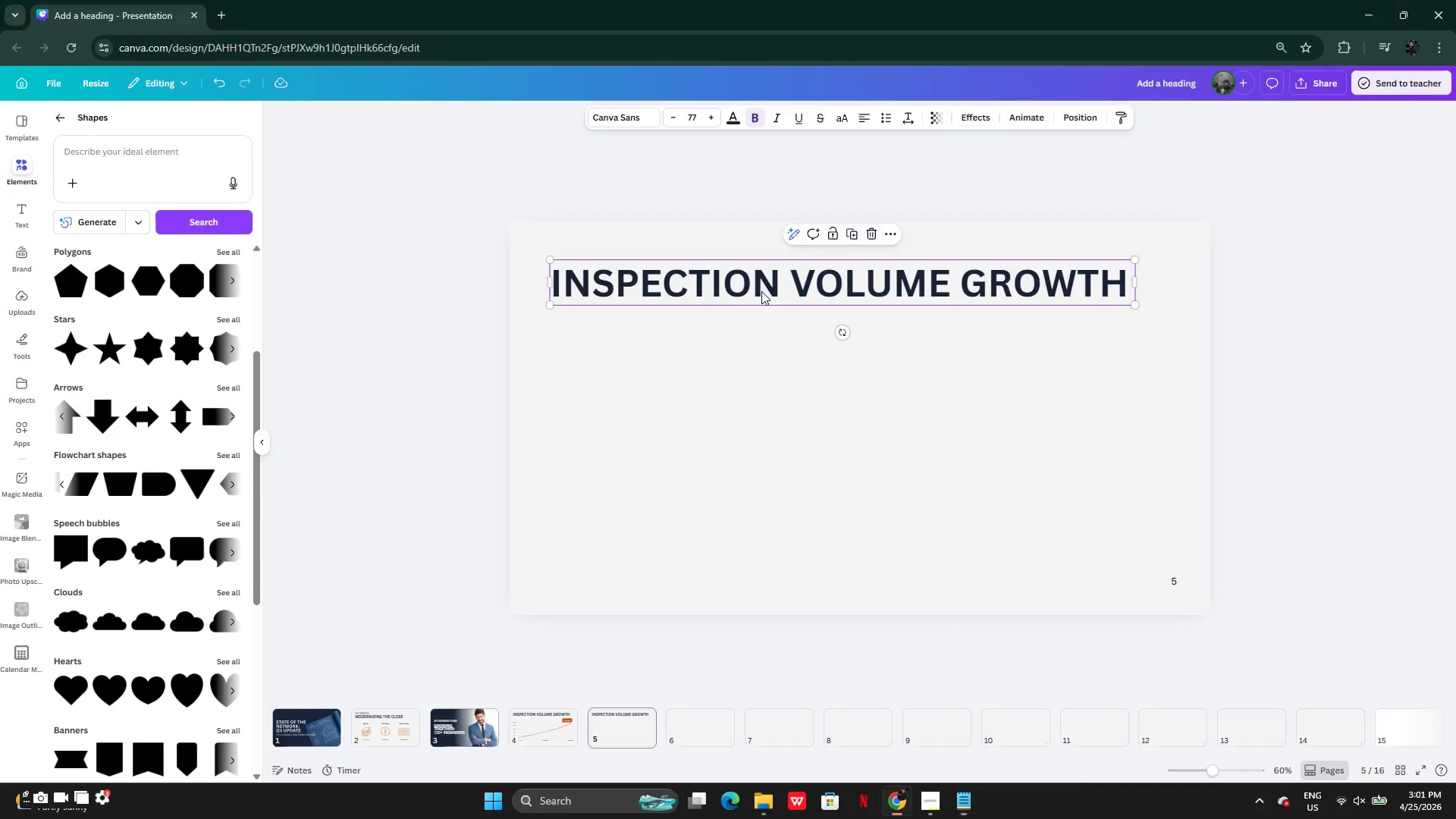 
double_click([761, 291])
 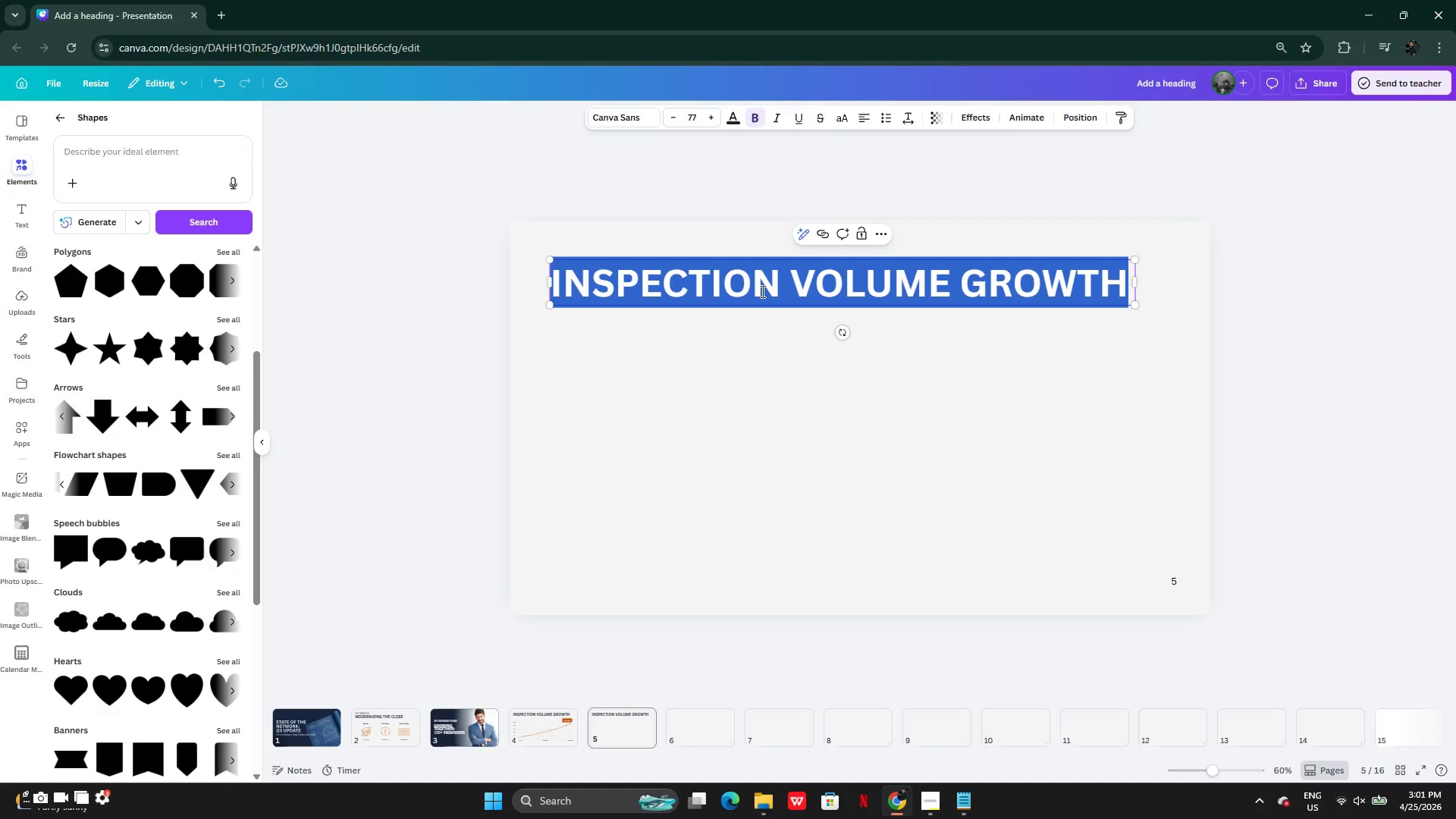 
key(Control+V)
 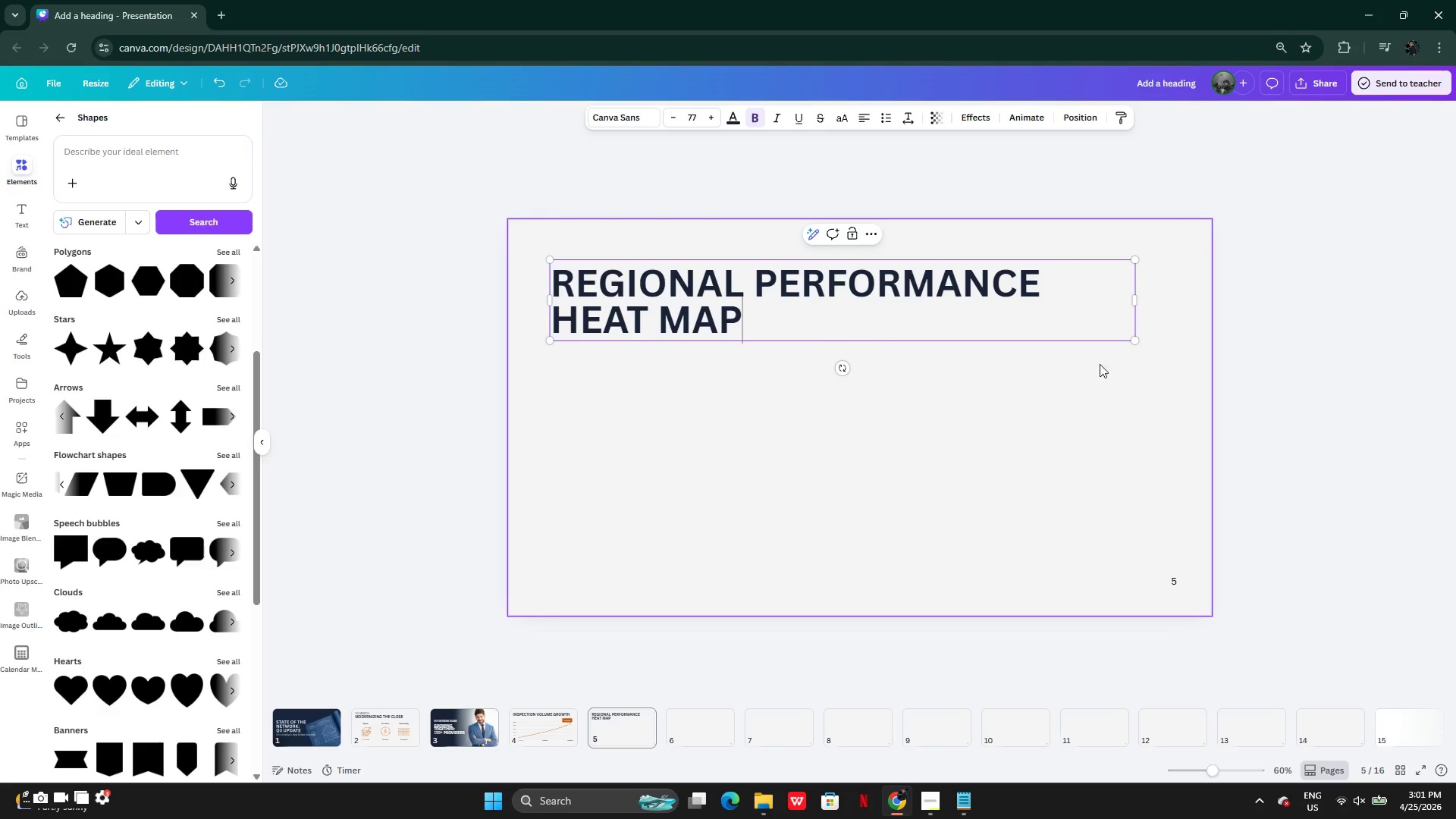 
left_click([1271, 406])
 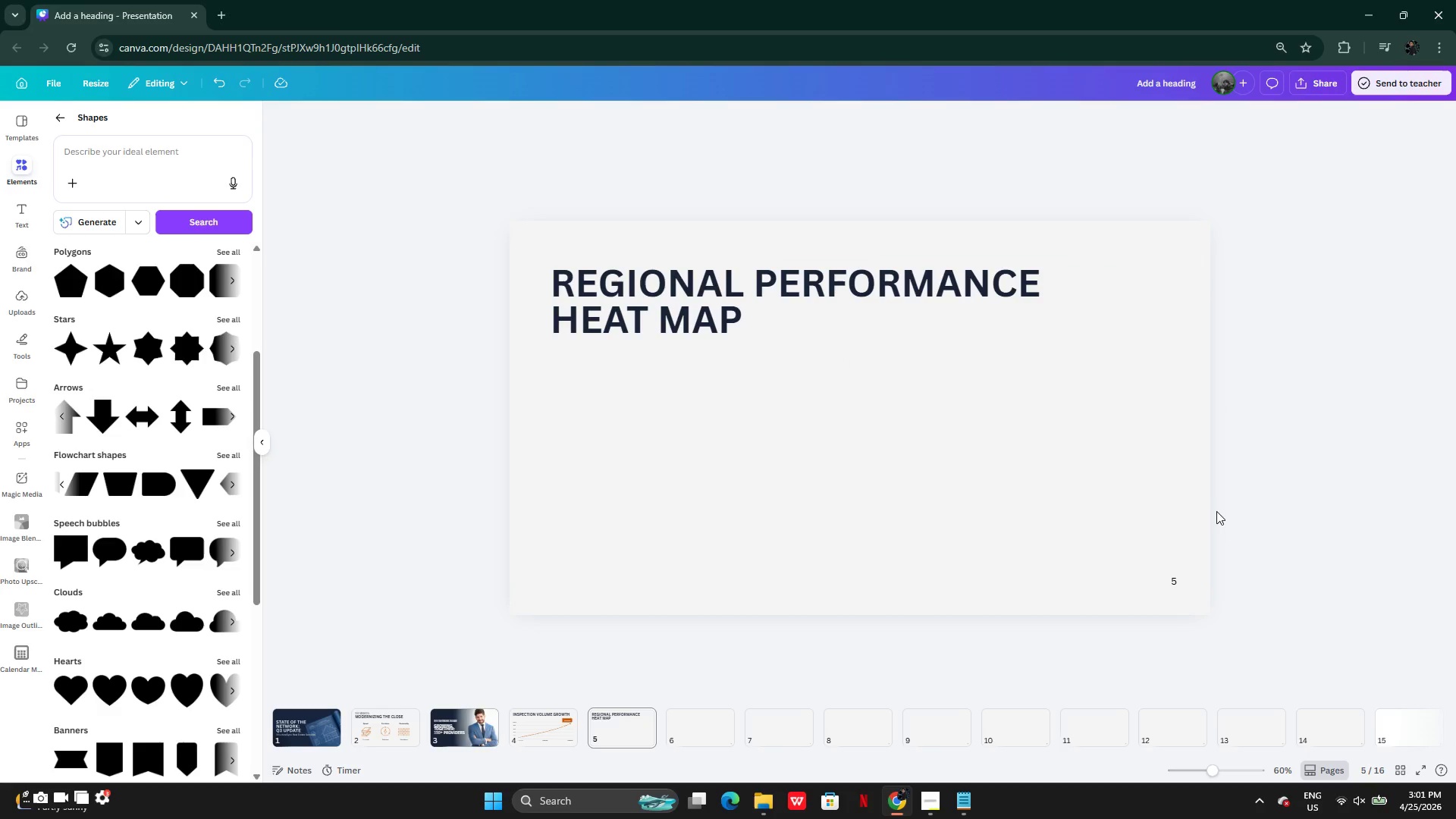 
wait(9.53)
 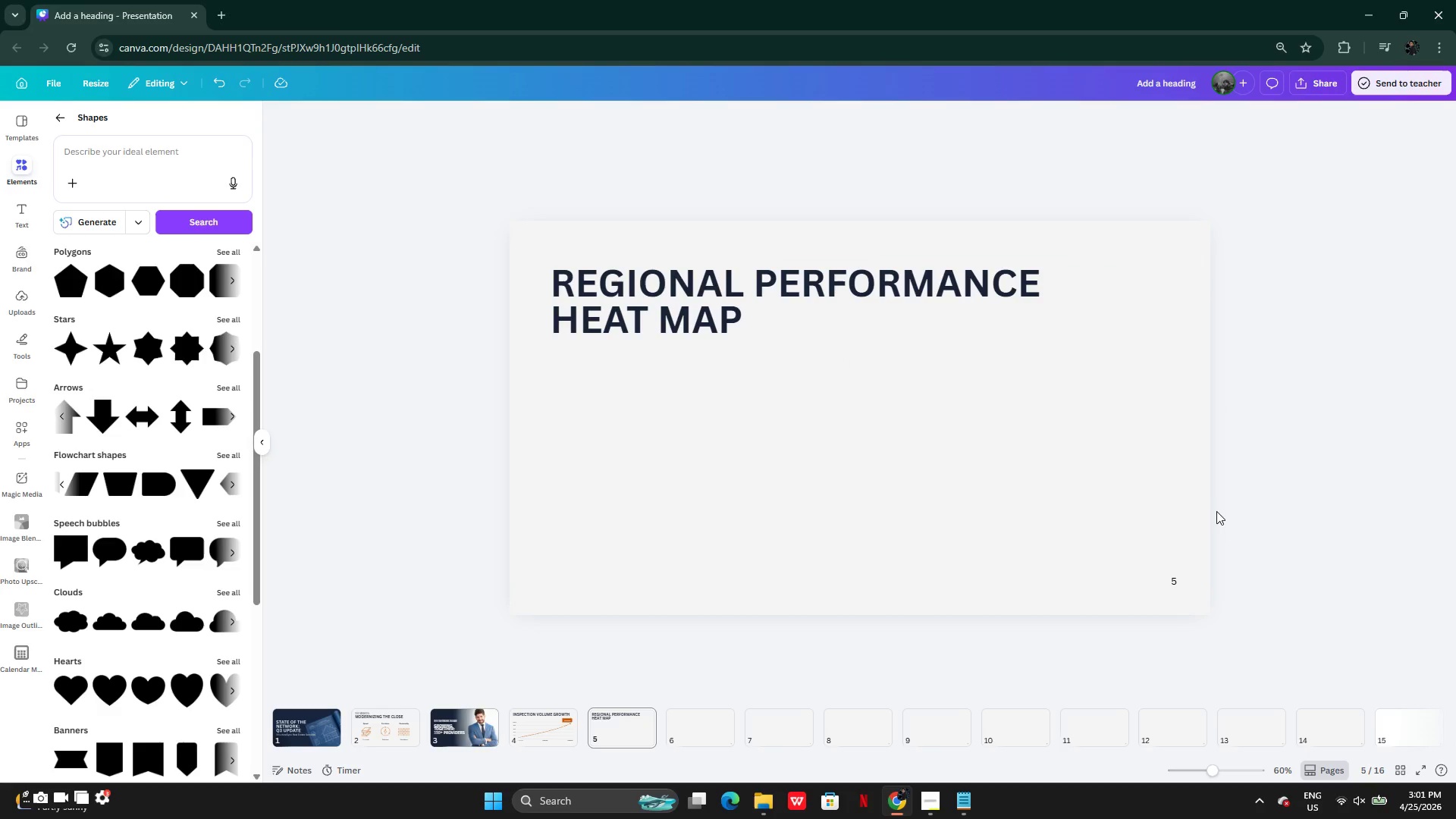 
left_click_drag(start_coordinate=[1134, 304], to_coordinate=[1213, 305])
 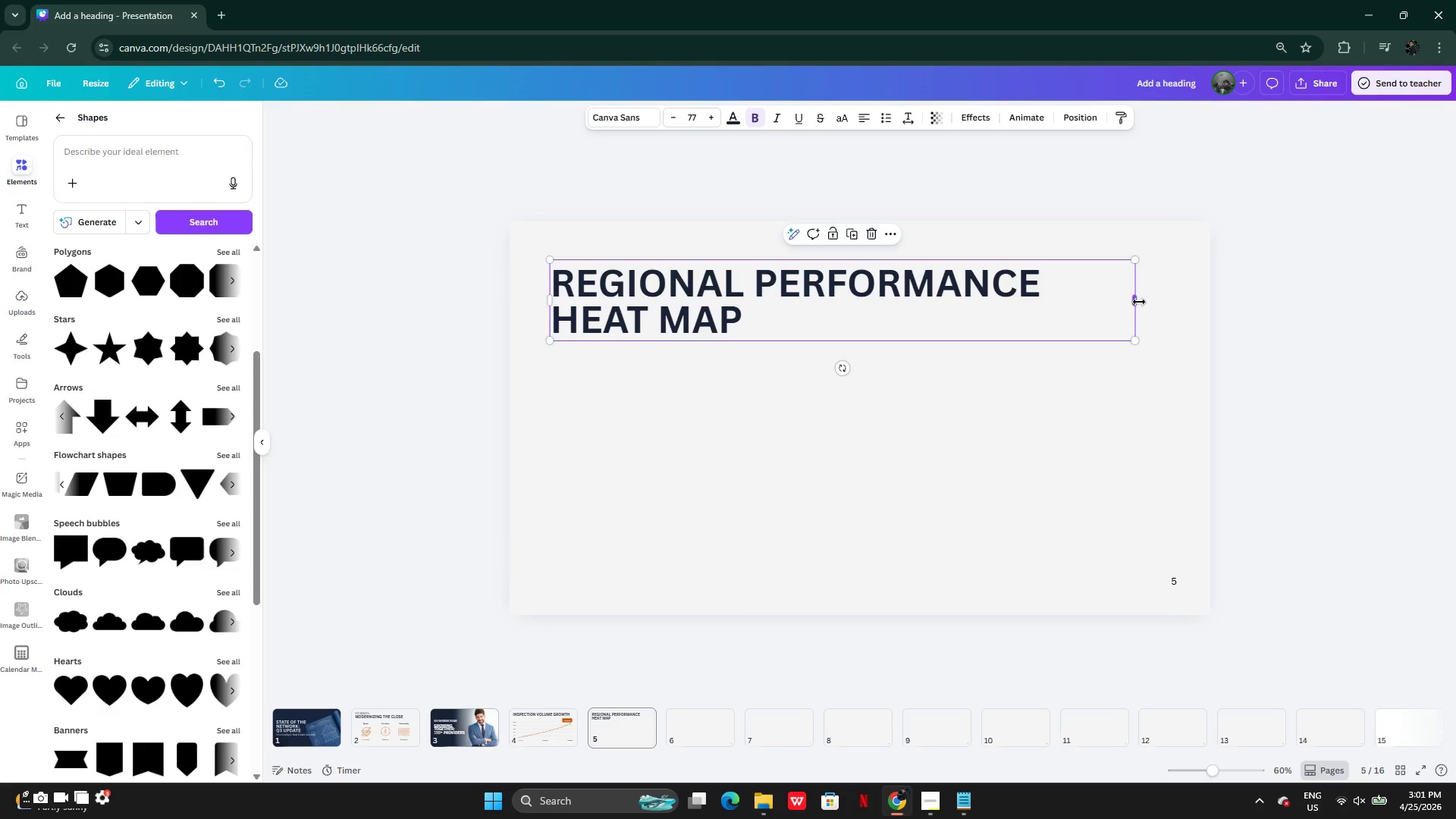 
left_click_drag(start_coordinate=[1139, 302], to_coordinate=[1059, 305])
 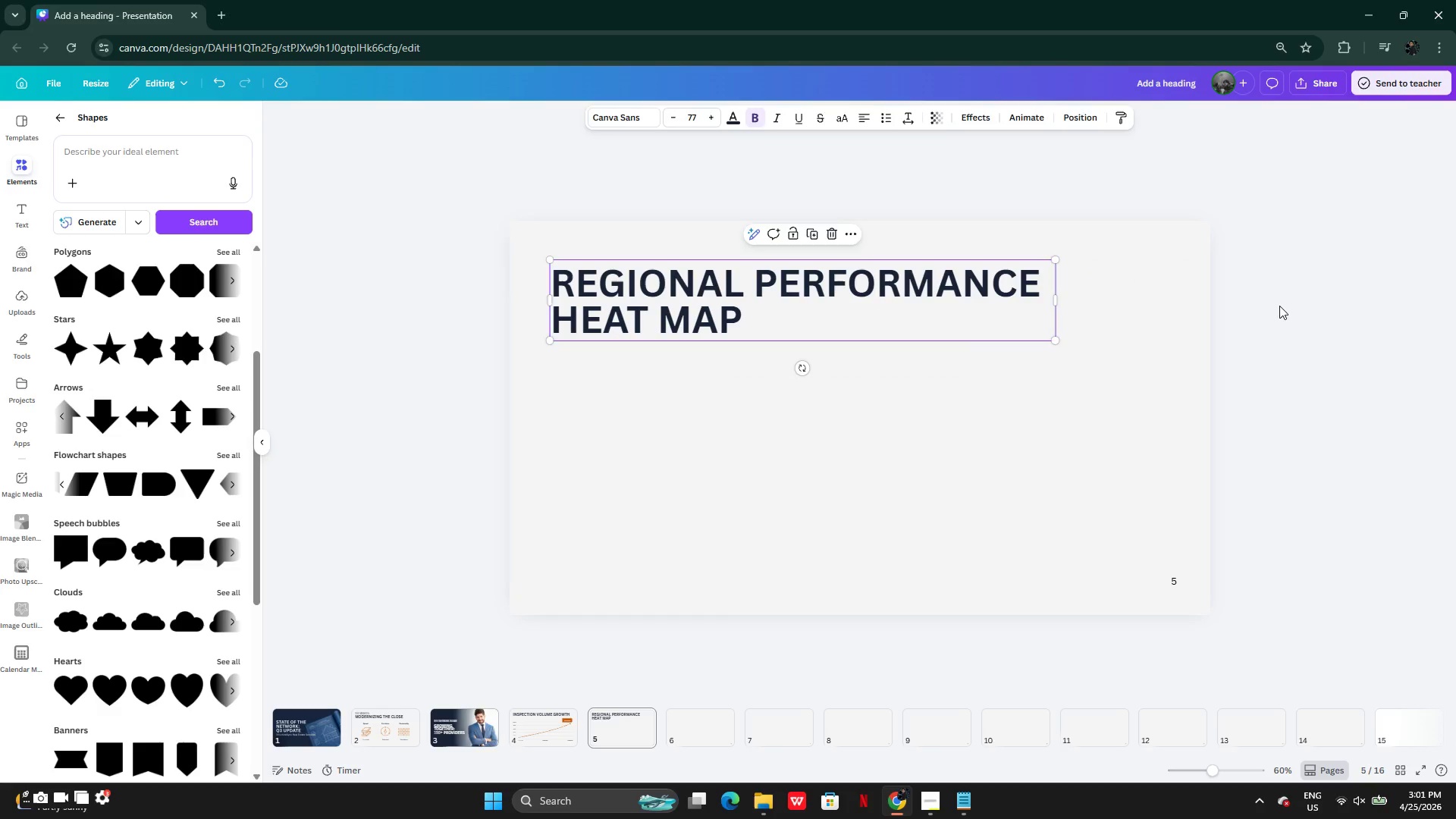 
left_click_drag(start_coordinate=[1279, 306], to_coordinate=[1279, 309])
 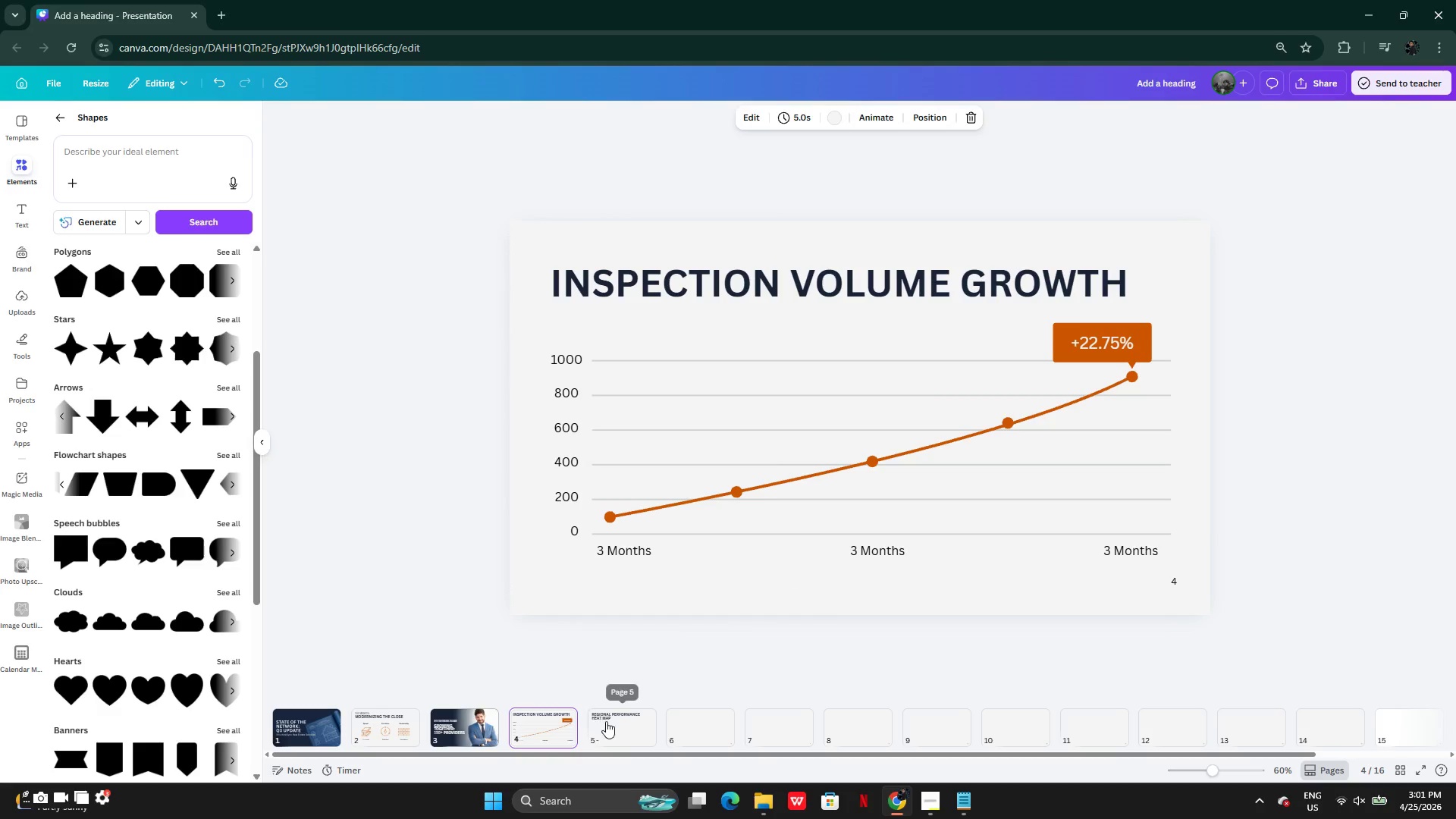 
wait(7.75)
 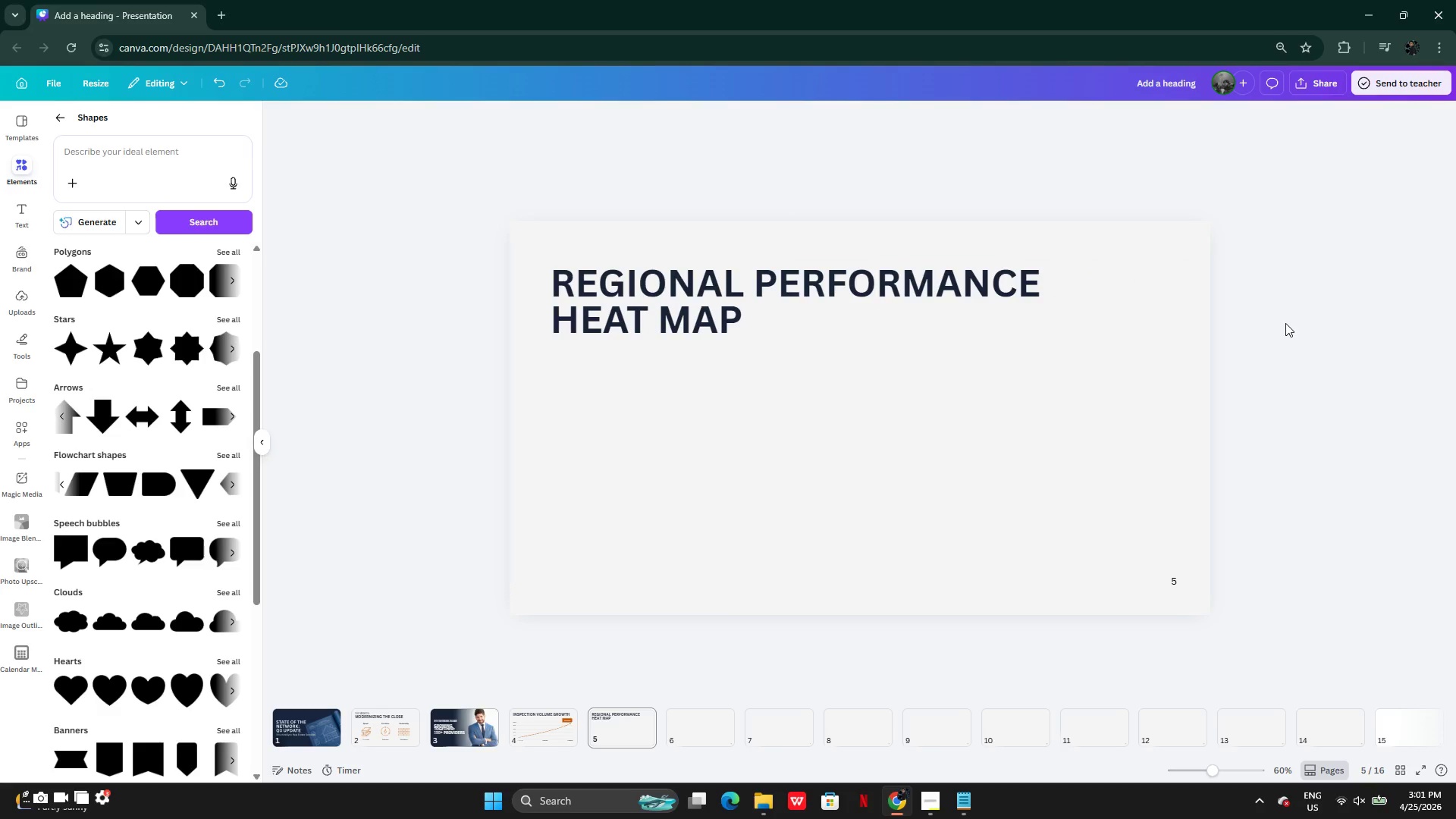 
left_click([613, 716])
 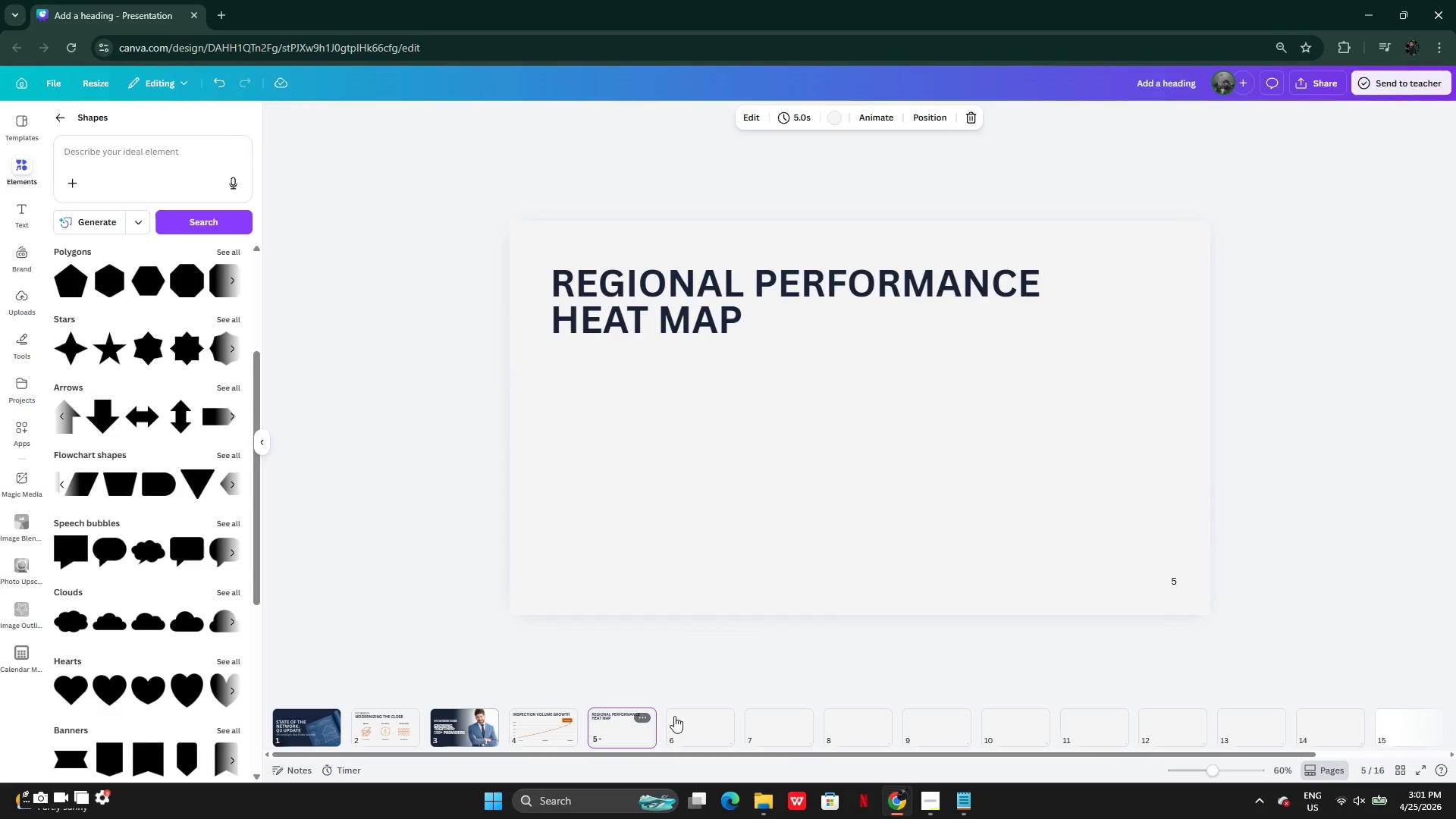 
left_click([970, 802])
 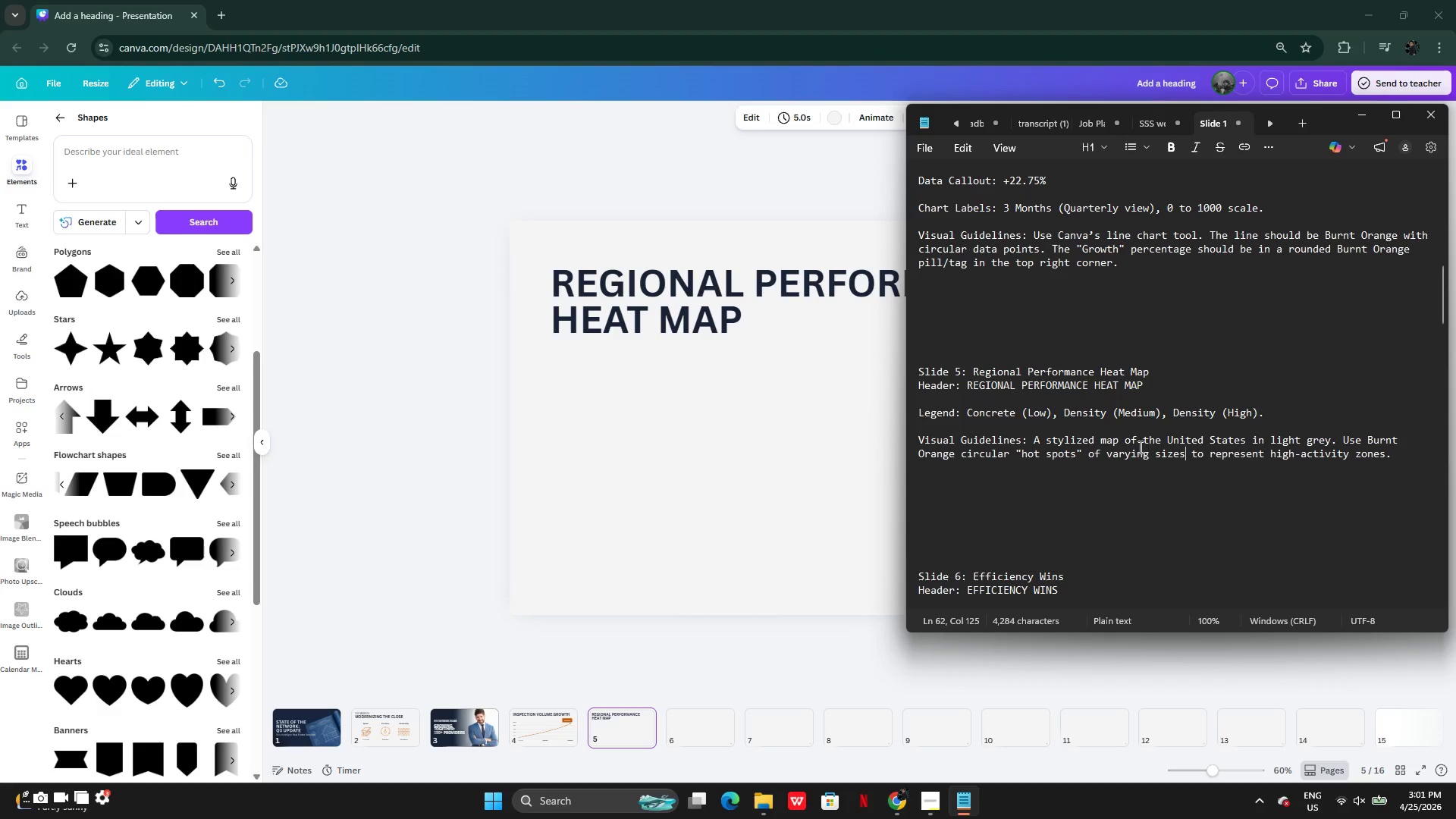 
wait(5.02)
 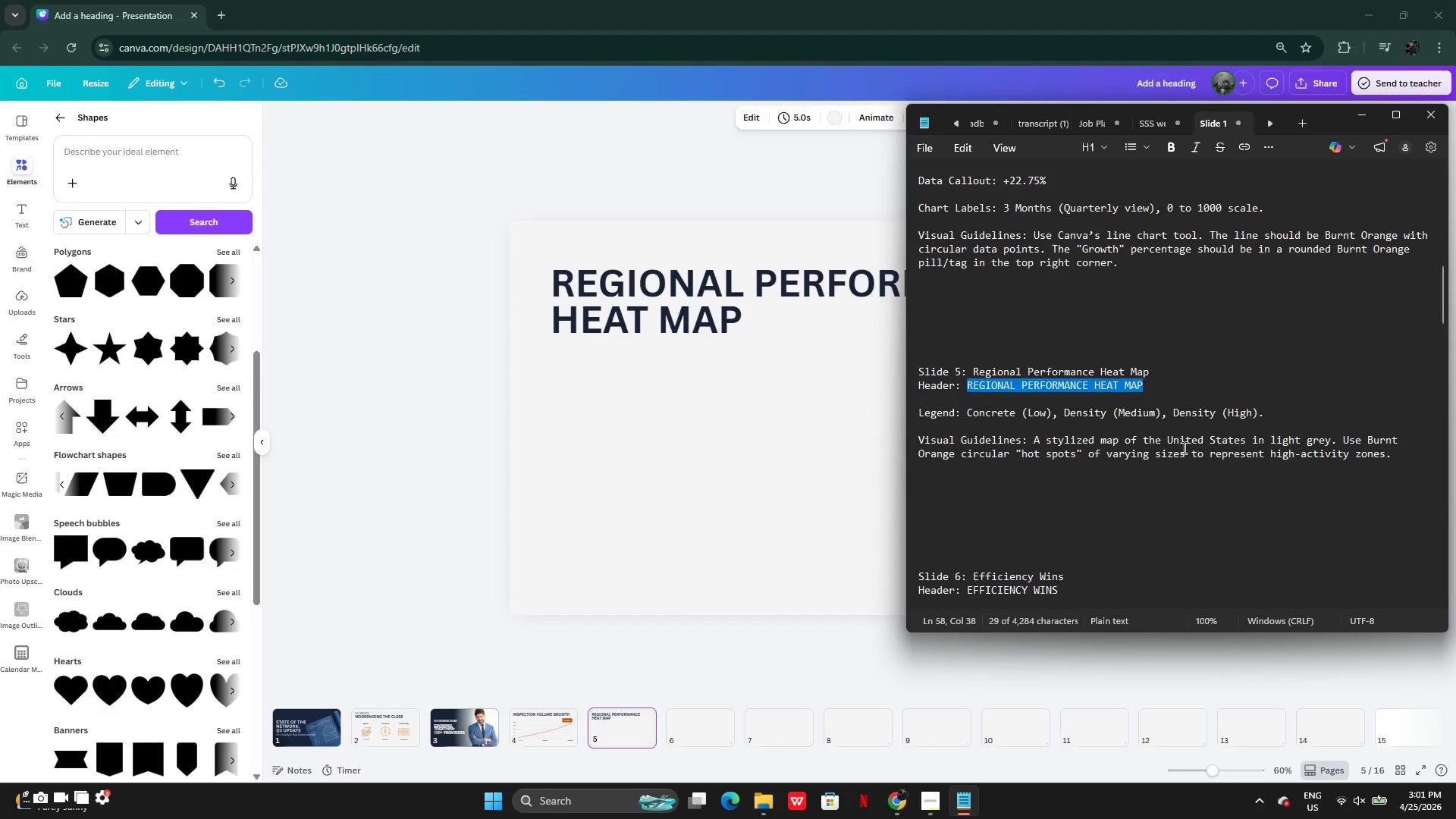 
left_click_drag(start_coordinate=[1095, 438], to_coordinate=[1329, 438])
 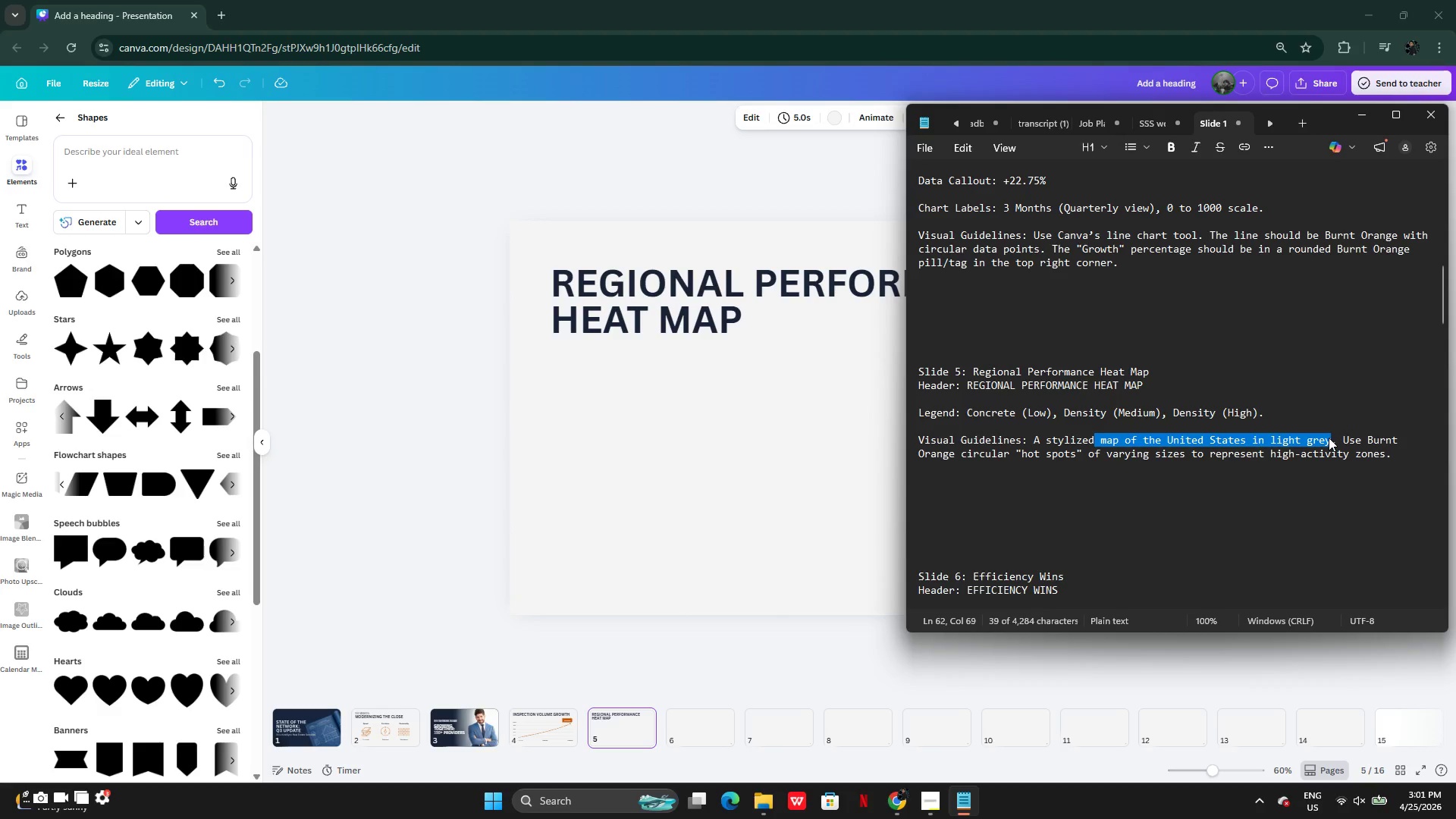 
key(Control+C)
 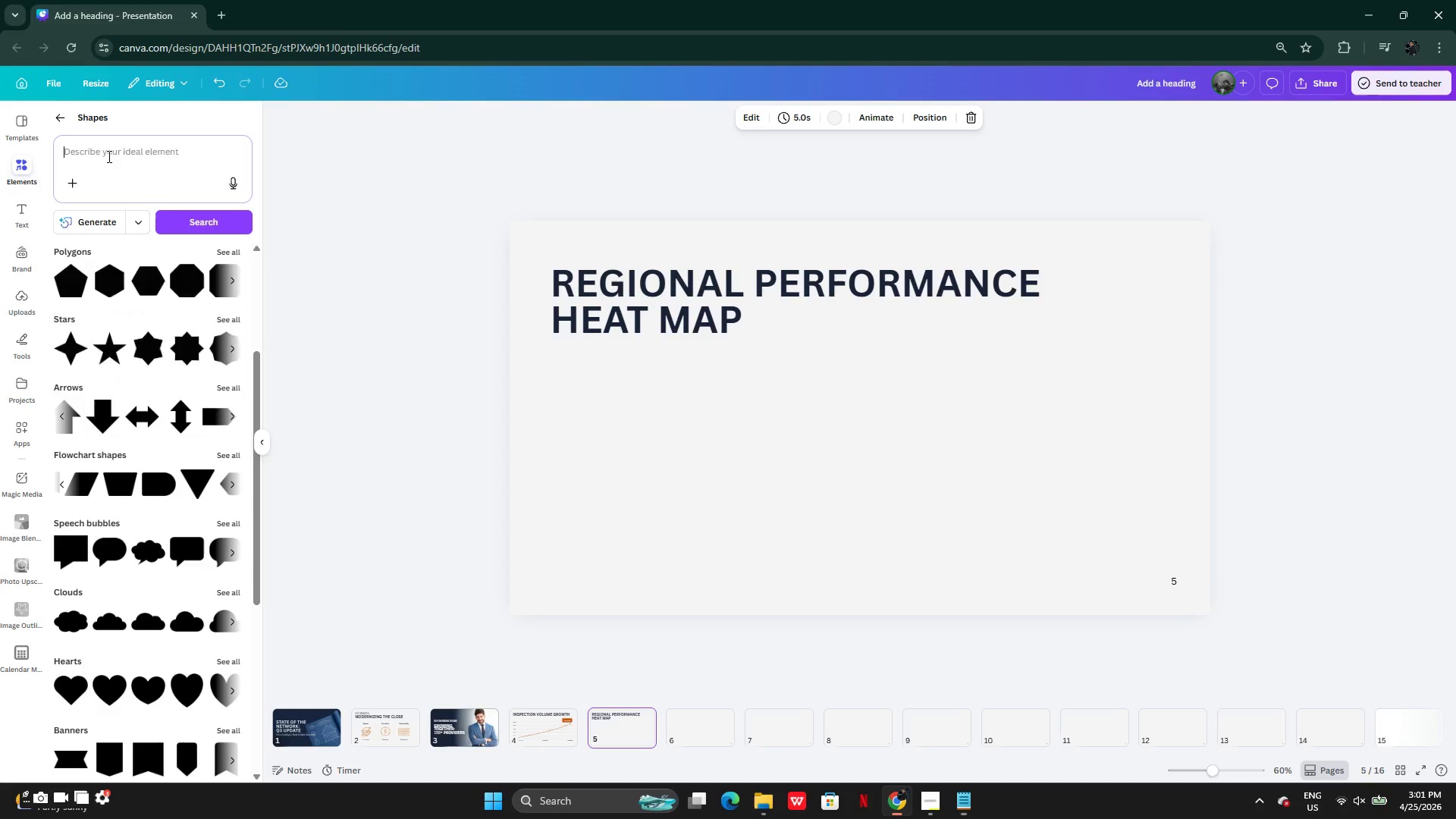 
left_click([55, 127])
 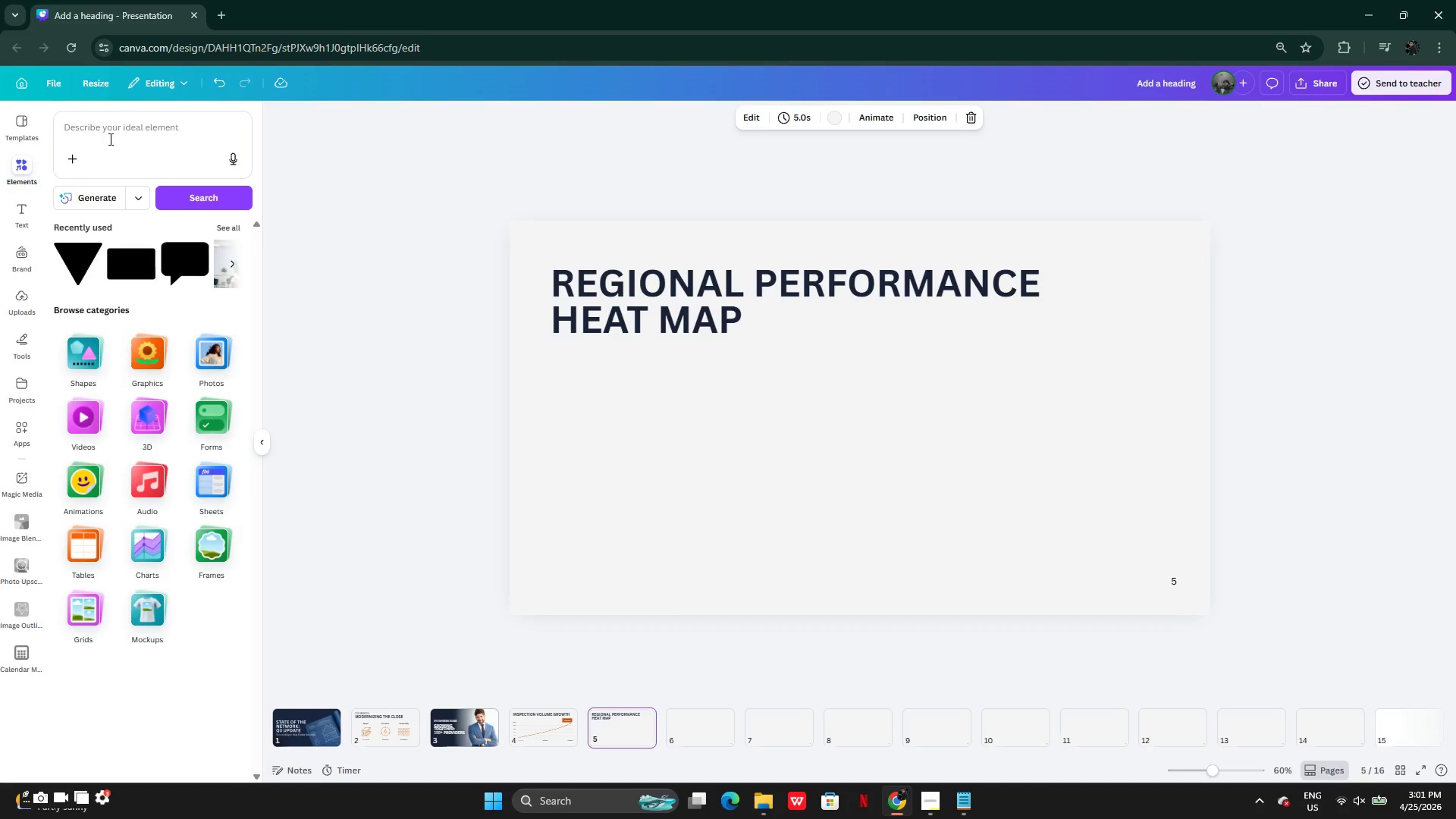 
left_click([111, 135])
 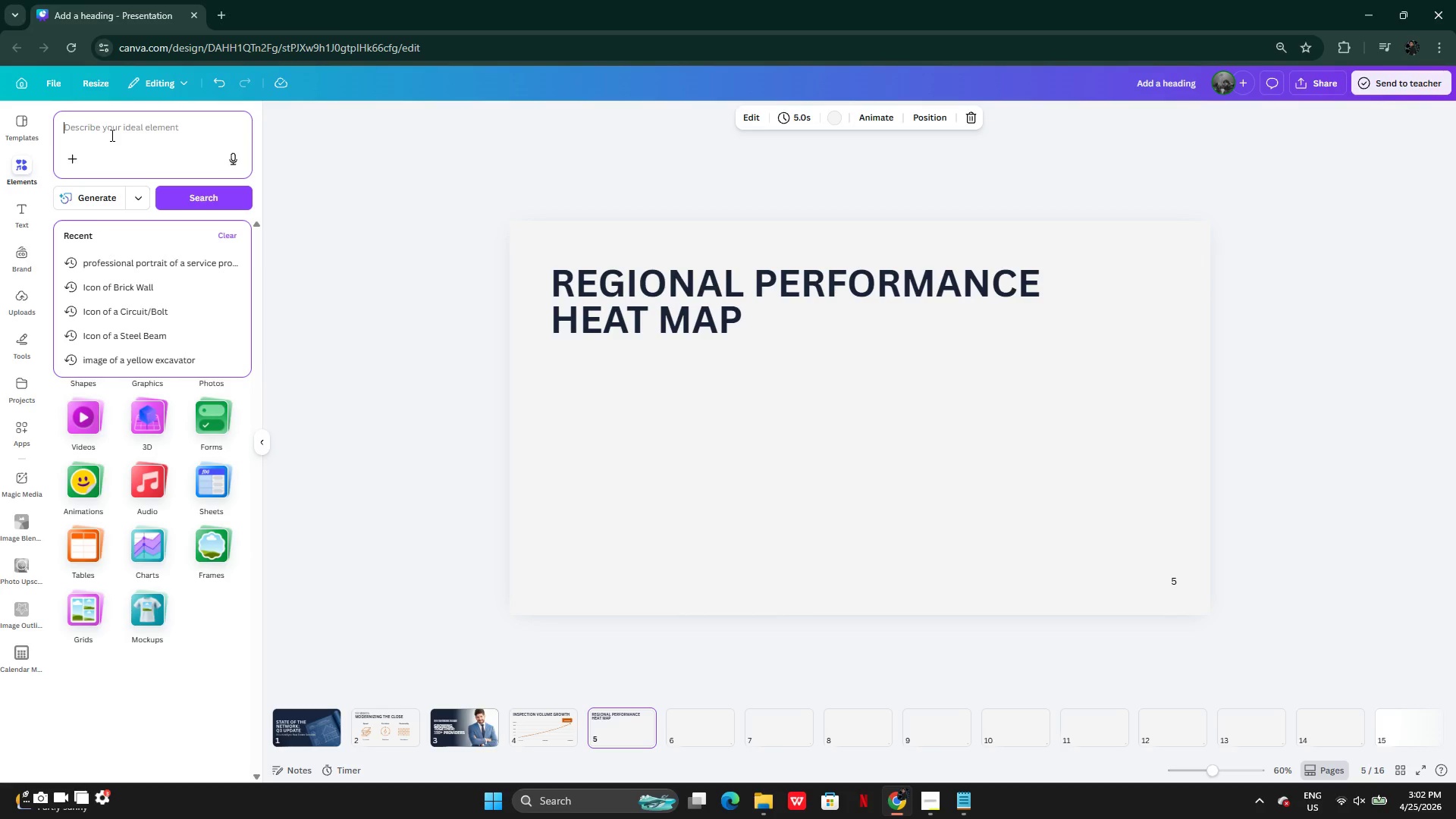 
key(Control+V)
 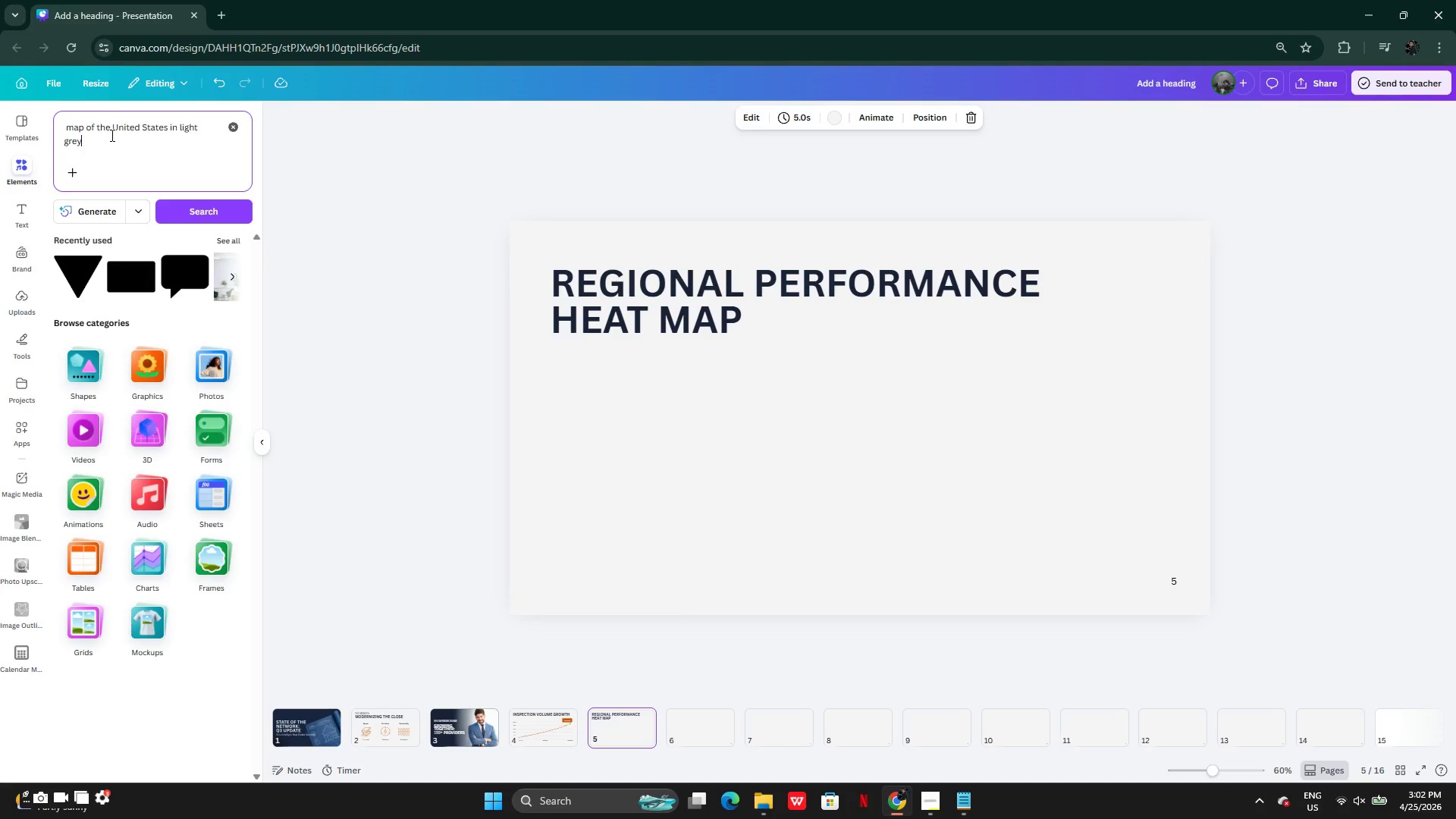 
key(Enter)
 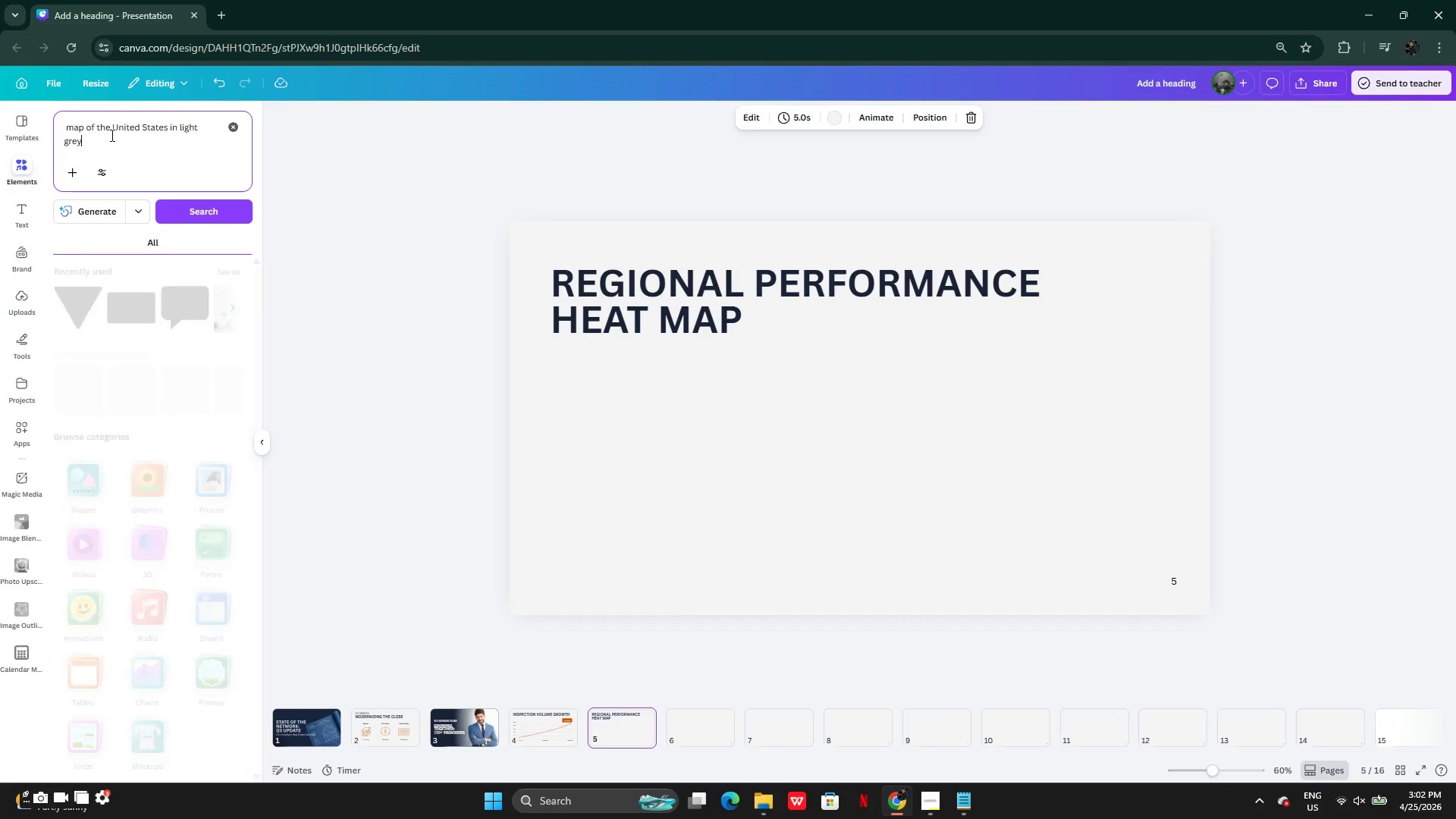 
key(Backslash)
 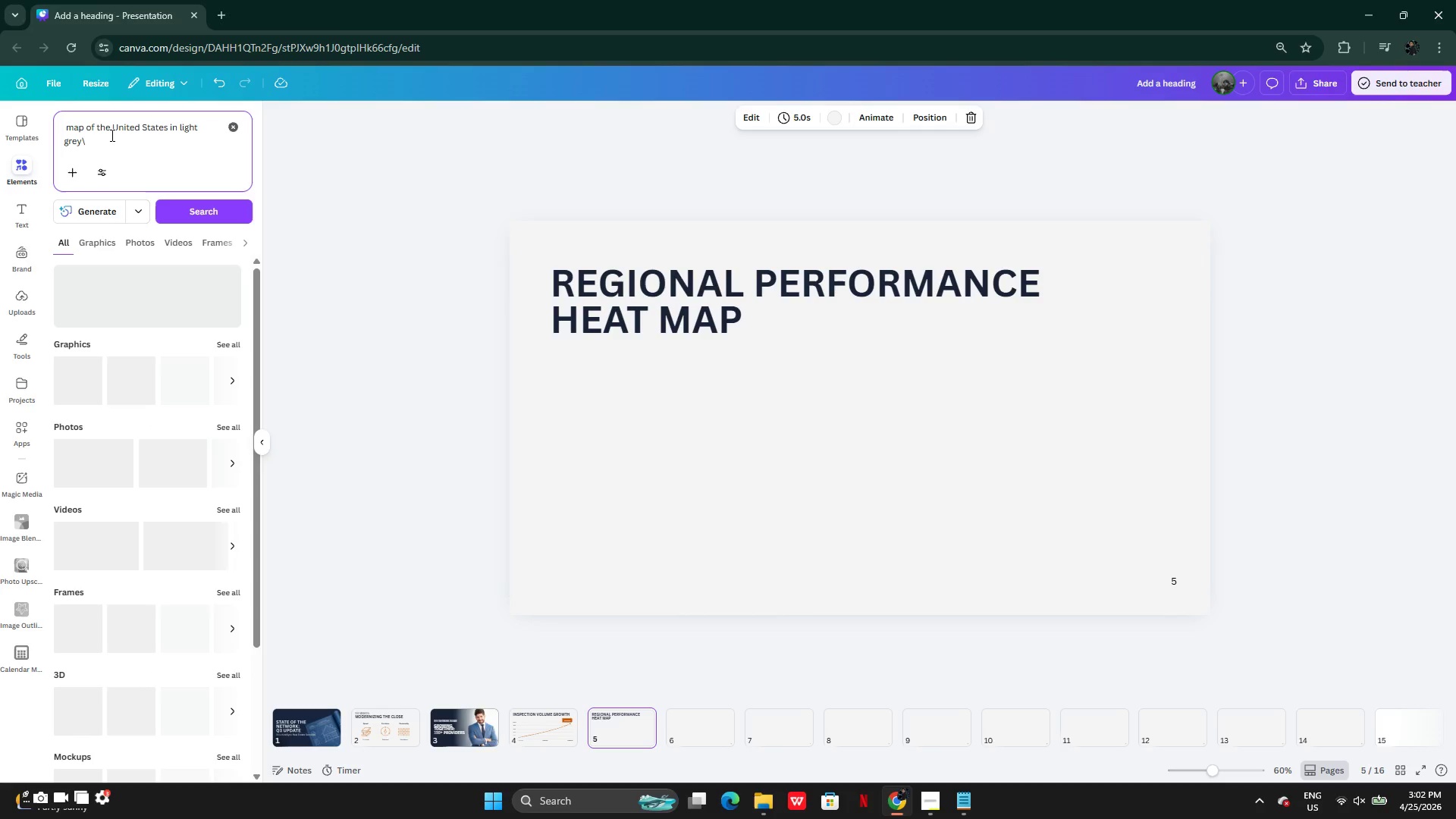 
key(Backspace)
 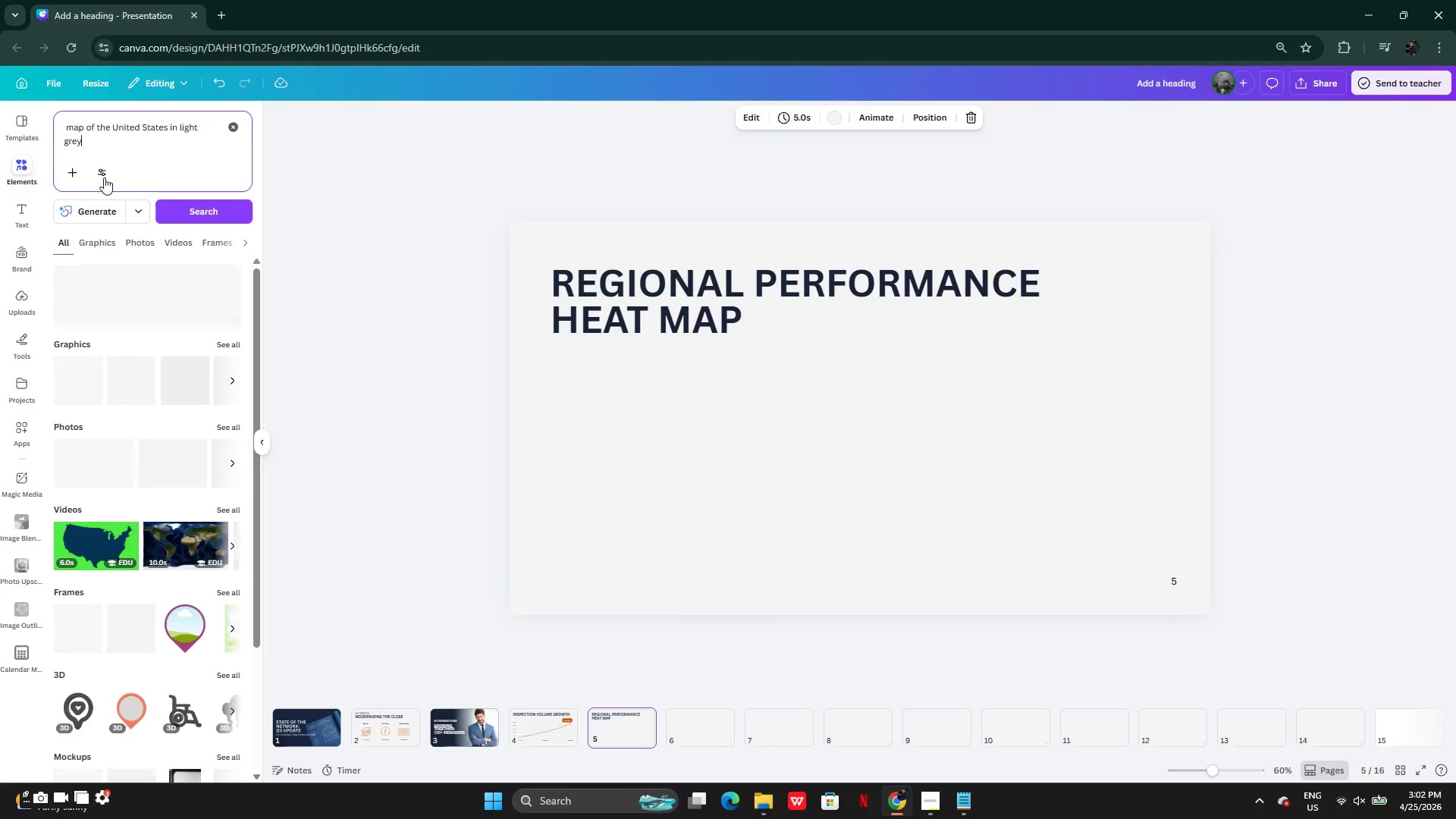 
mouse_move([173, 369])
 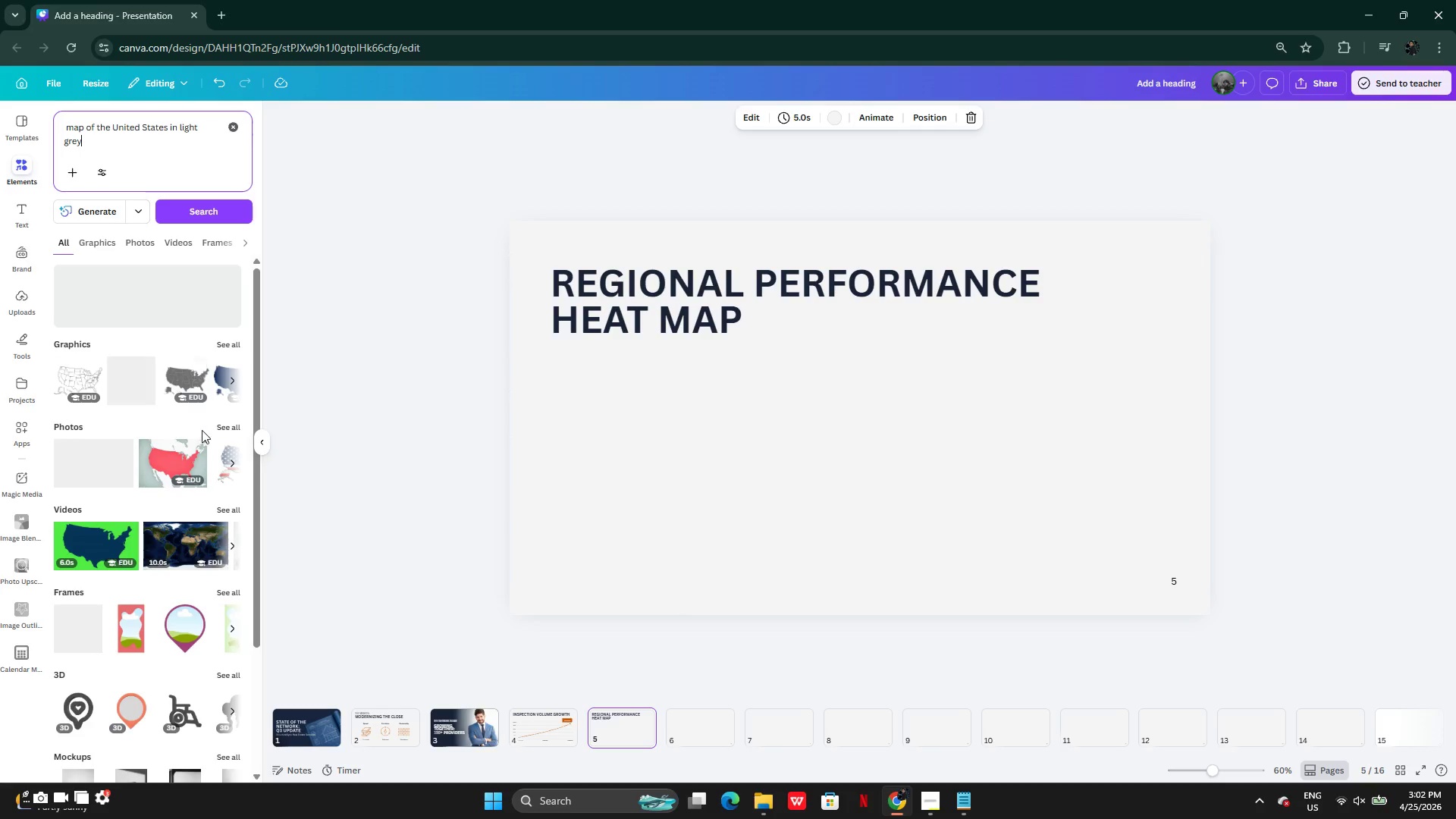 
mouse_move([204, 386])
 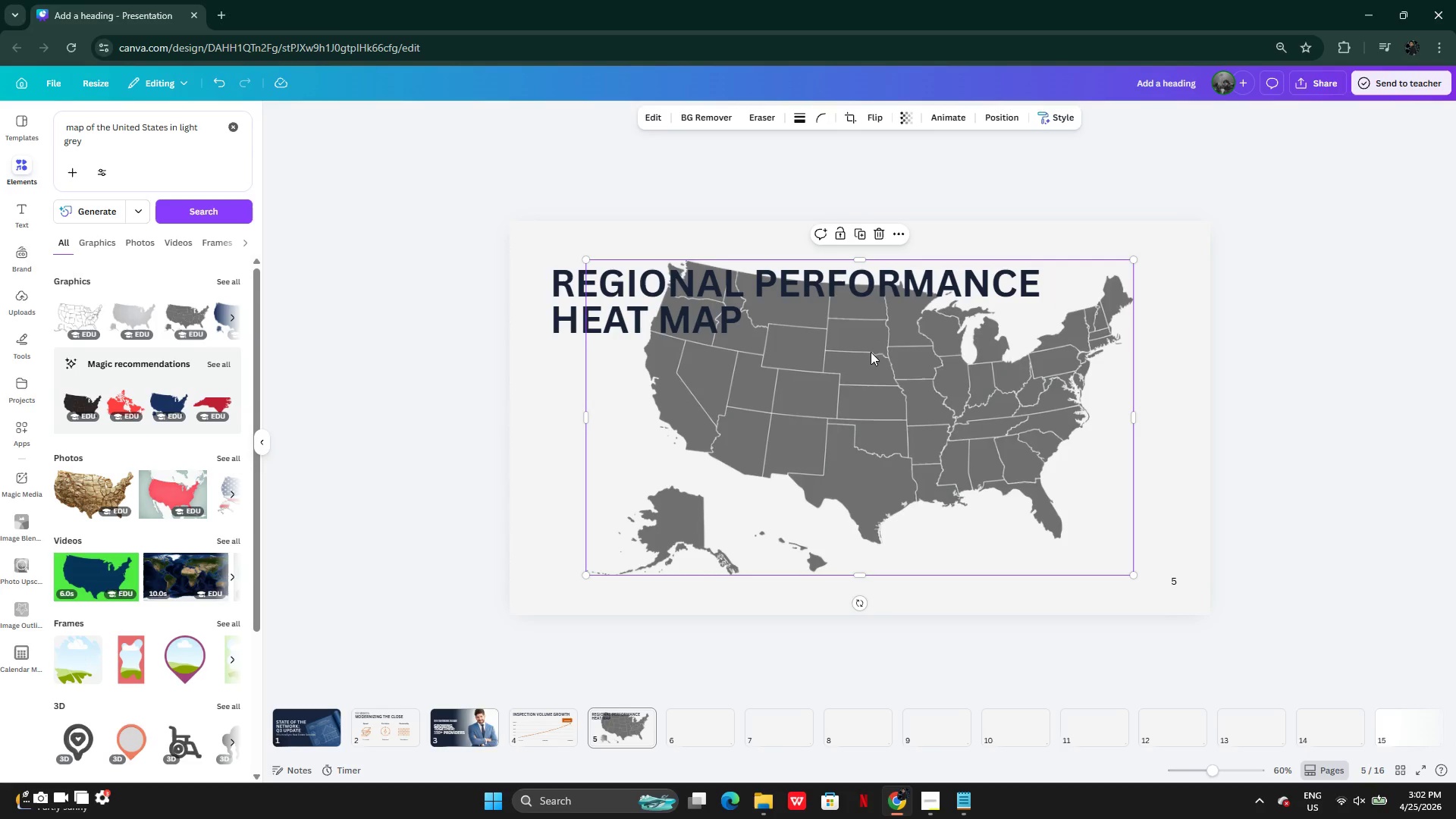 
wait(5.73)
 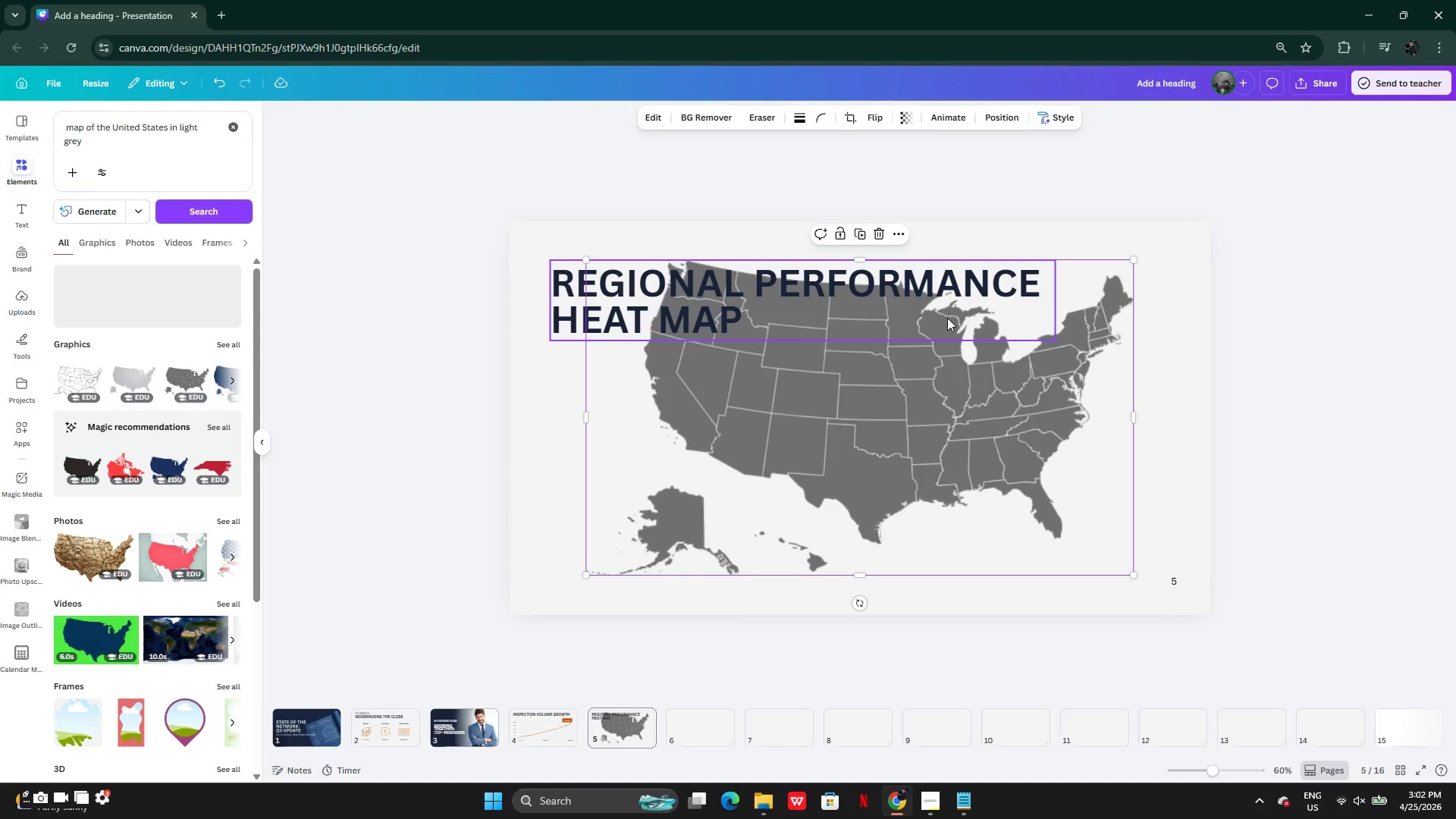 
left_click_drag(start_coordinate=[1133, 257], to_coordinate=[976, 384])
 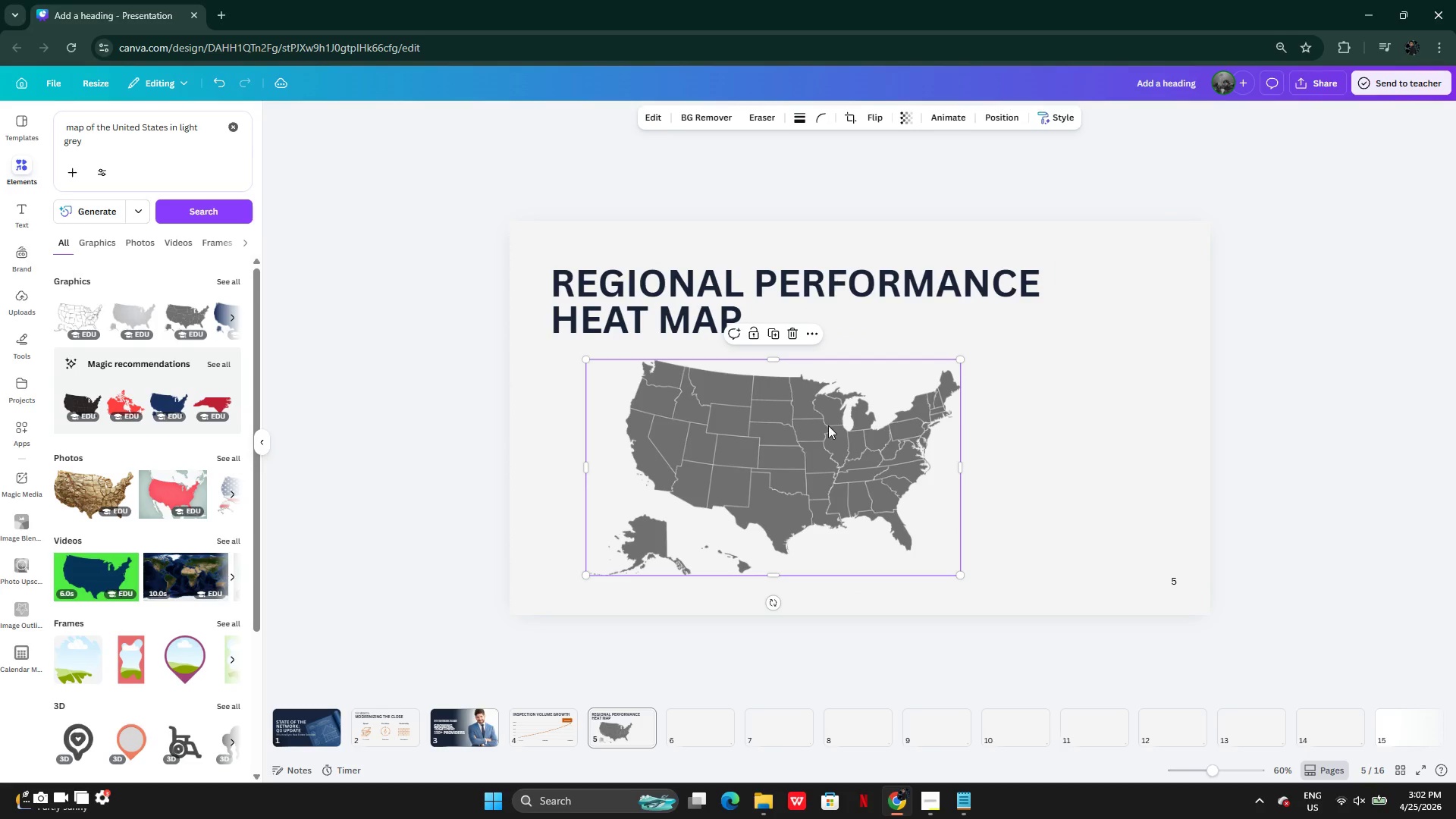 
left_click_drag(start_coordinate=[828, 425], to_coordinate=[1037, 406])
 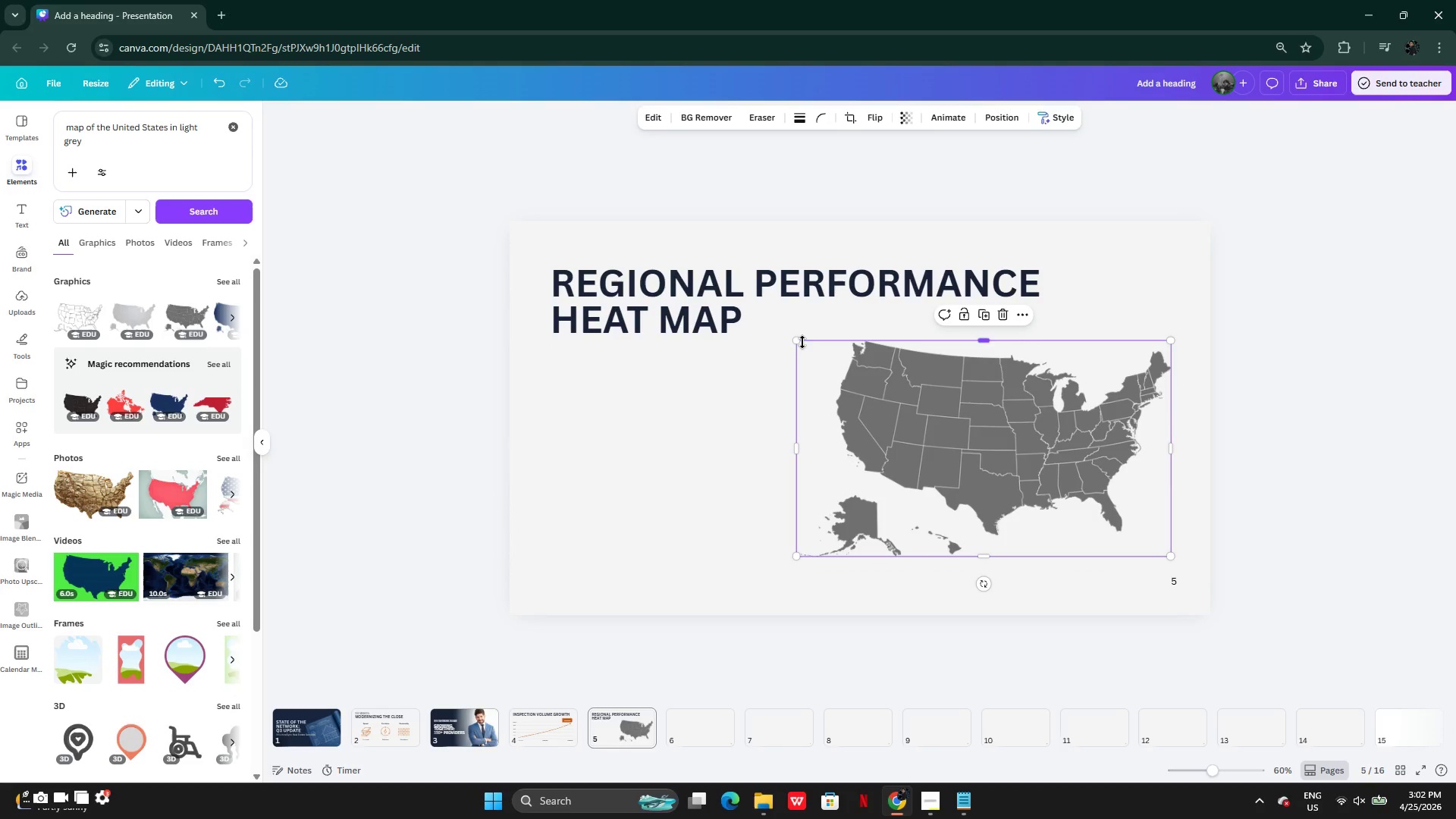 
left_click_drag(start_coordinate=[792, 342], to_coordinate=[747, 340])
 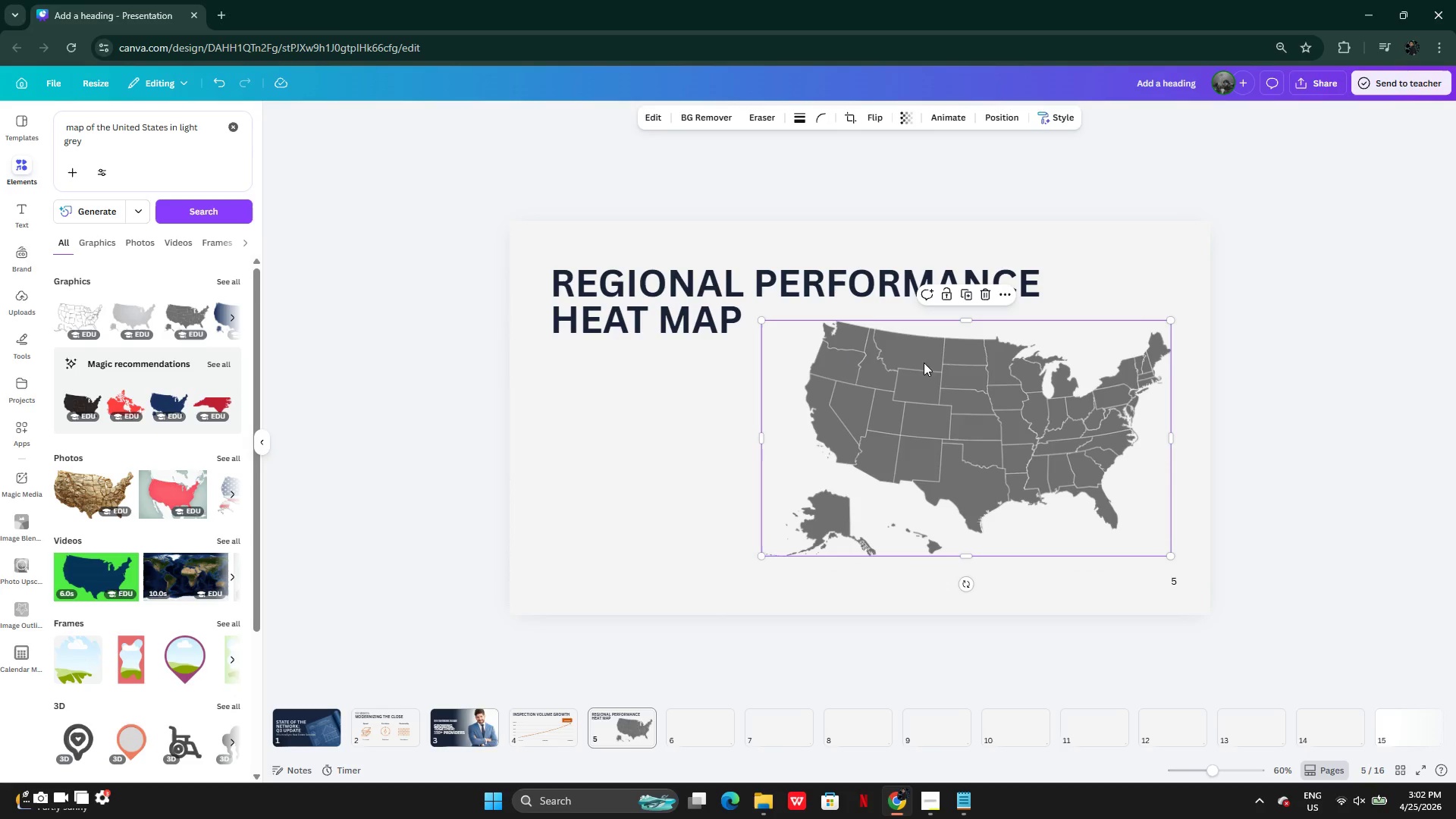 
left_click_drag(start_coordinate=[924, 362], to_coordinate=[871, 380])
 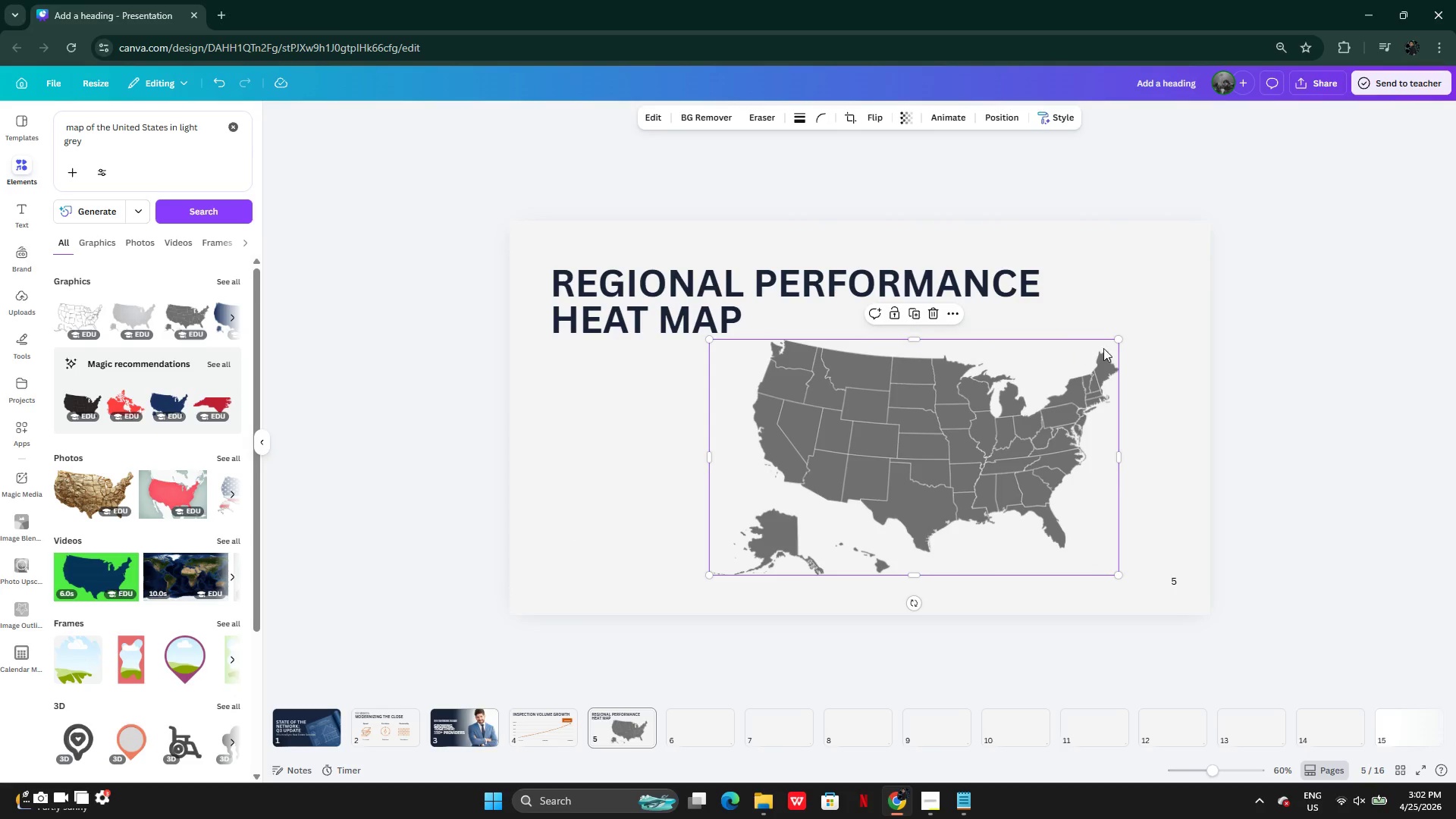 
left_click_drag(start_coordinate=[1120, 340], to_coordinate=[1138, 323])
 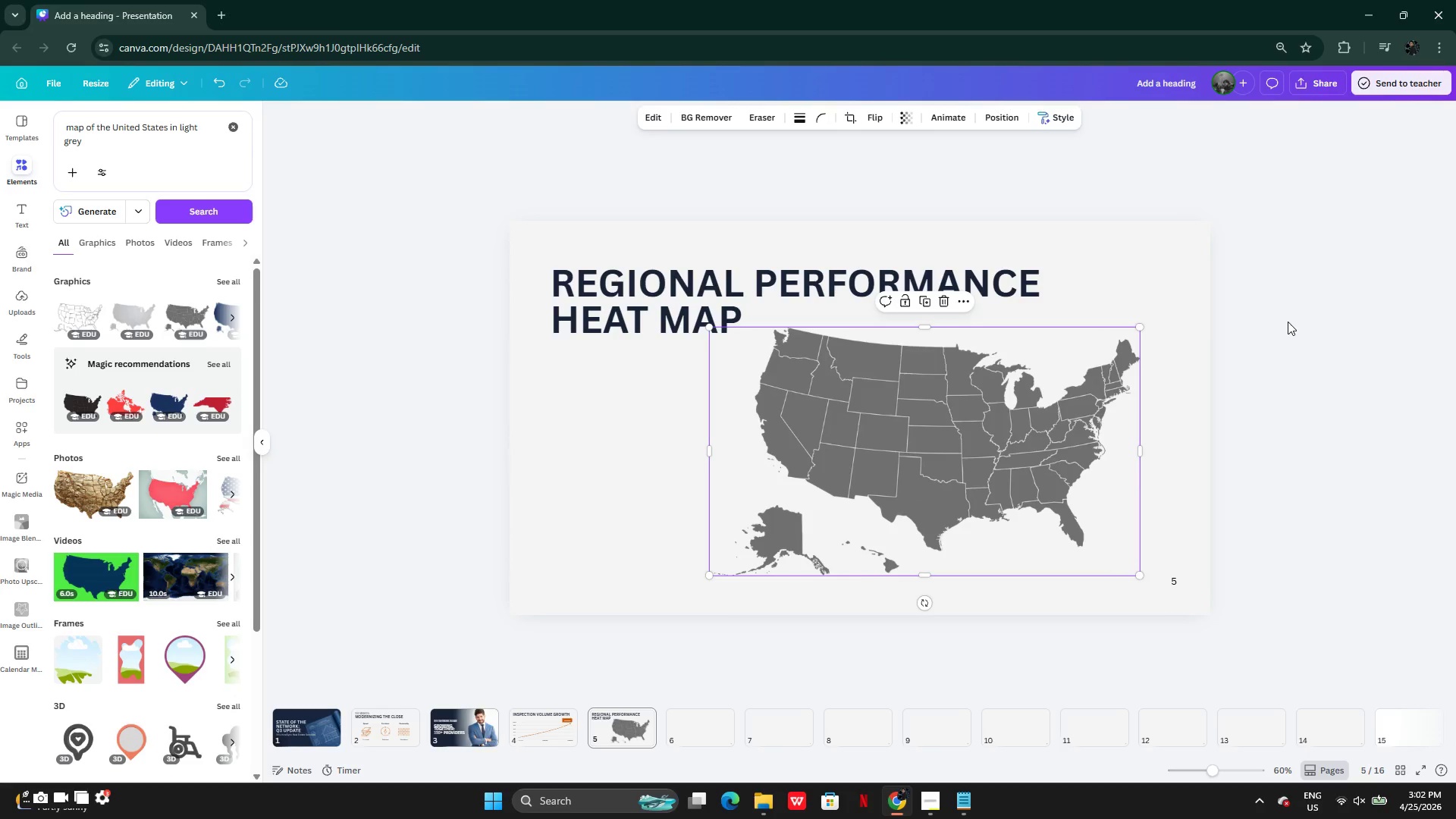 
left_click([1288, 322])
 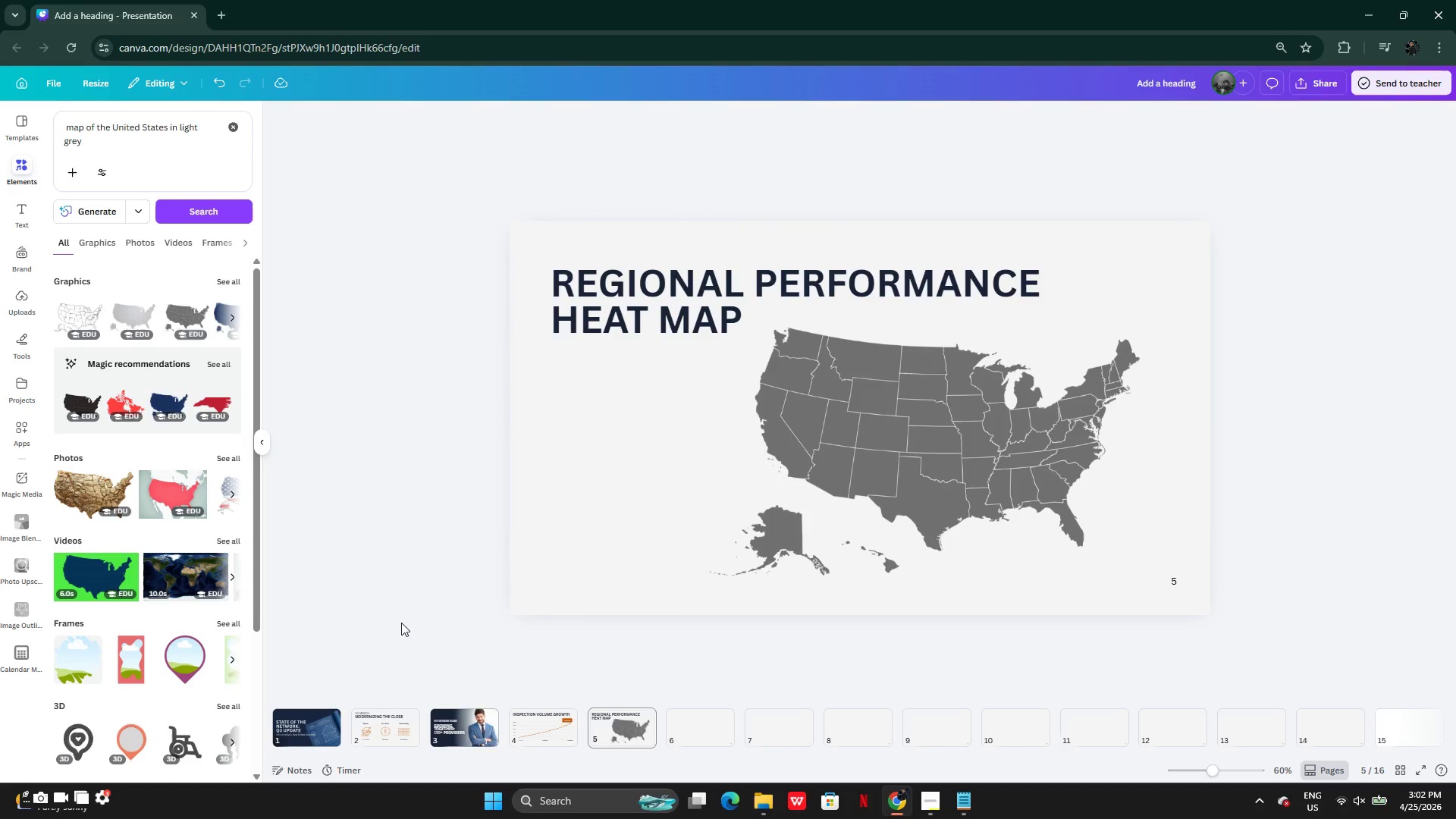 
left_click([548, 723])
 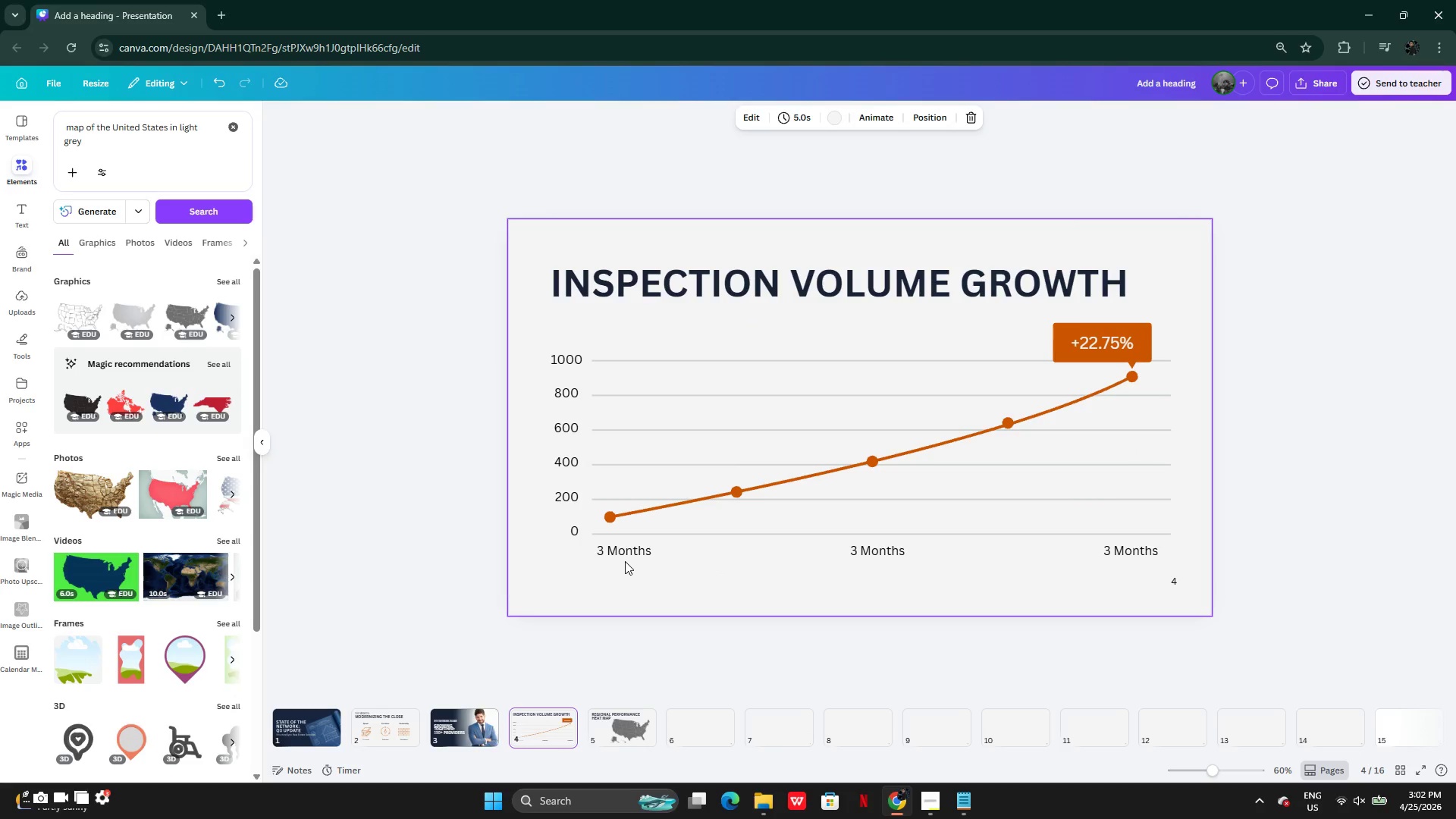 
left_click([625, 551])
 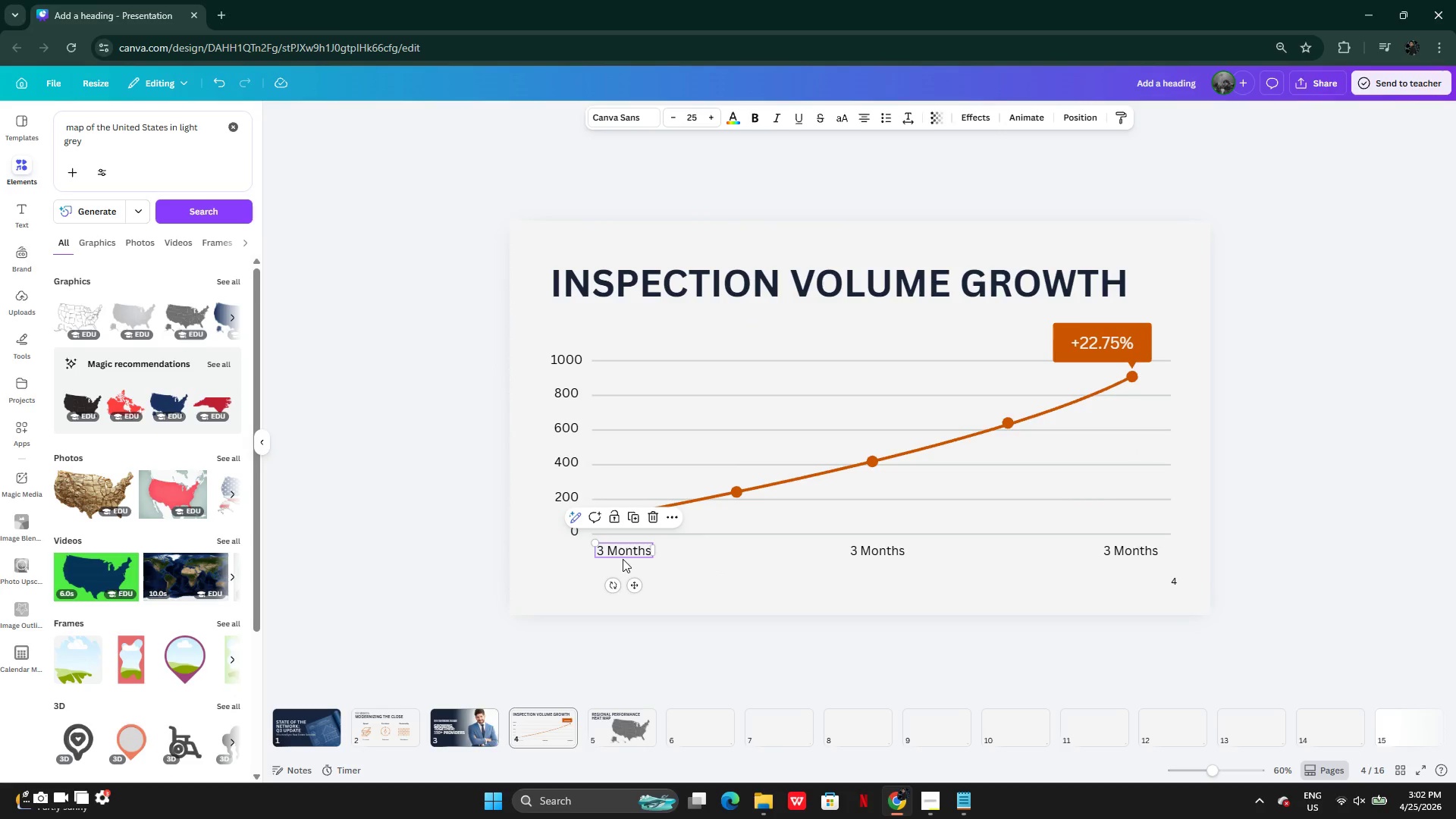 
mouse_move([544, 711])
 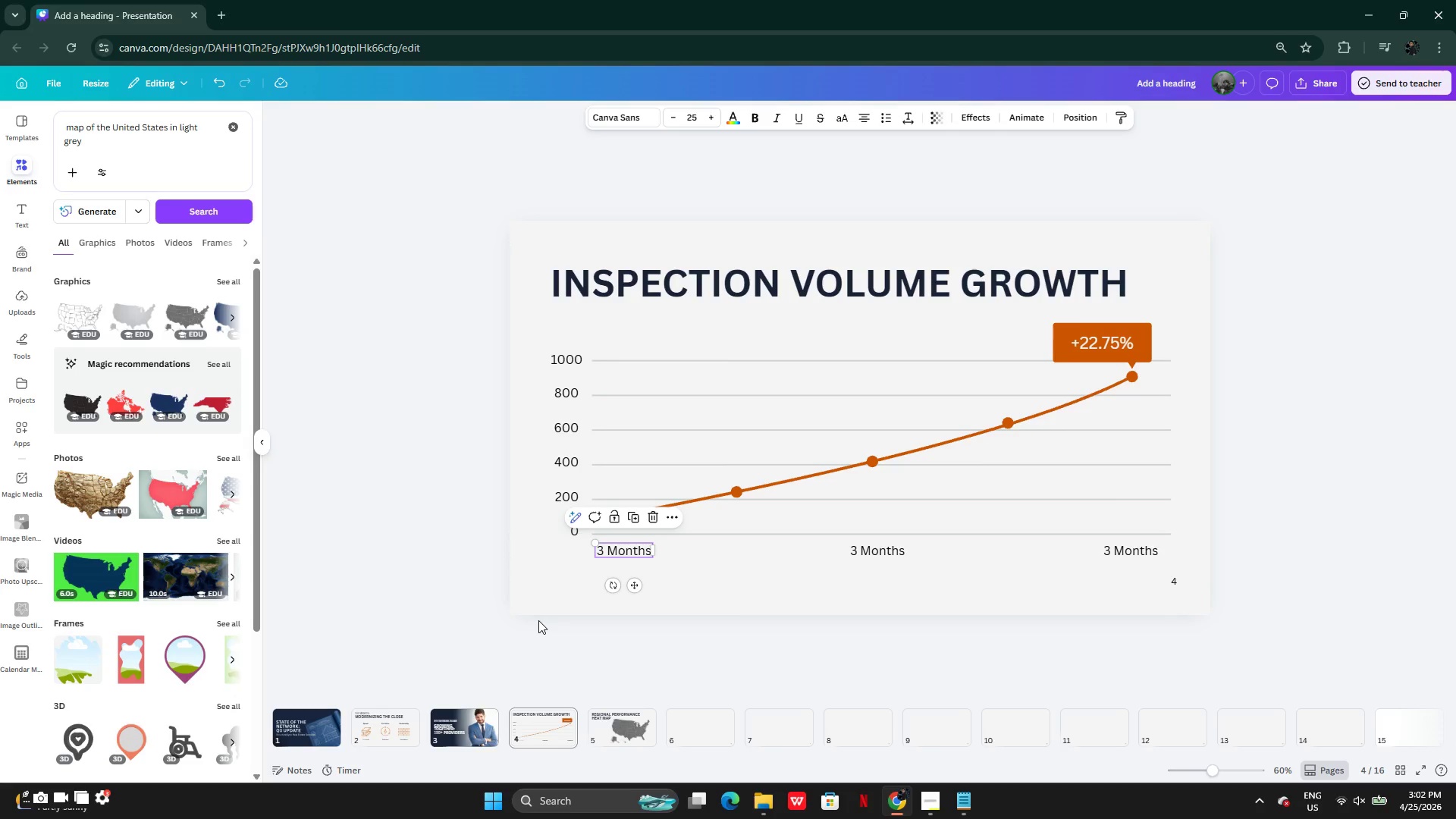 
left_click([447, 720])
 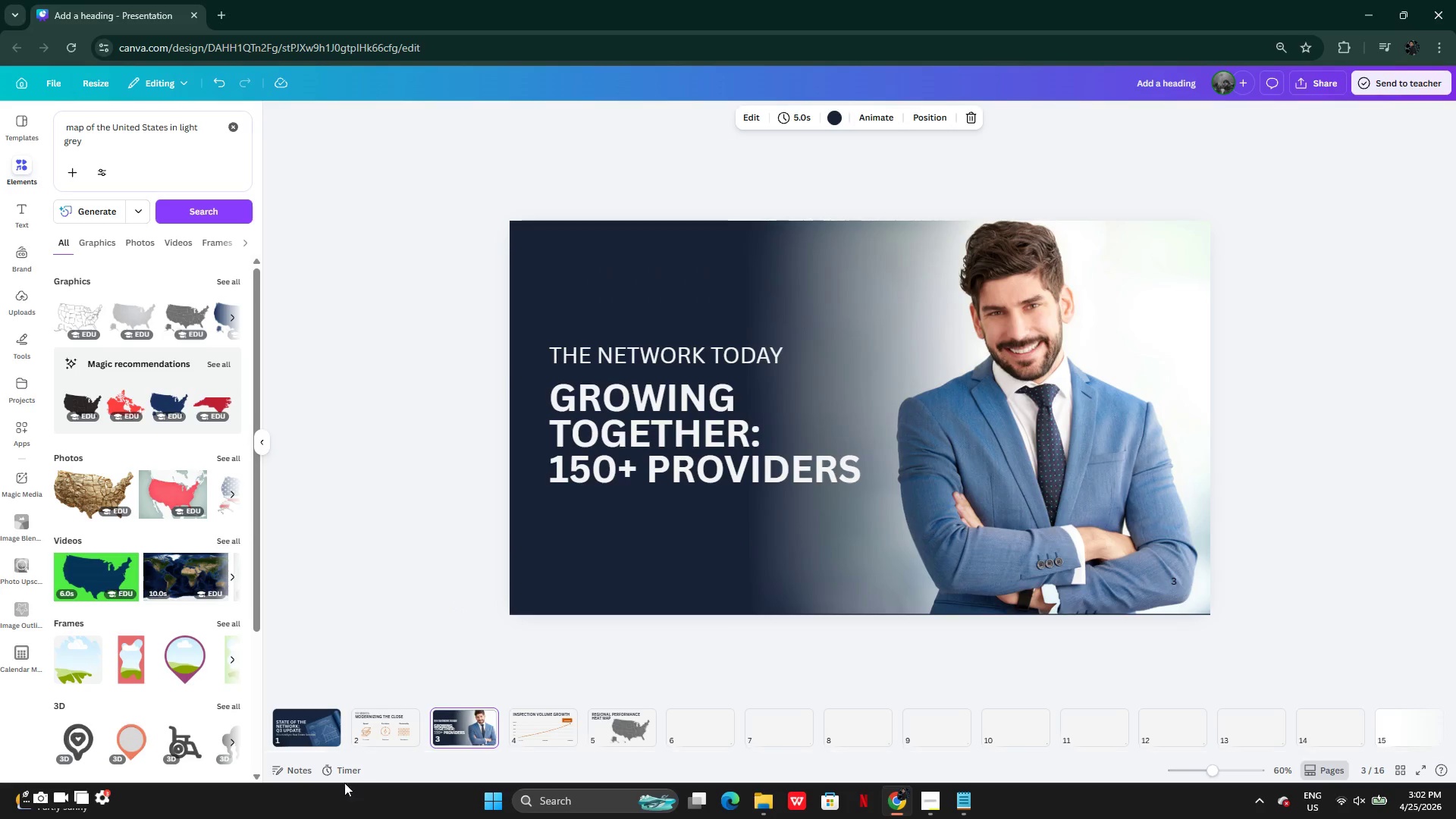 
left_click([375, 738])
 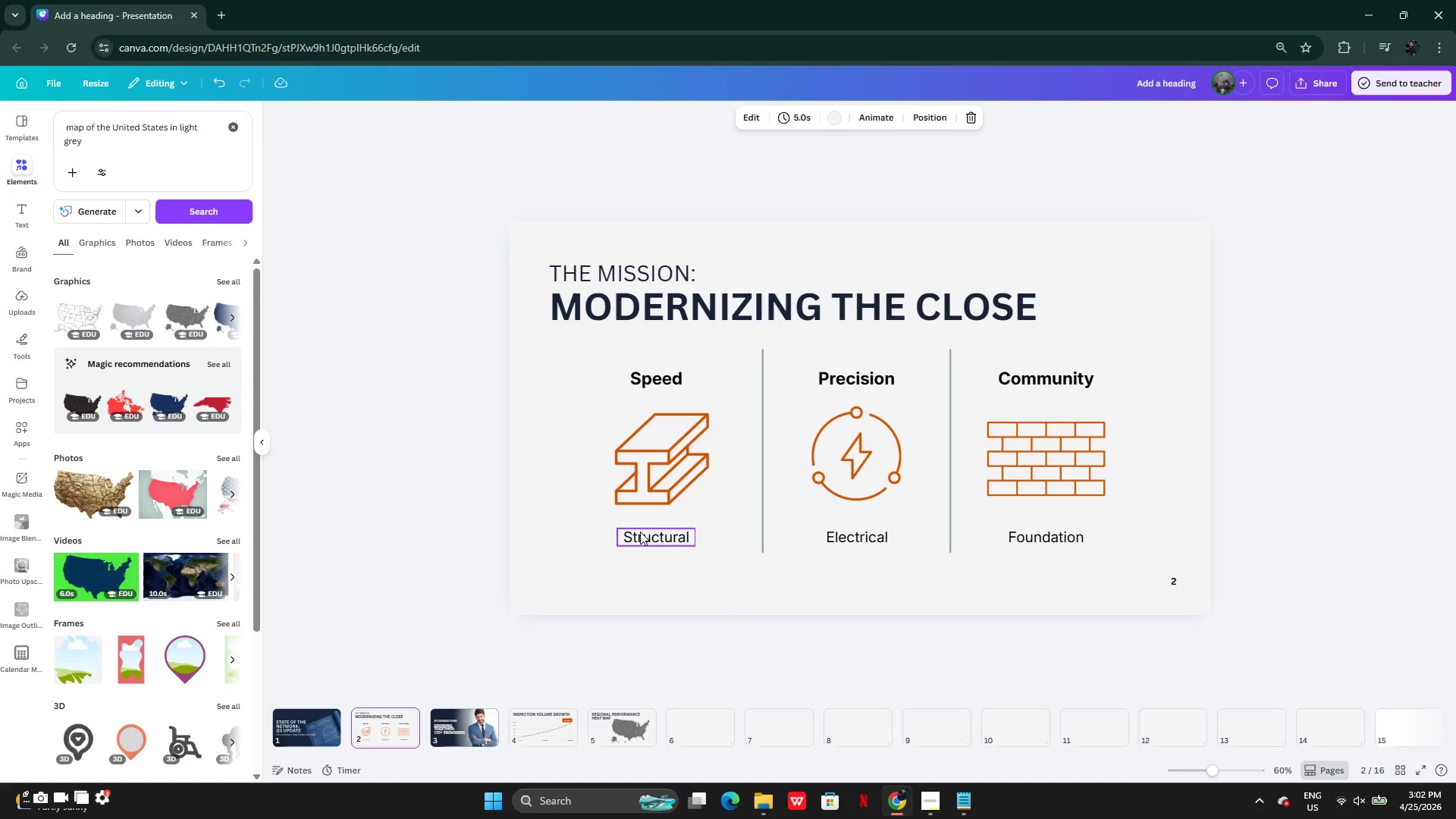 
left_click([646, 535])
 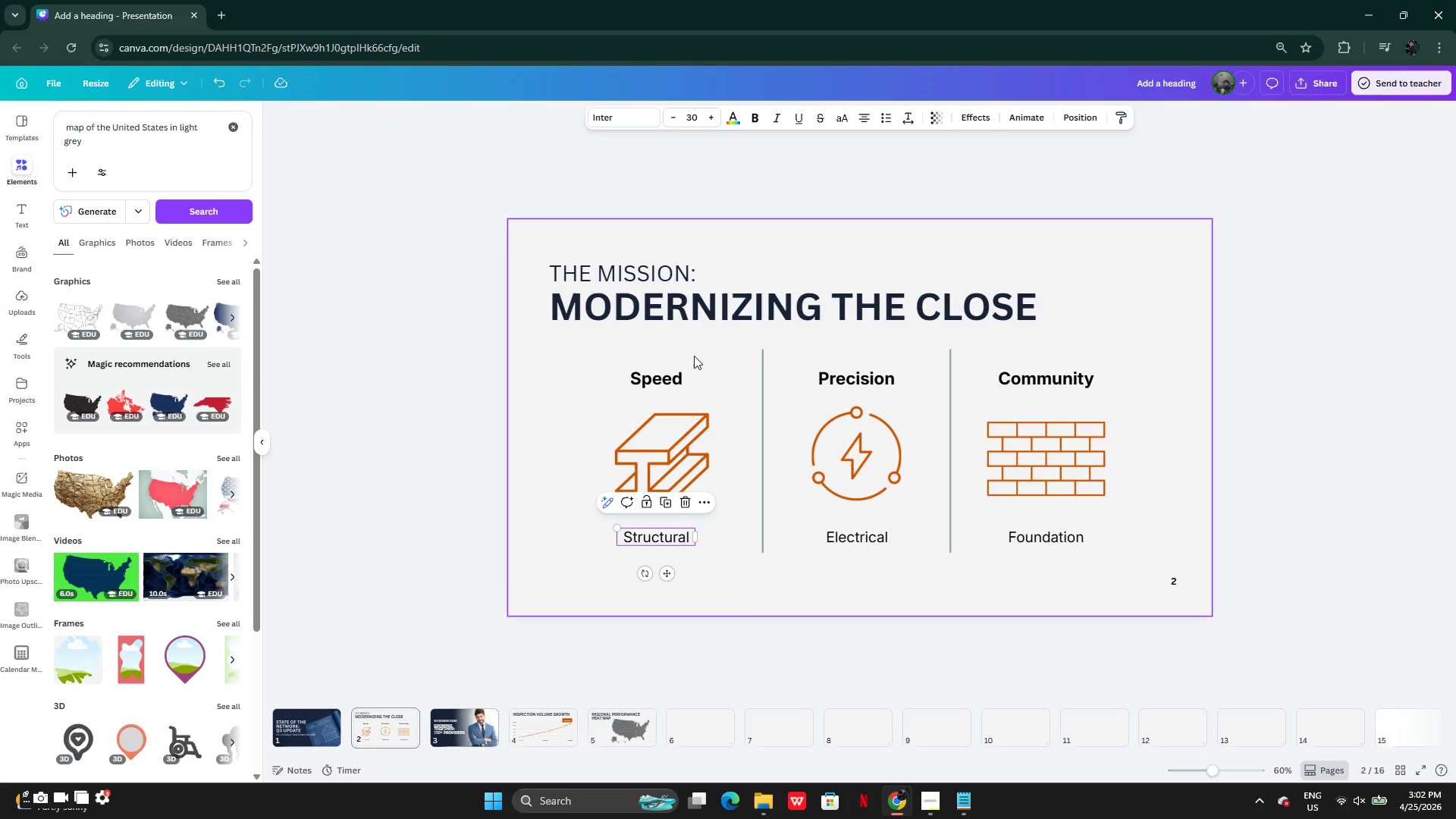 
left_click([671, 367])
 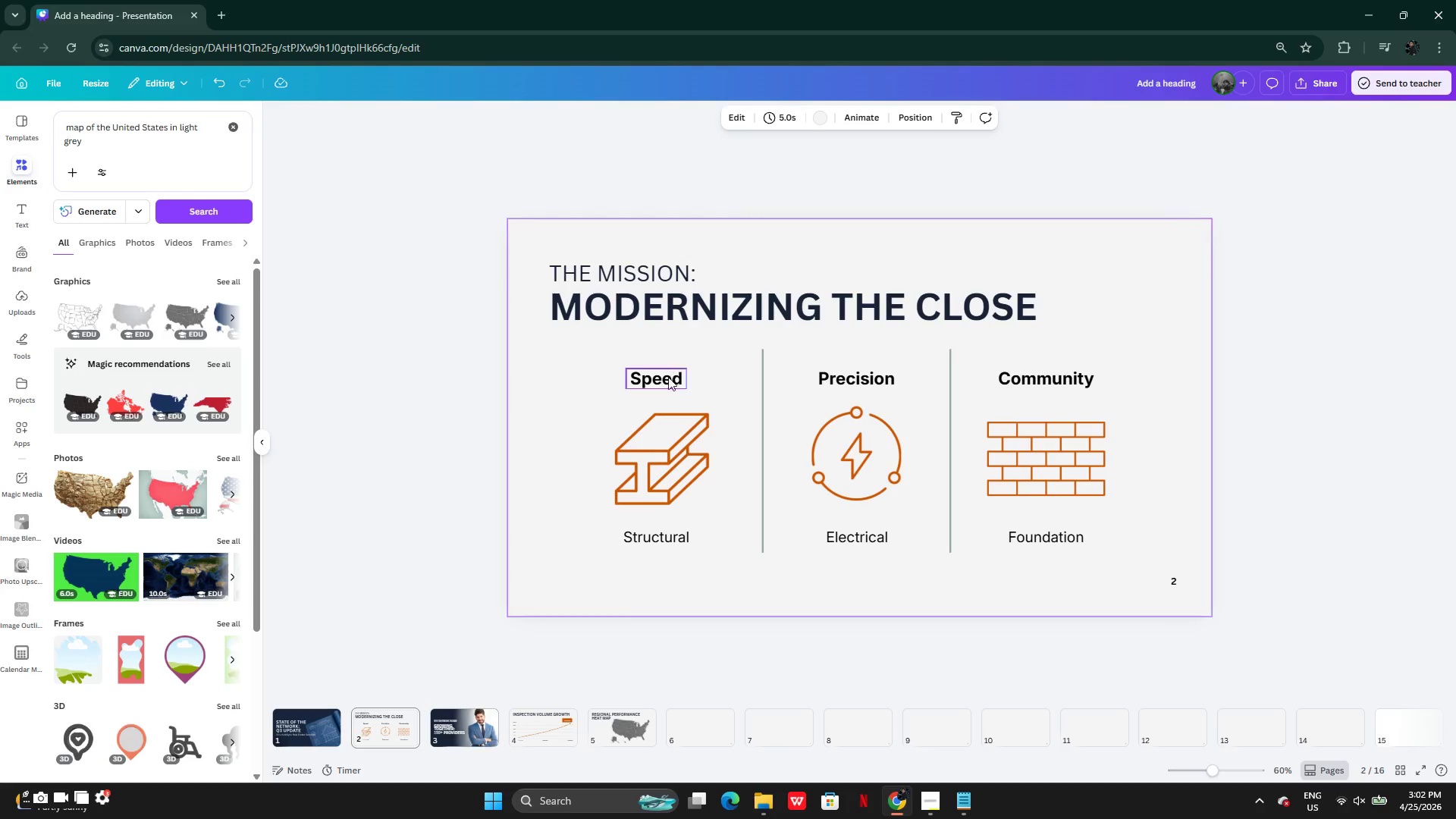 
left_click([667, 378])
 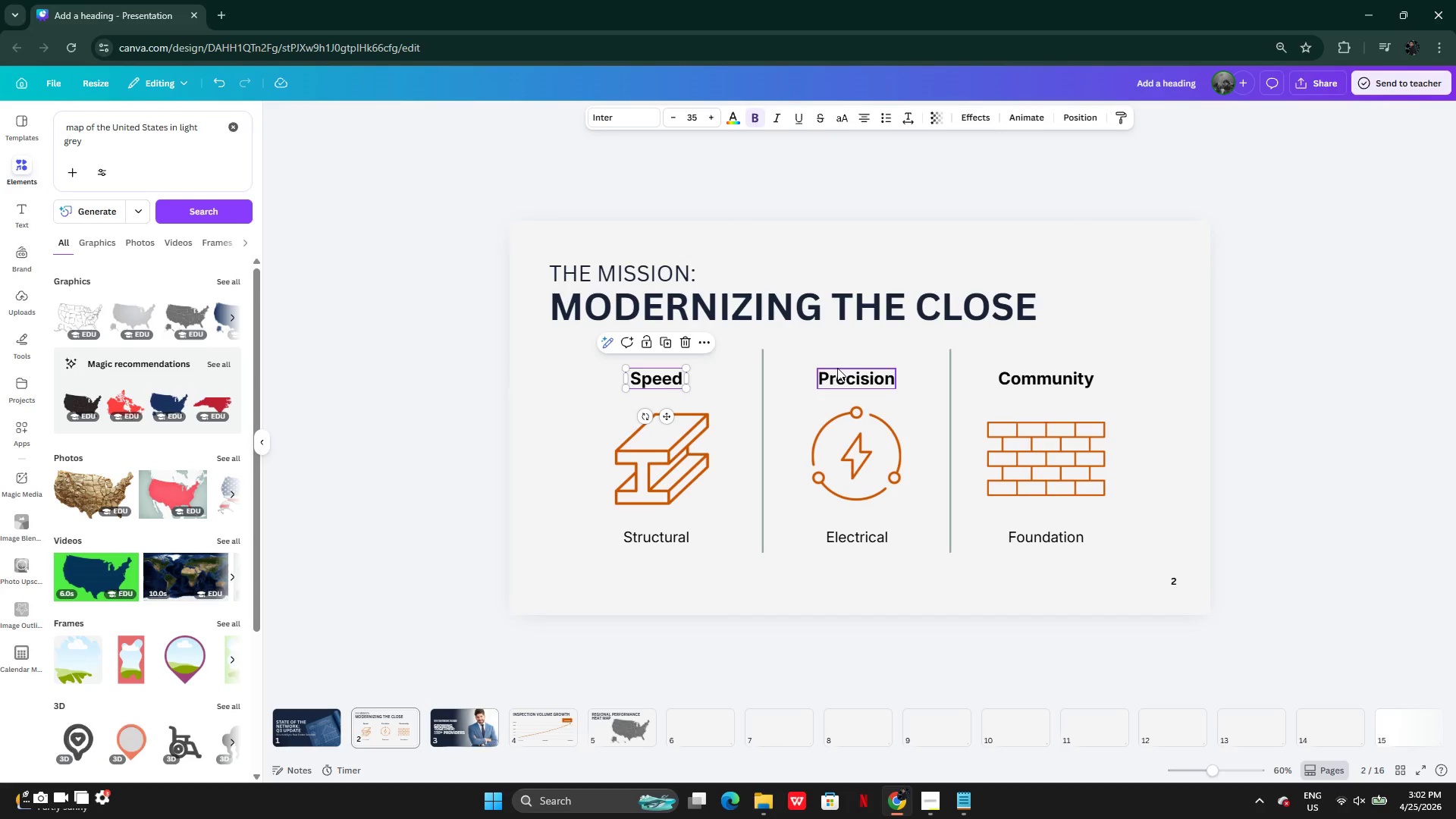 
left_click([839, 369])
 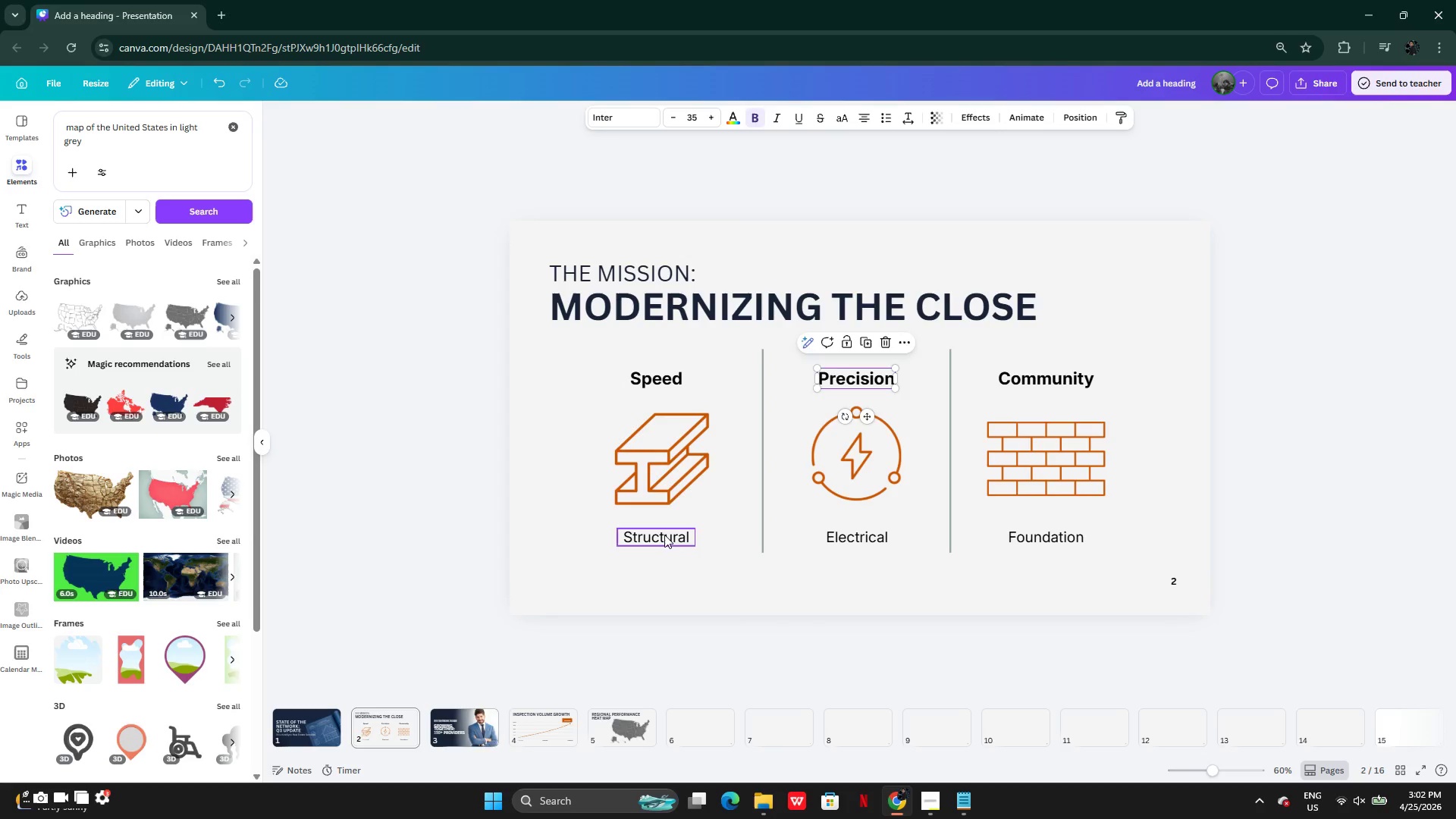 
left_click([662, 536])
 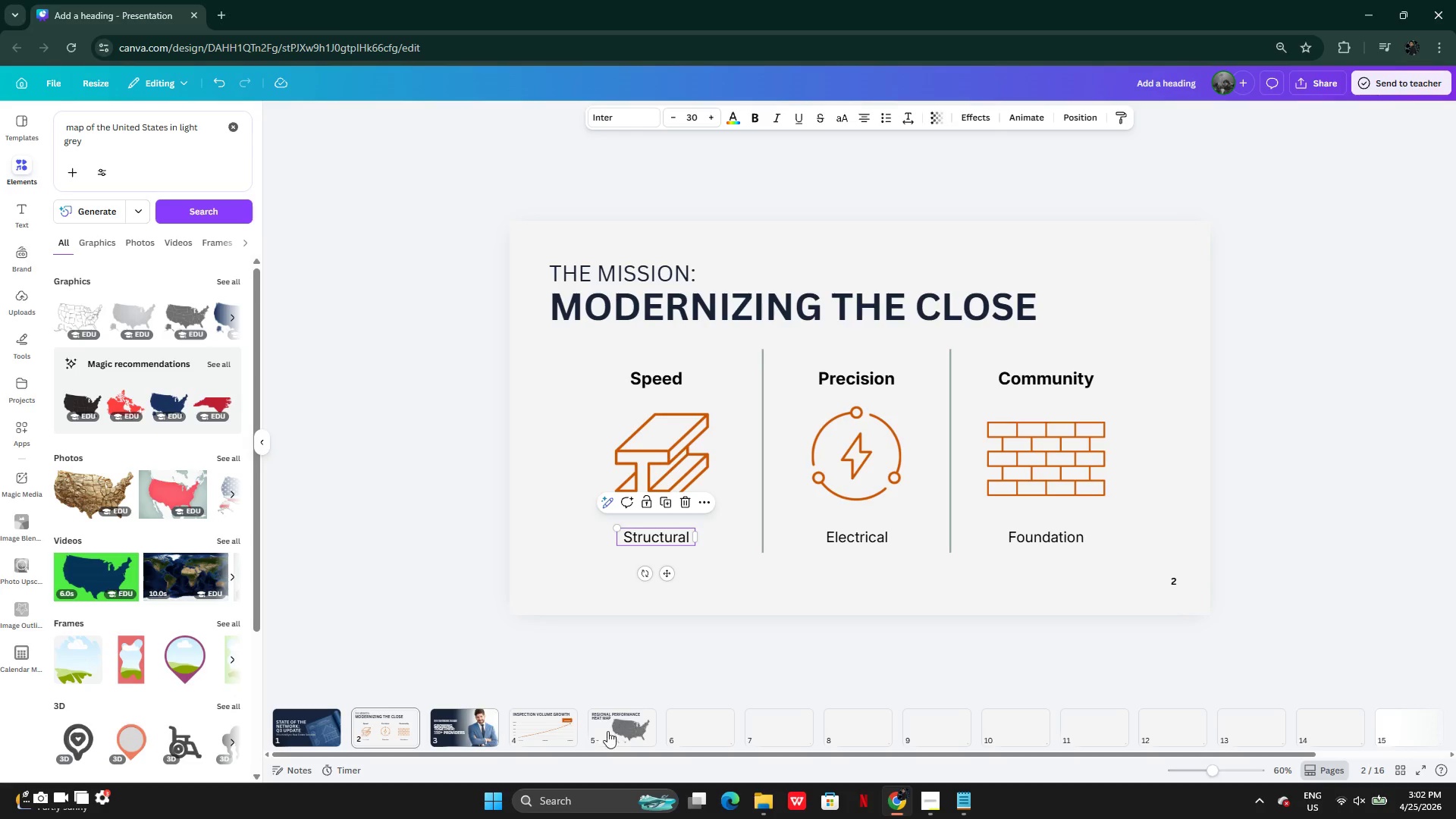 
left_click([551, 733])
 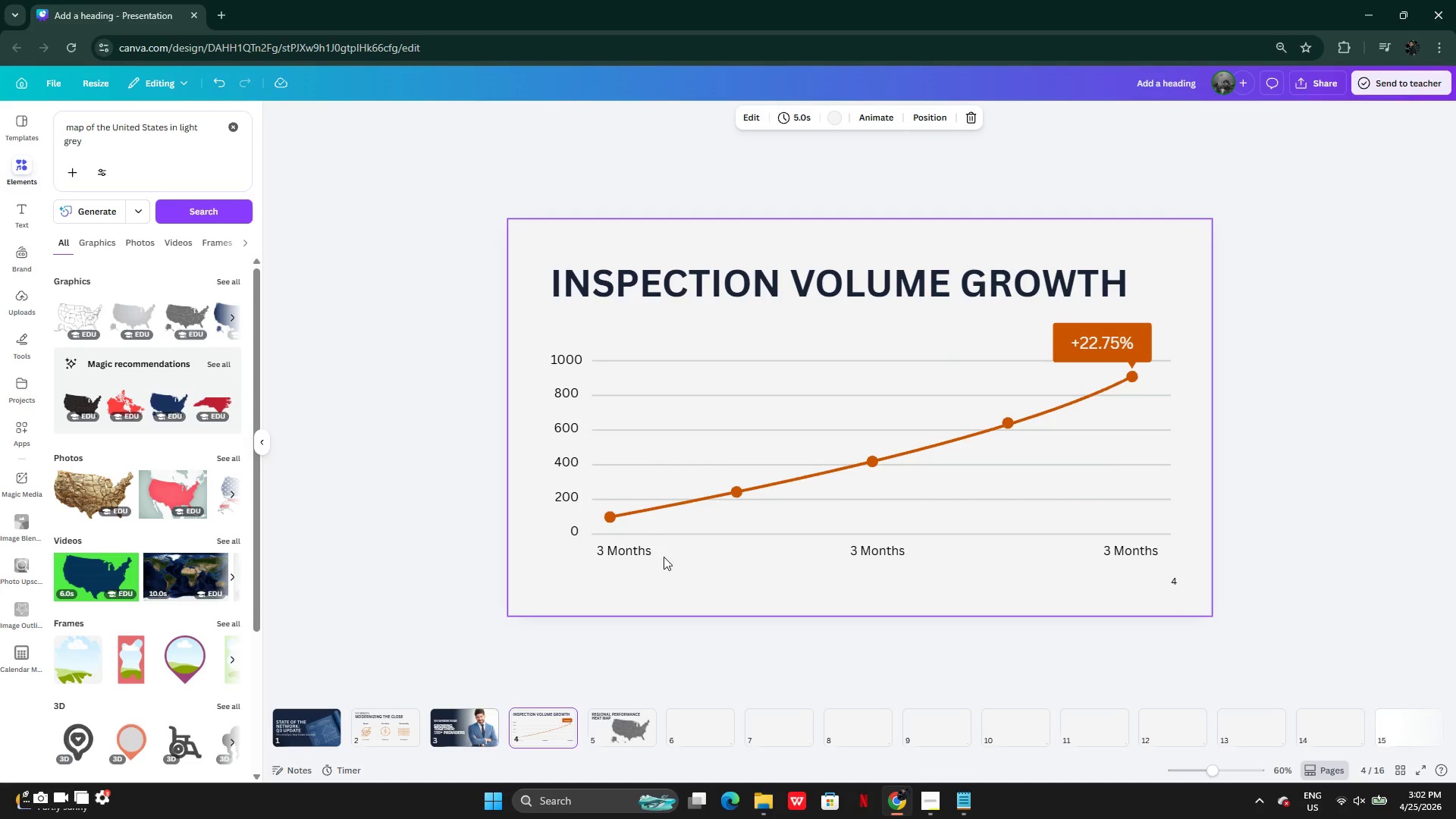 
left_click([618, 553])
 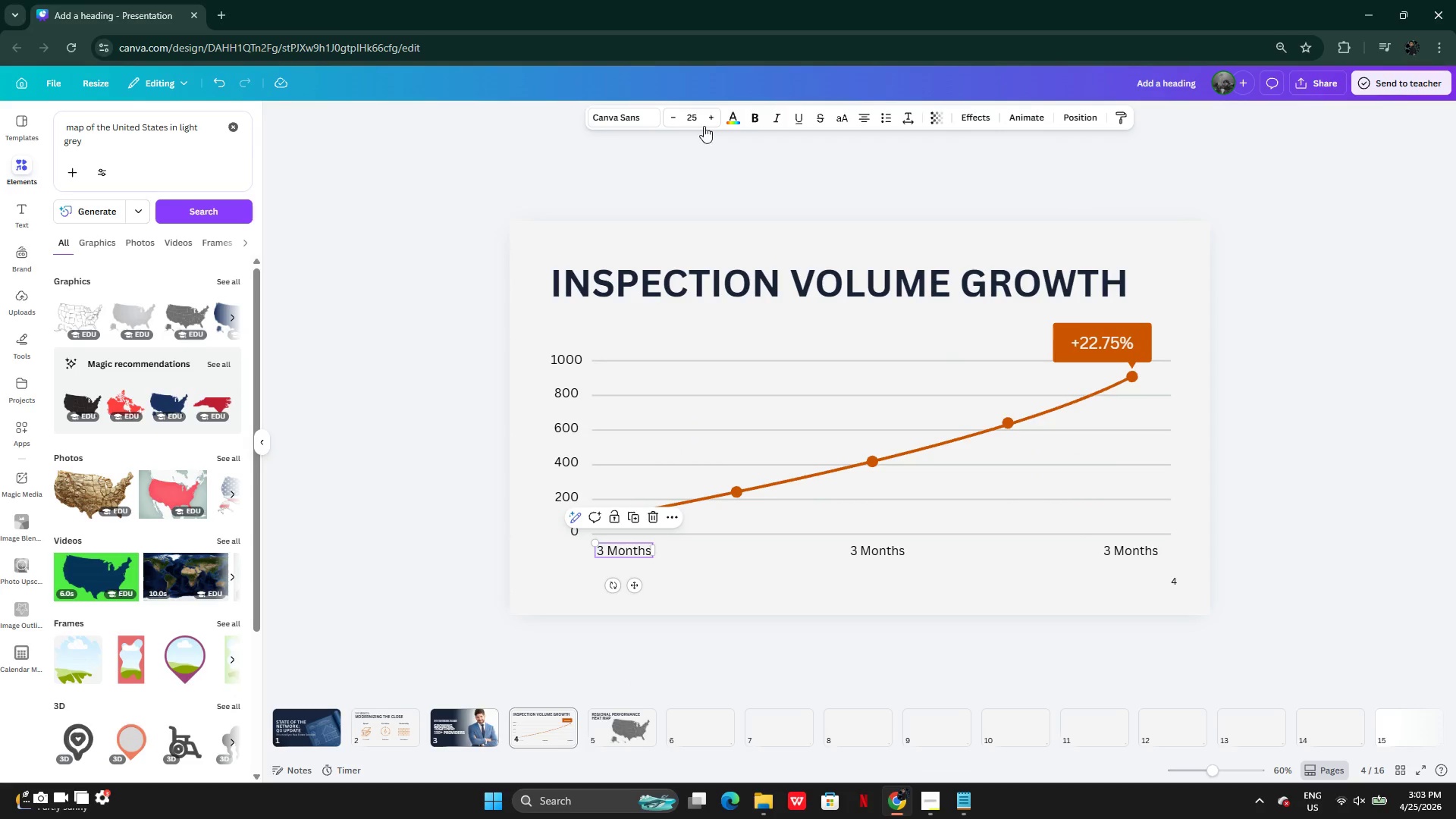 
left_click([703, 120])
 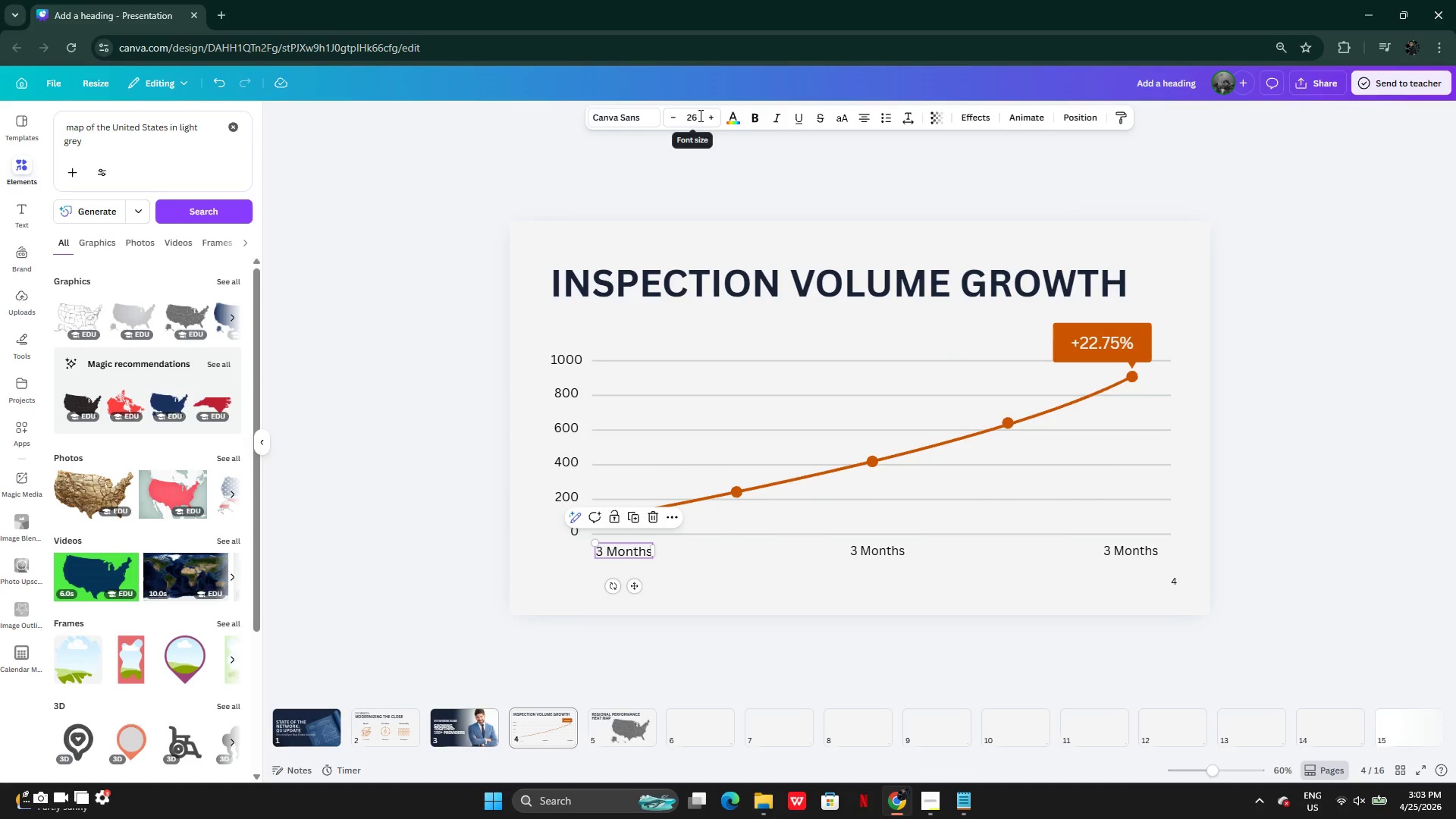 
key(Control+Z)
 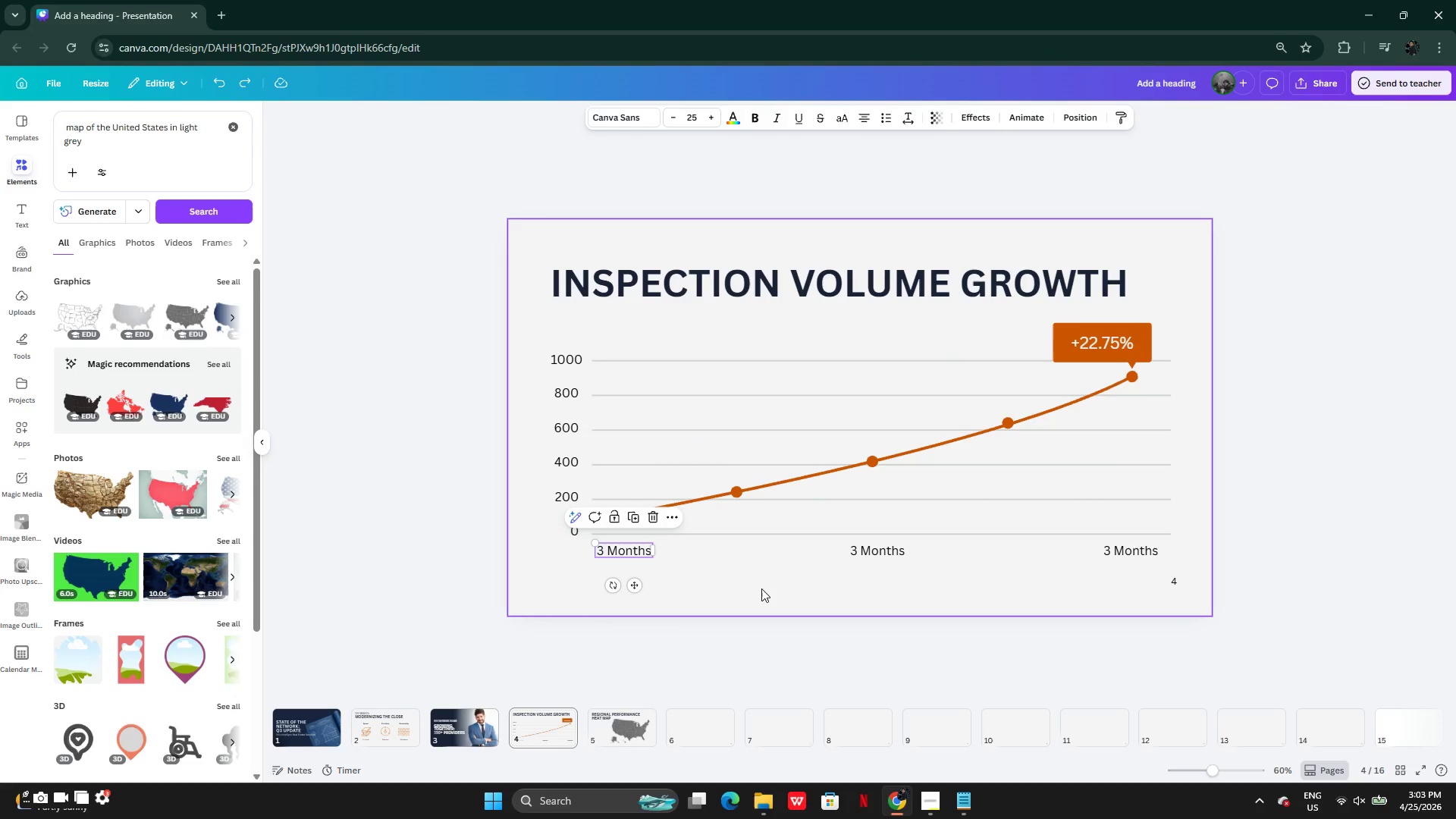 
left_click([761, 588])
 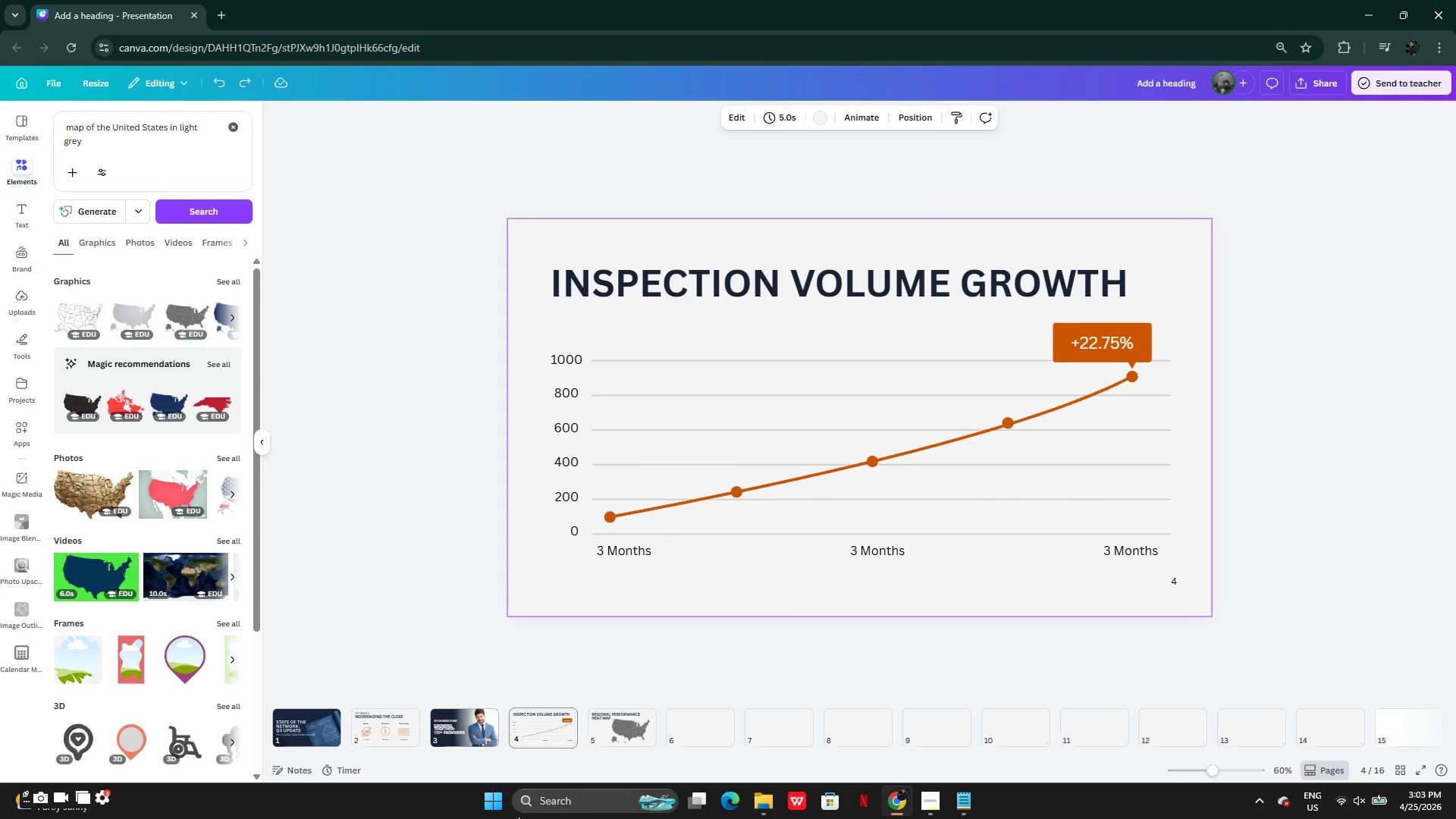 
left_click([409, 735])
 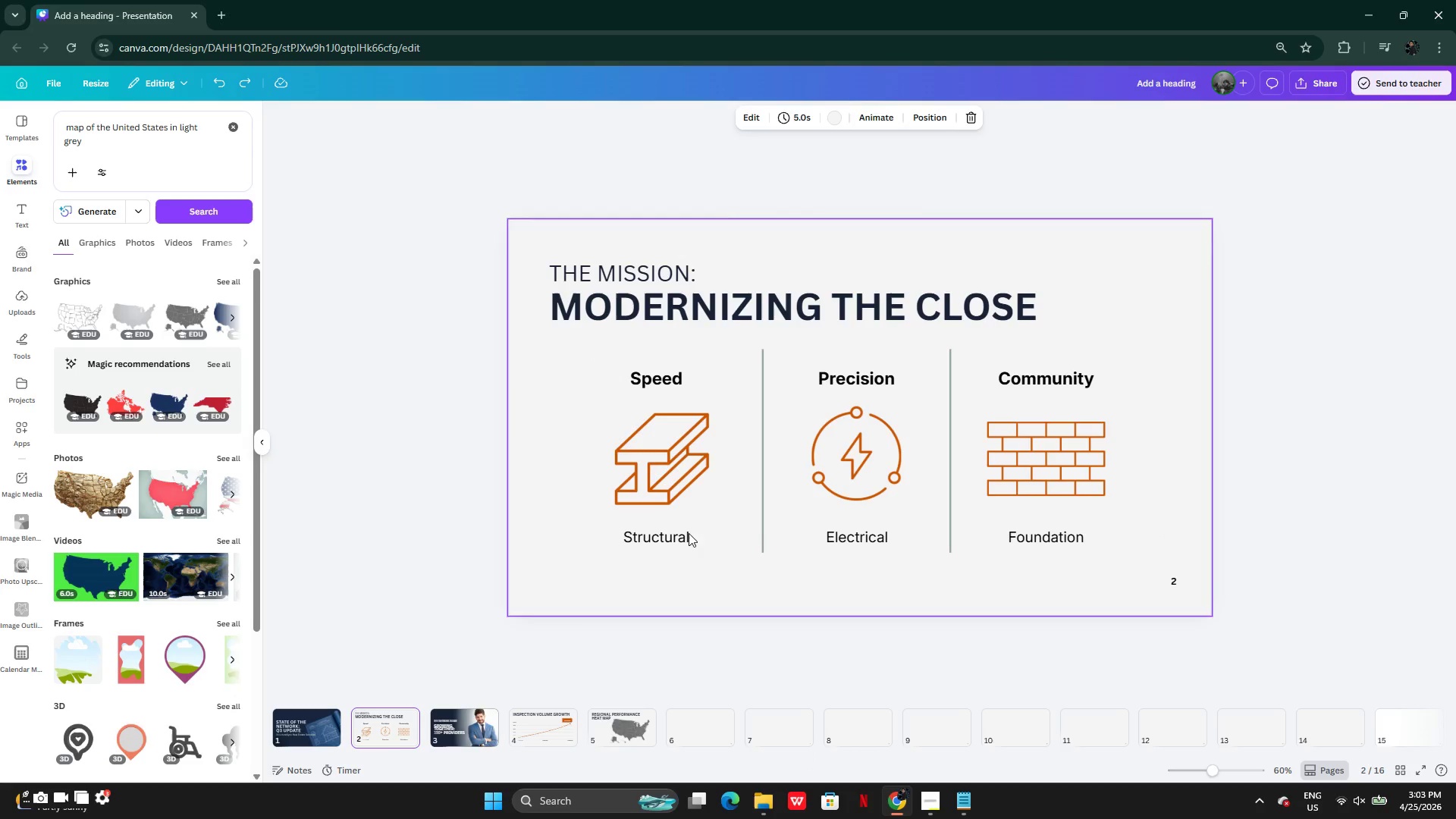 
left_click([676, 536])
 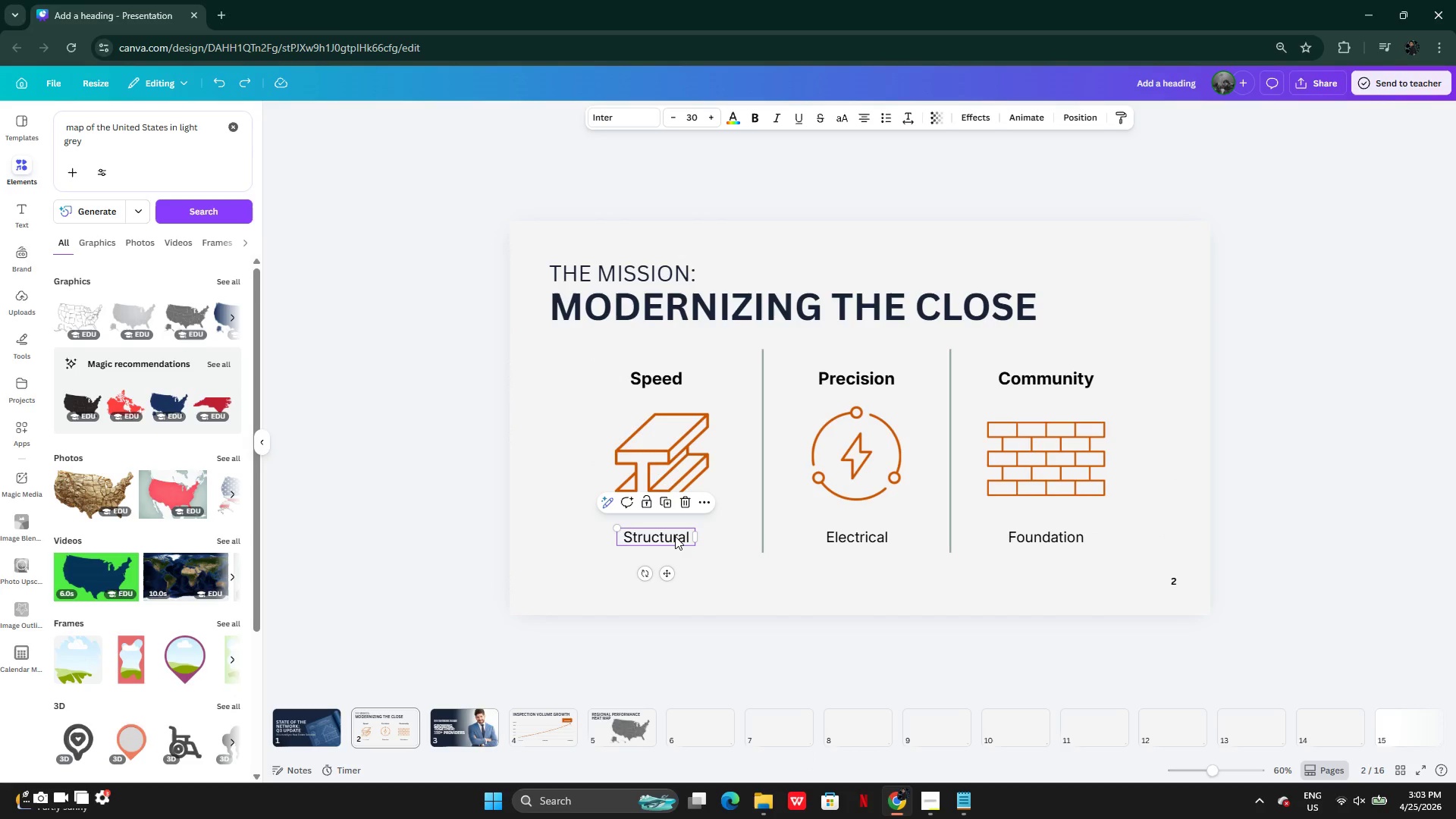 
key(Control+C)
 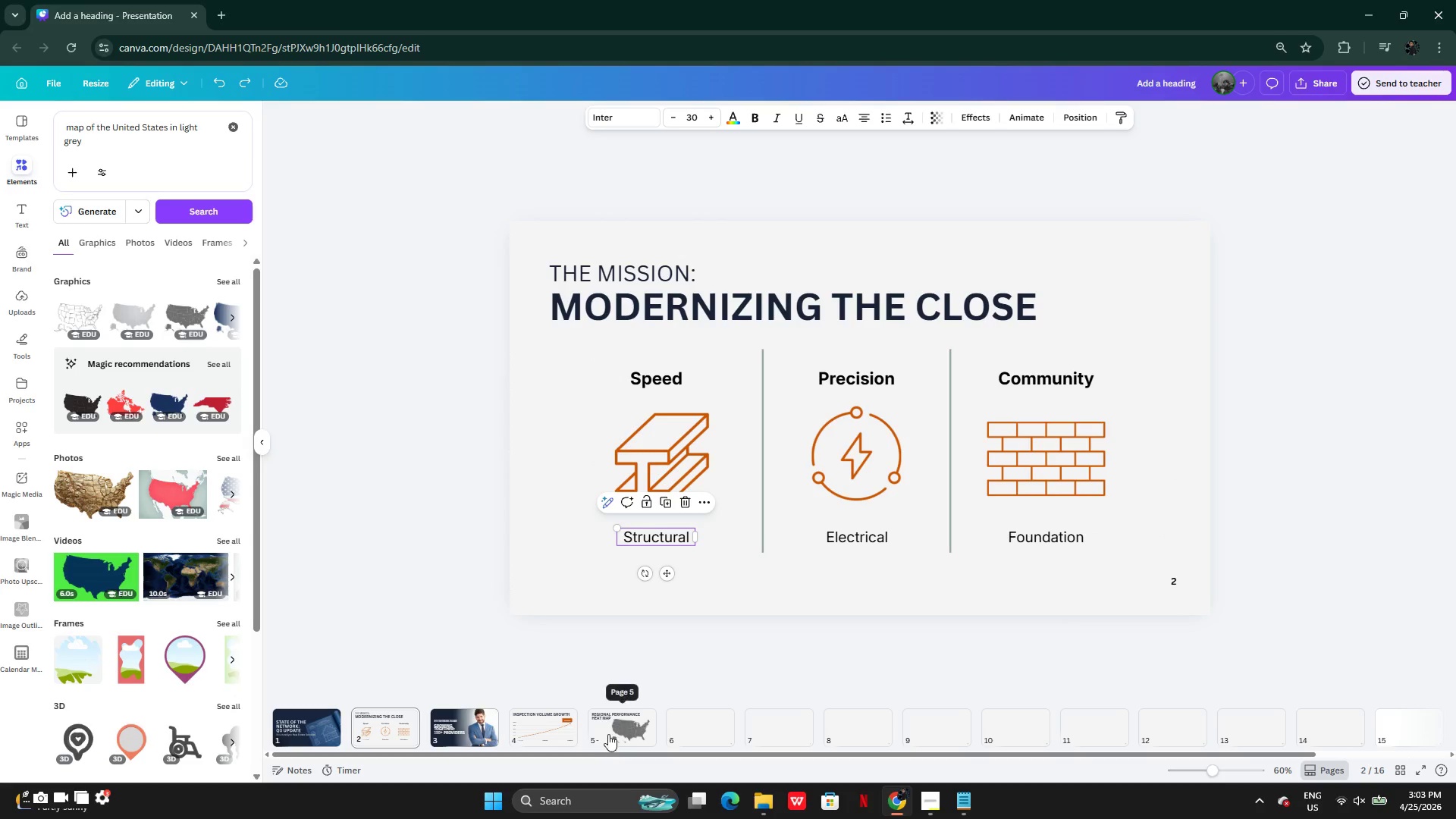 
left_click([608, 731])
 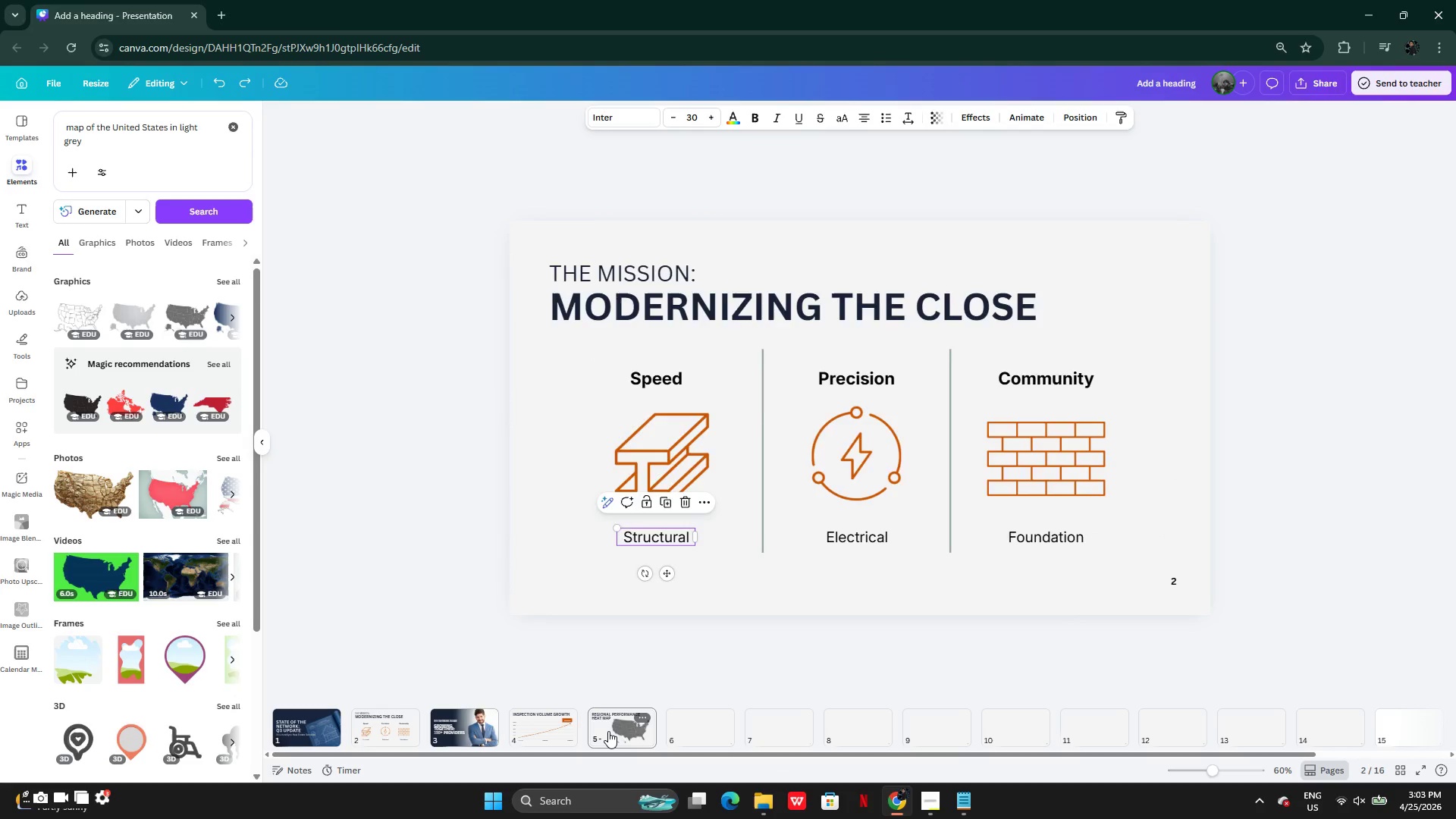 
key(Control+V)
 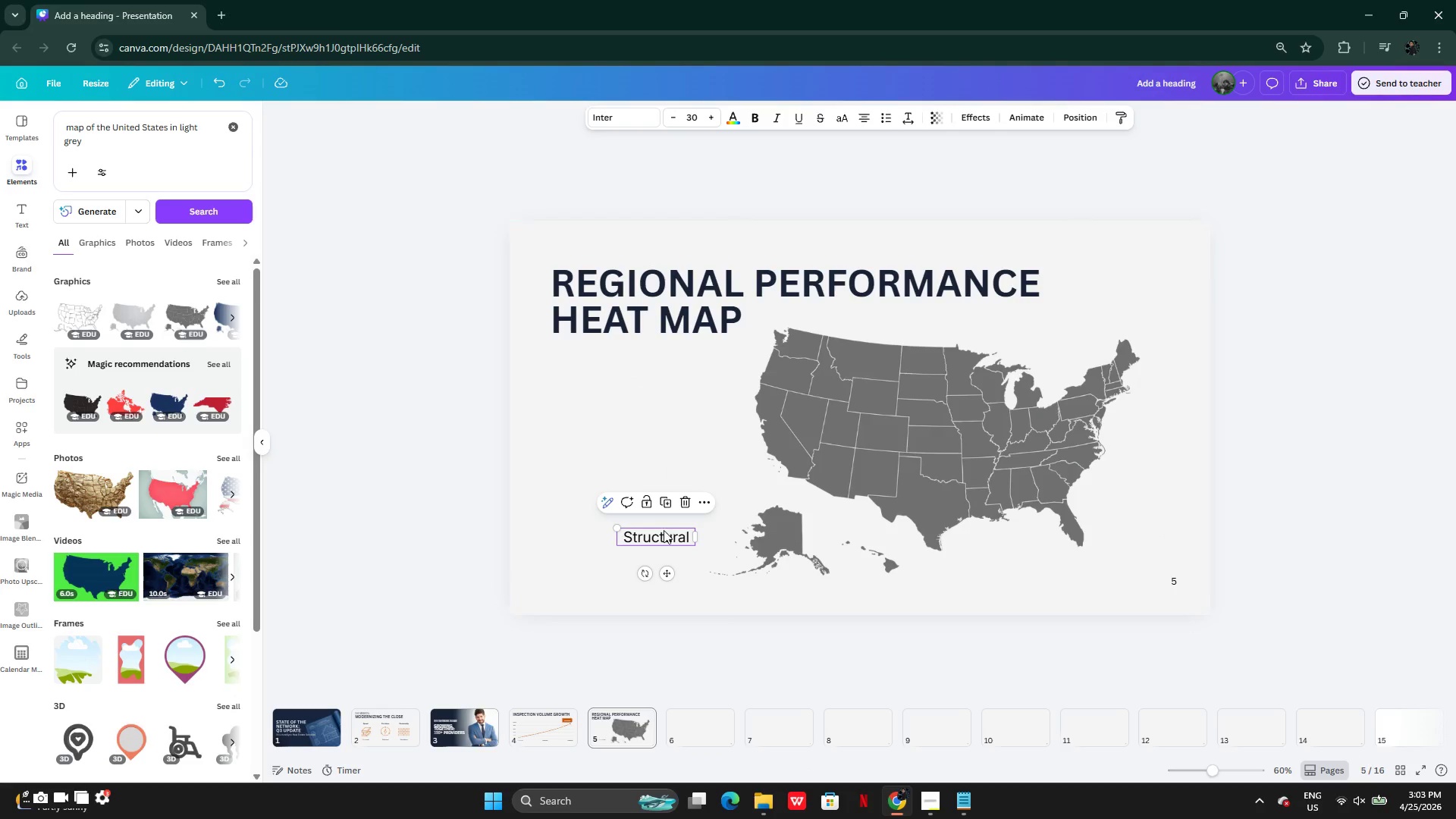 
left_click_drag(start_coordinate=[661, 535], to_coordinate=[635, 522])
 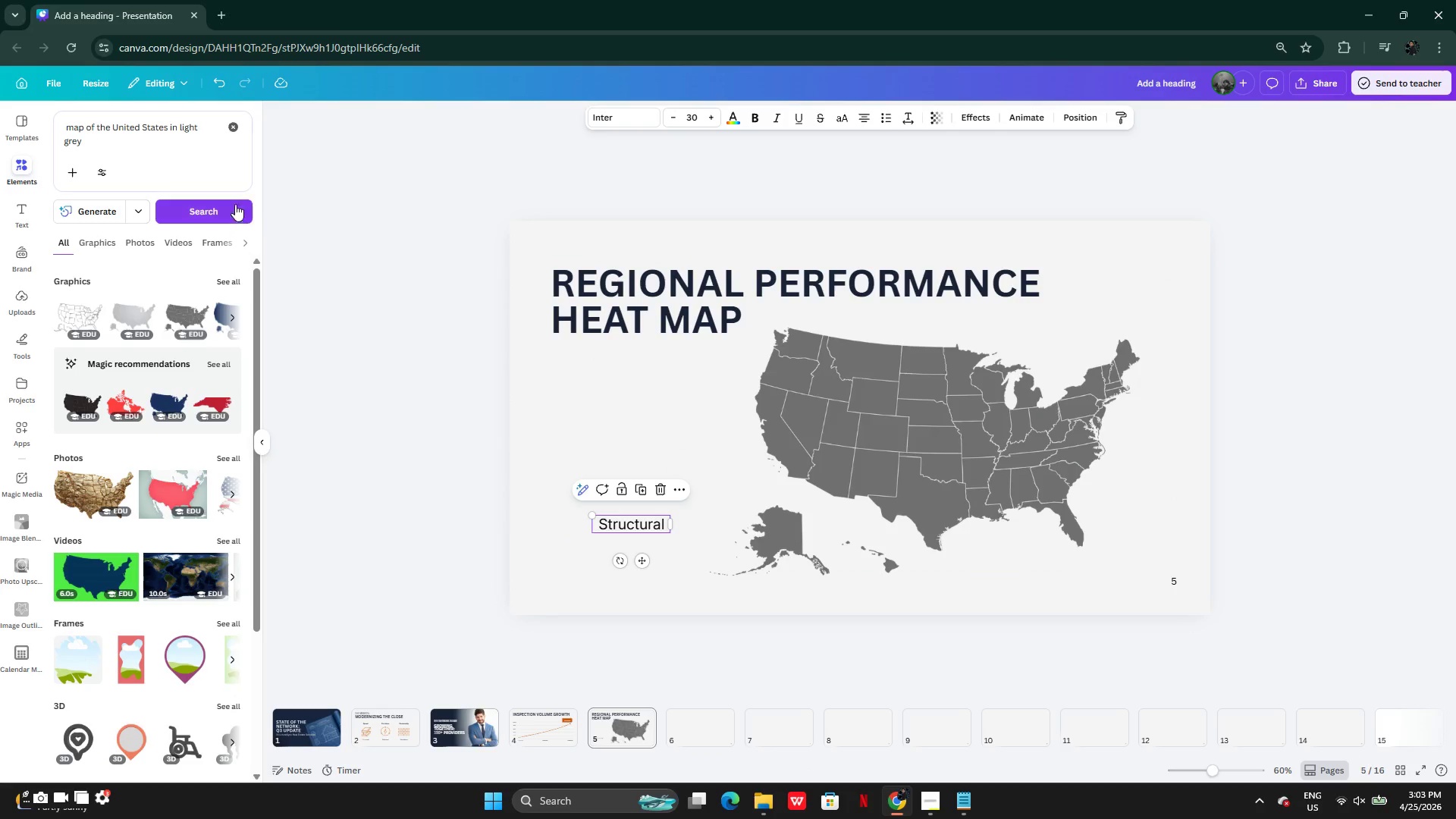 
left_click([241, 128])
 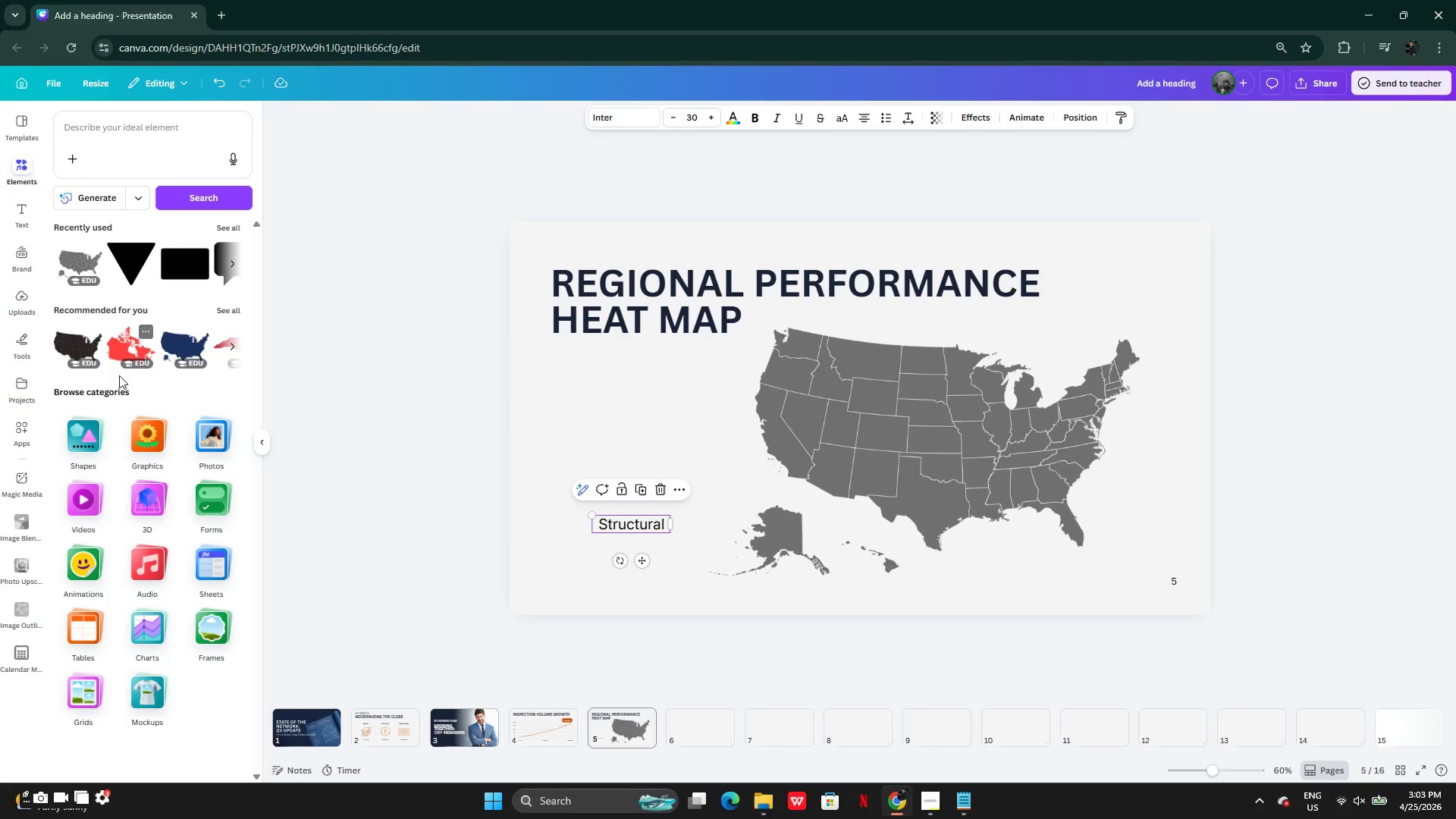 
left_click([76, 444])
 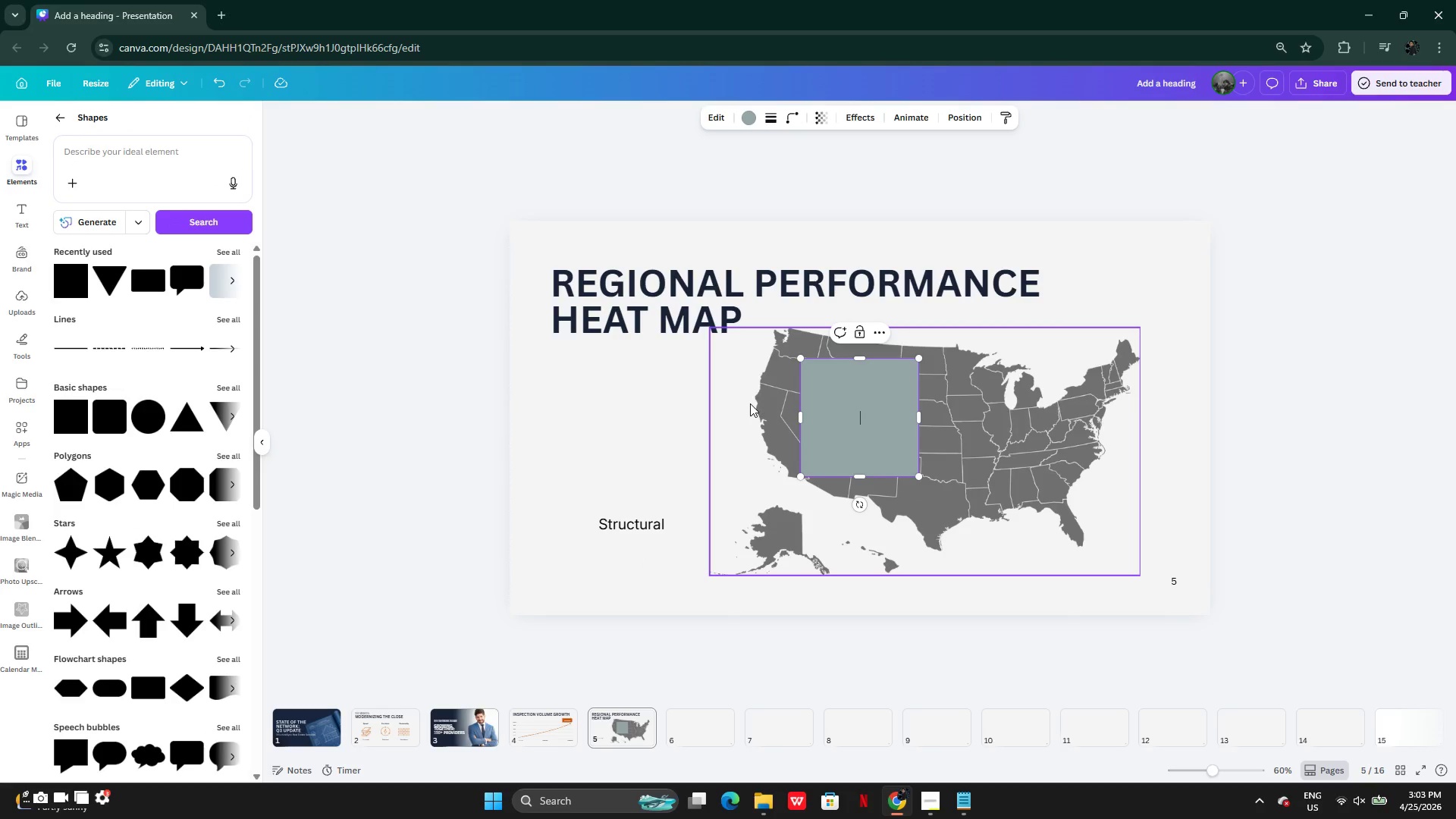 
wait(7.55)
 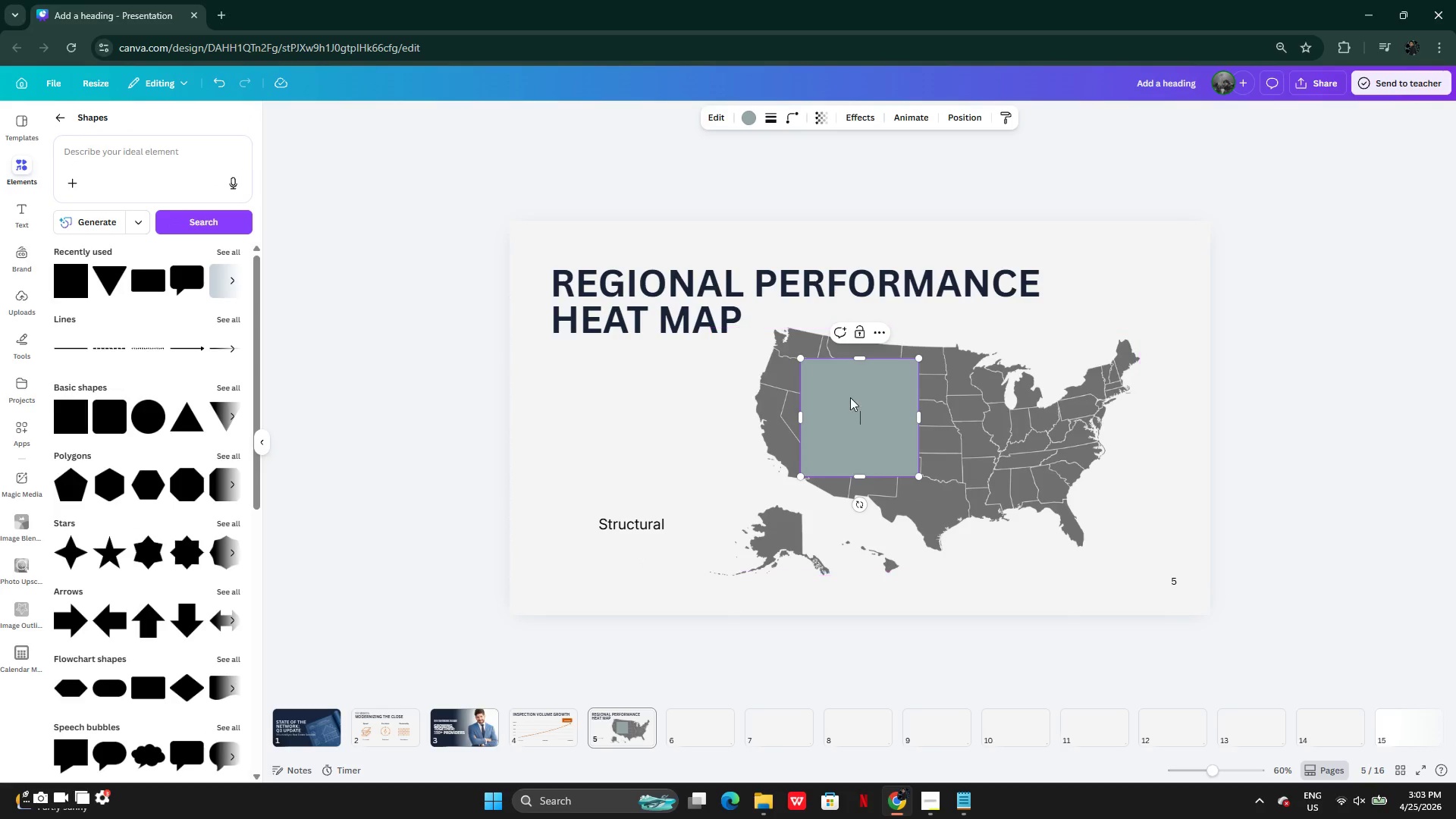 
left_click_drag(start_coordinate=[955, 799], to_coordinate=[959, 798])
 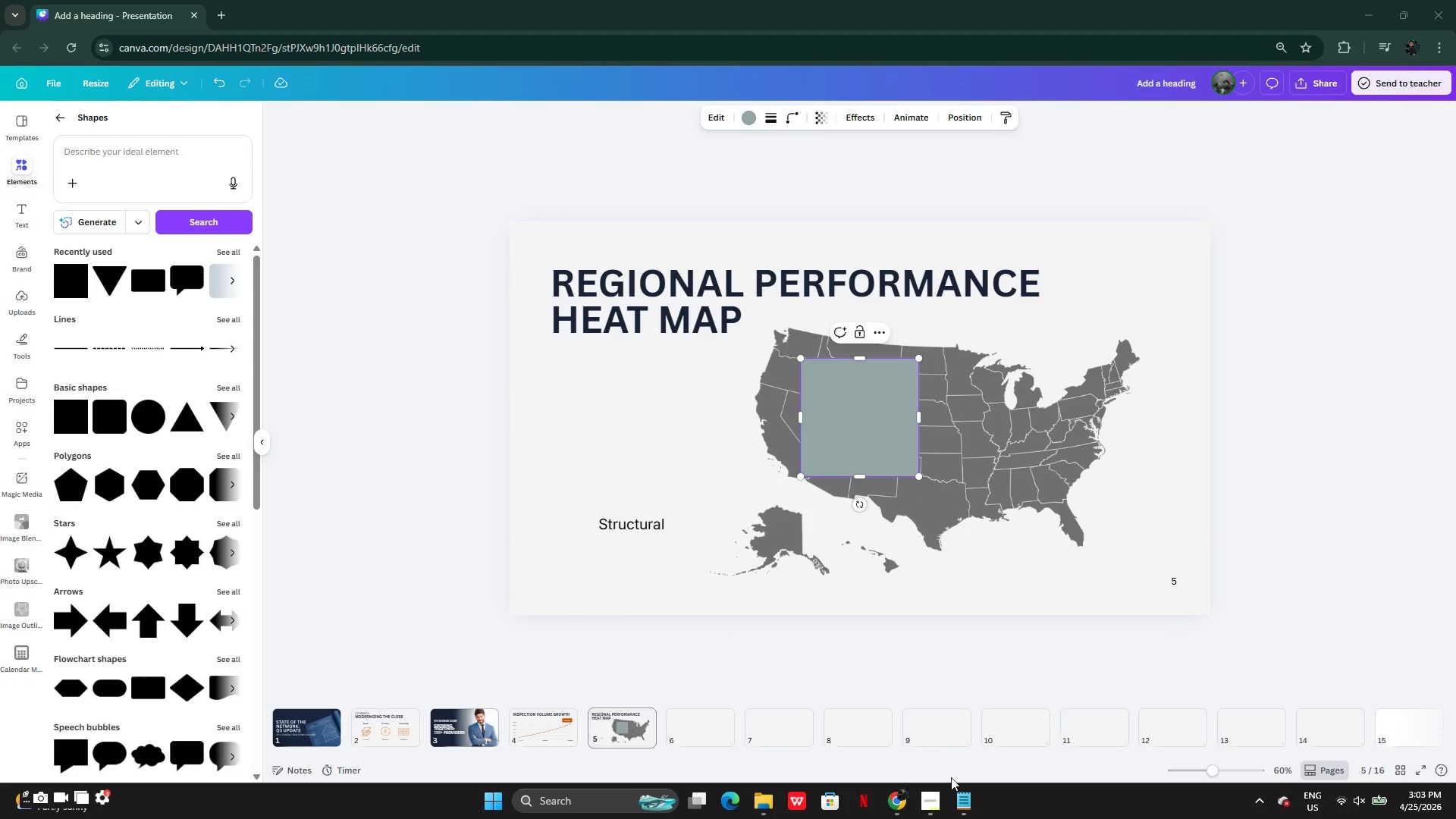 
left_click([963, 806])
 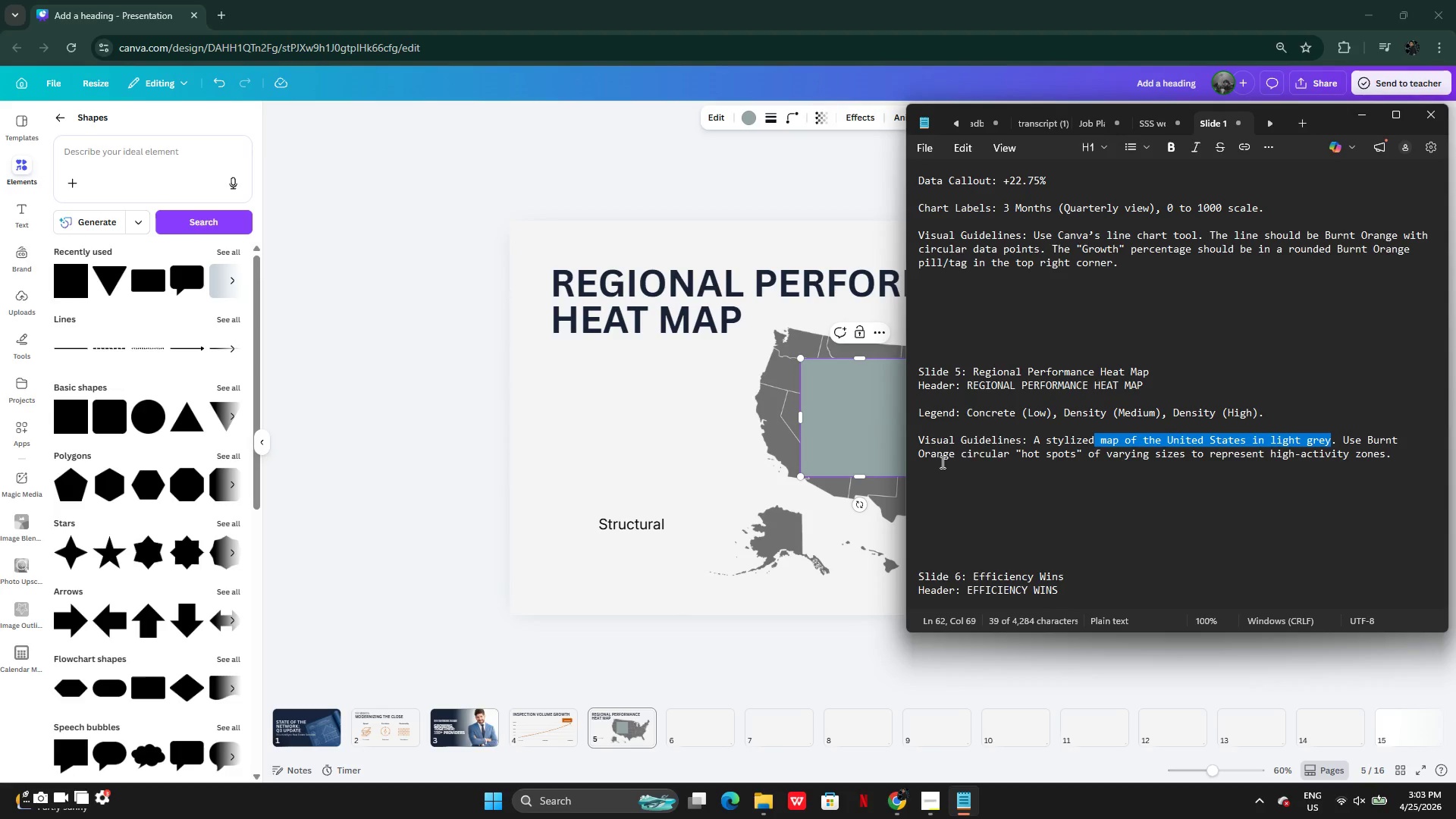 
wait(14.28)
 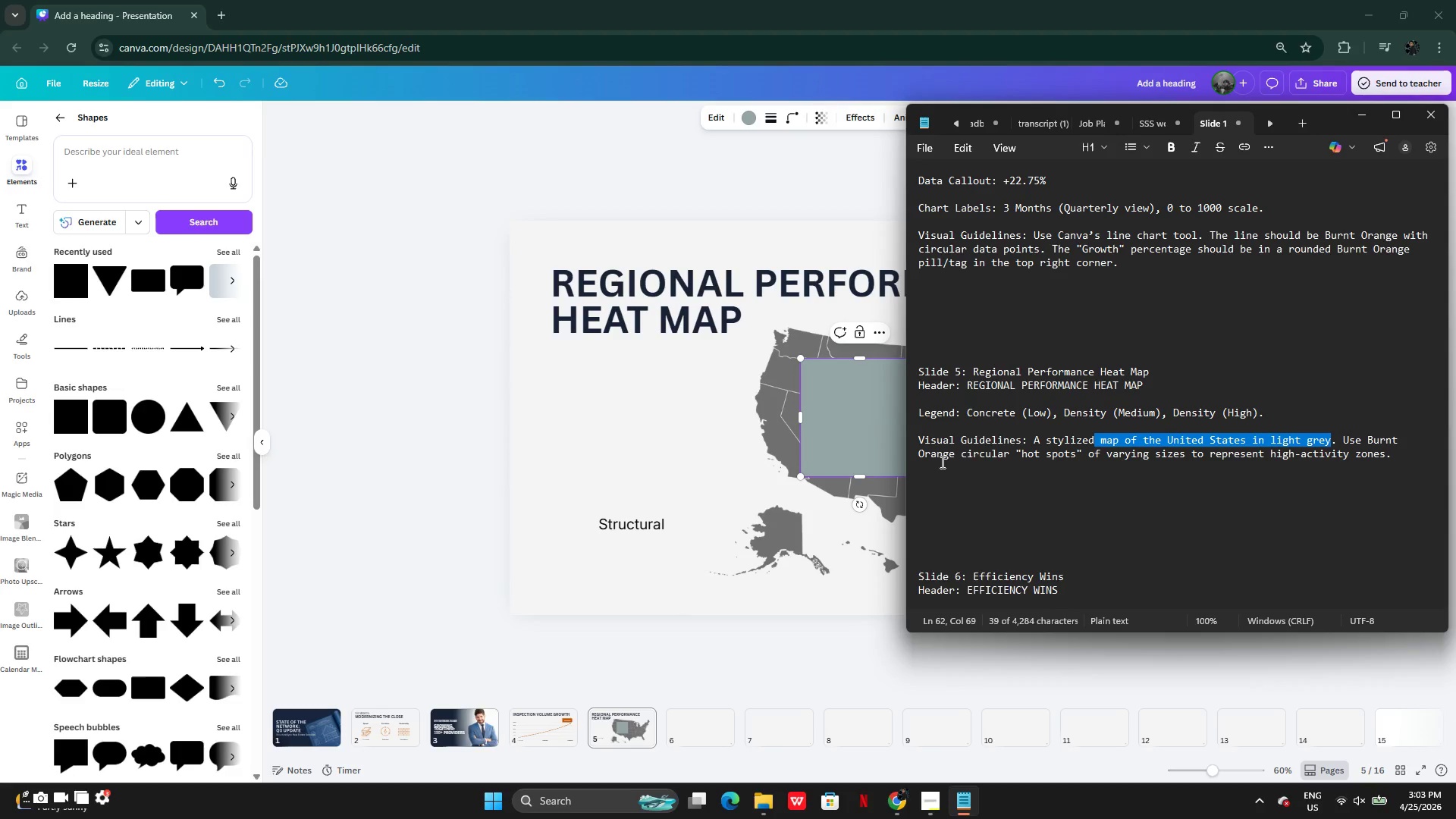 
left_click([604, 403])
 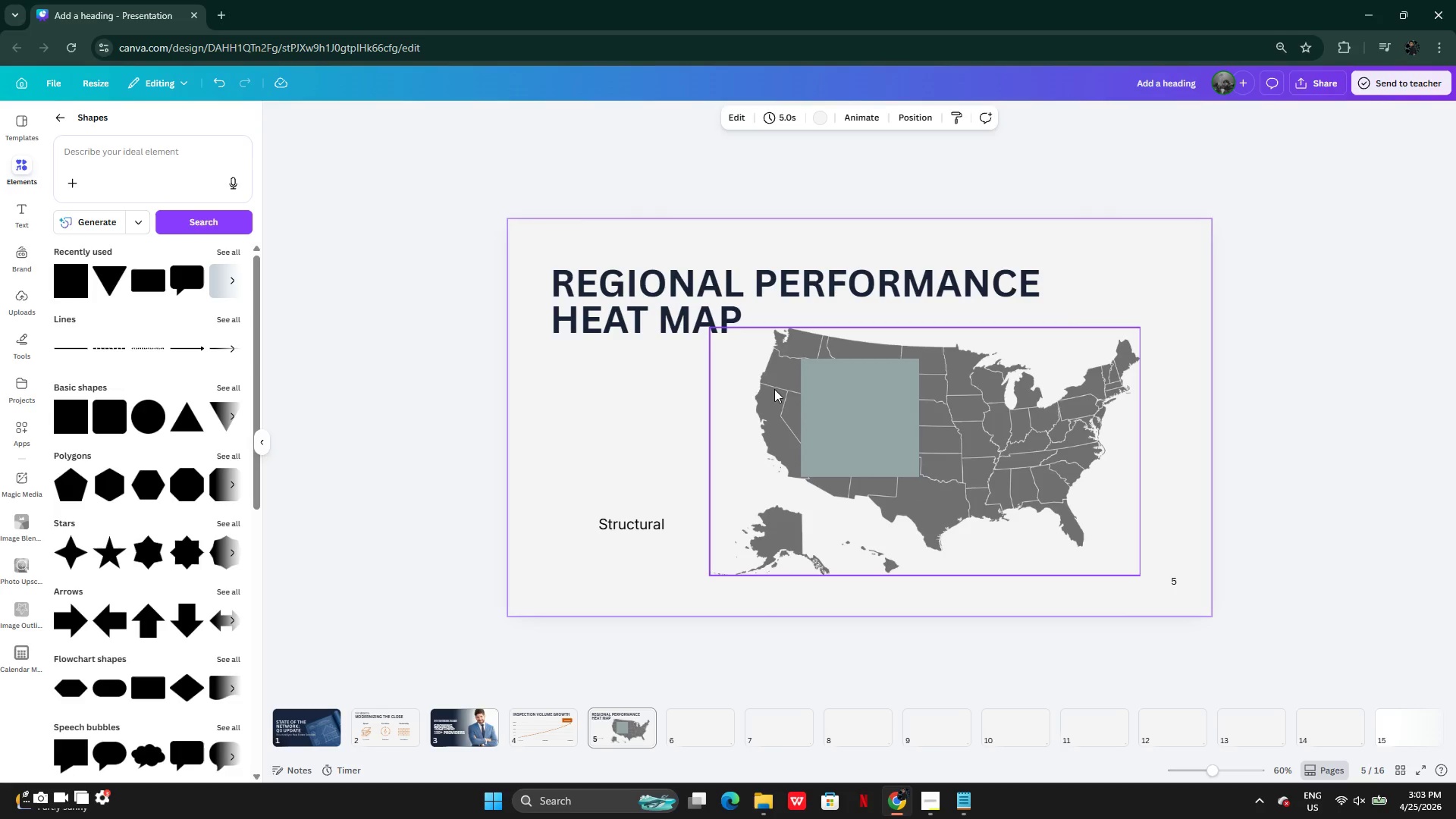 
left_click_drag(start_coordinate=[858, 428], to_coordinate=[602, 482])
 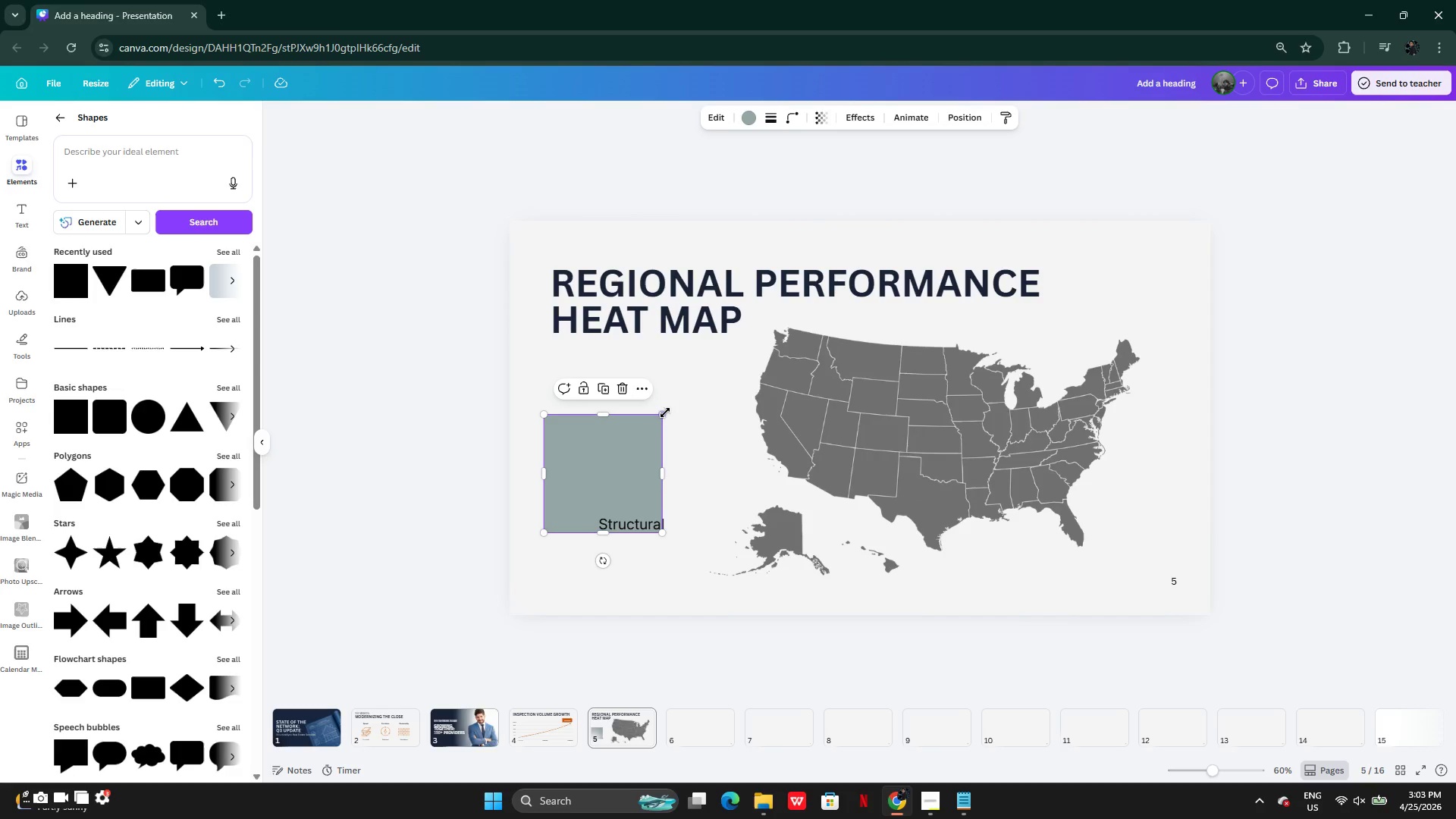 
left_click_drag(start_coordinate=[665, 413], to_coordinate=[577, 504])
 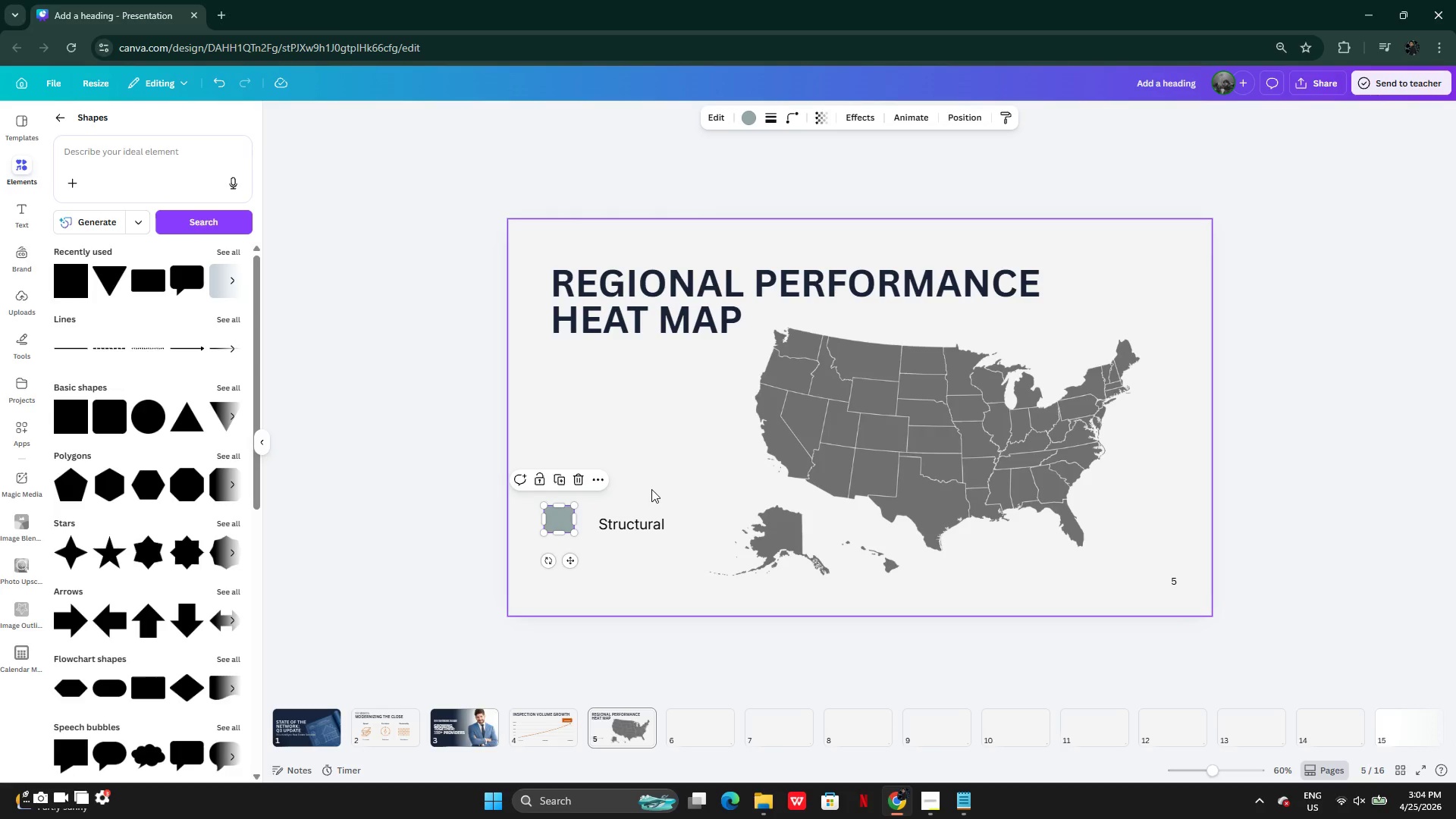 
wait(5.66)
 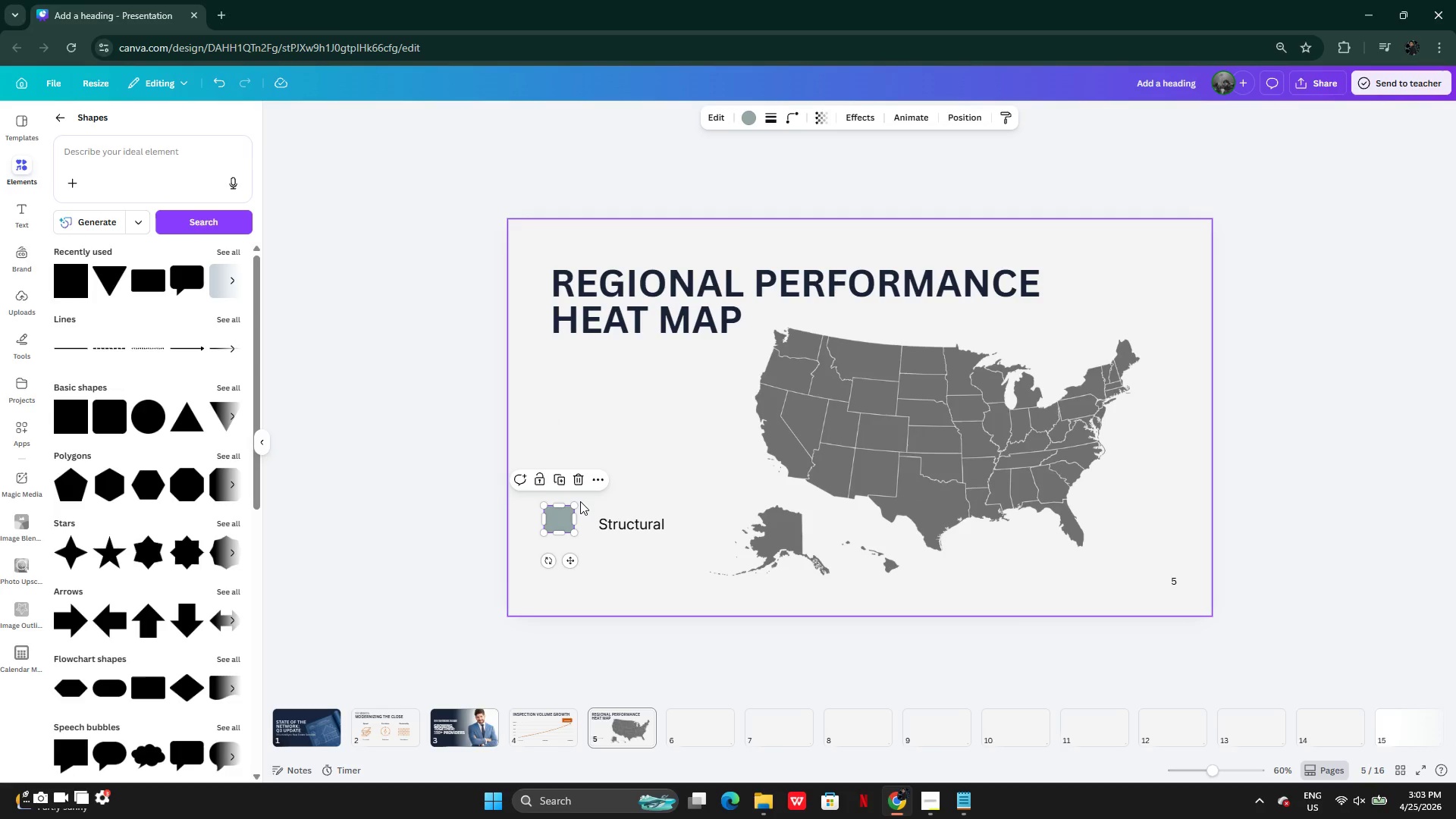 
left_click_drag(start_coordinate=[555, 522], to_coordinate=[560, 521])
 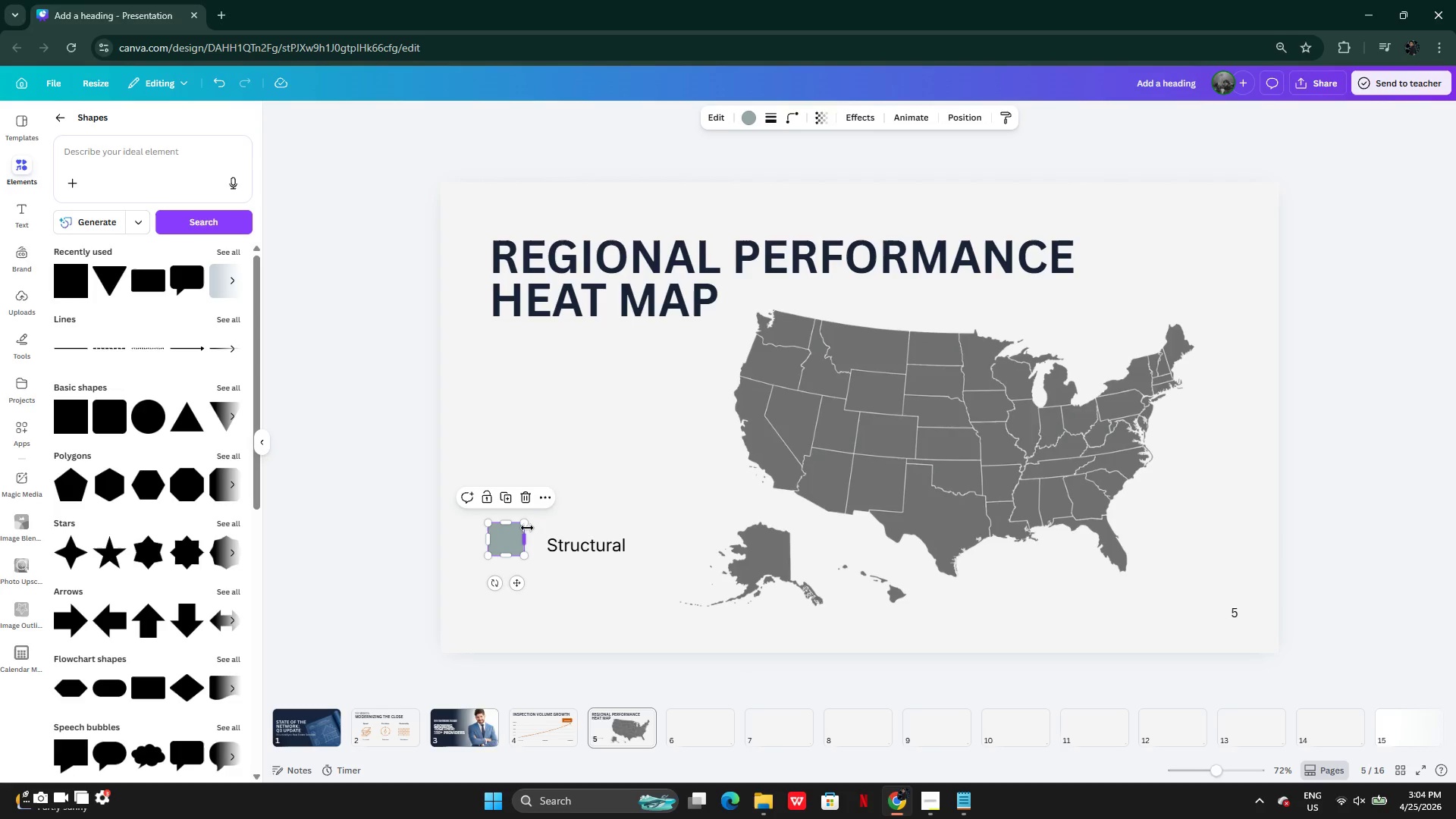 
left_click_drag(start_coordinate=[527, 524], to_coordinate=[516, 535])
 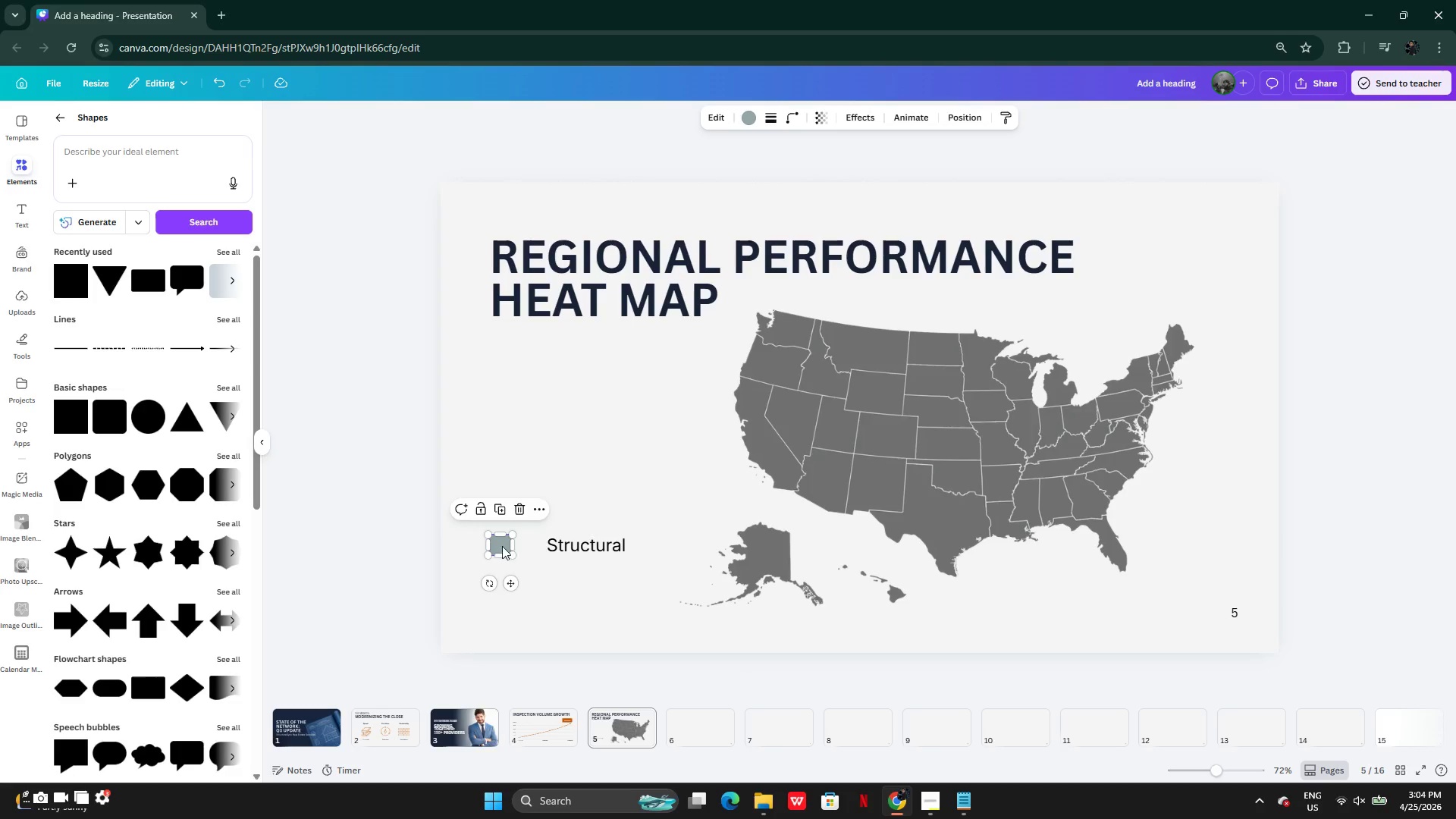 
left_click_drag(start_coordinate=[496, 546], to_coordinate=[494, 504])
 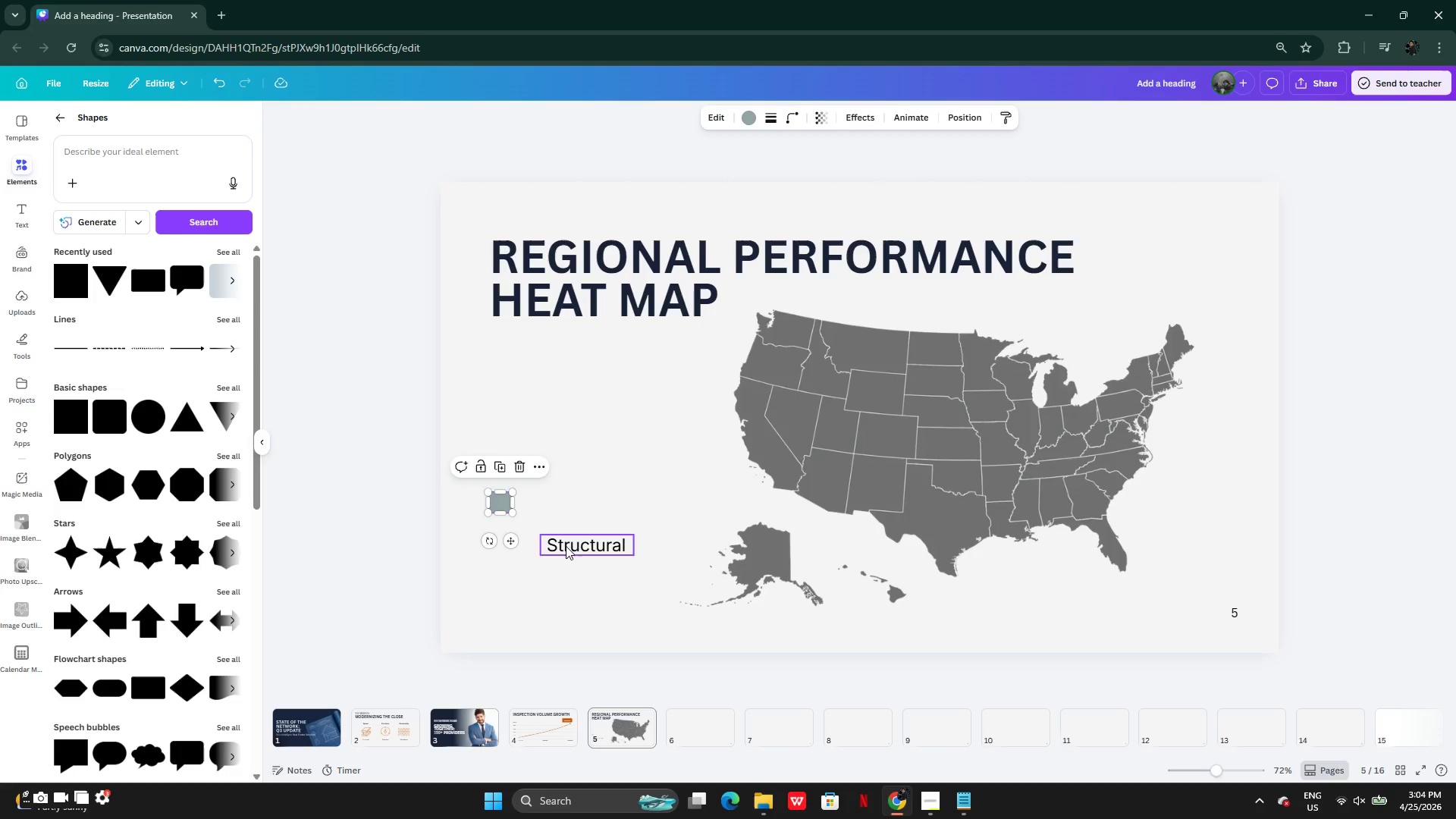 
left_click([566, 544])
 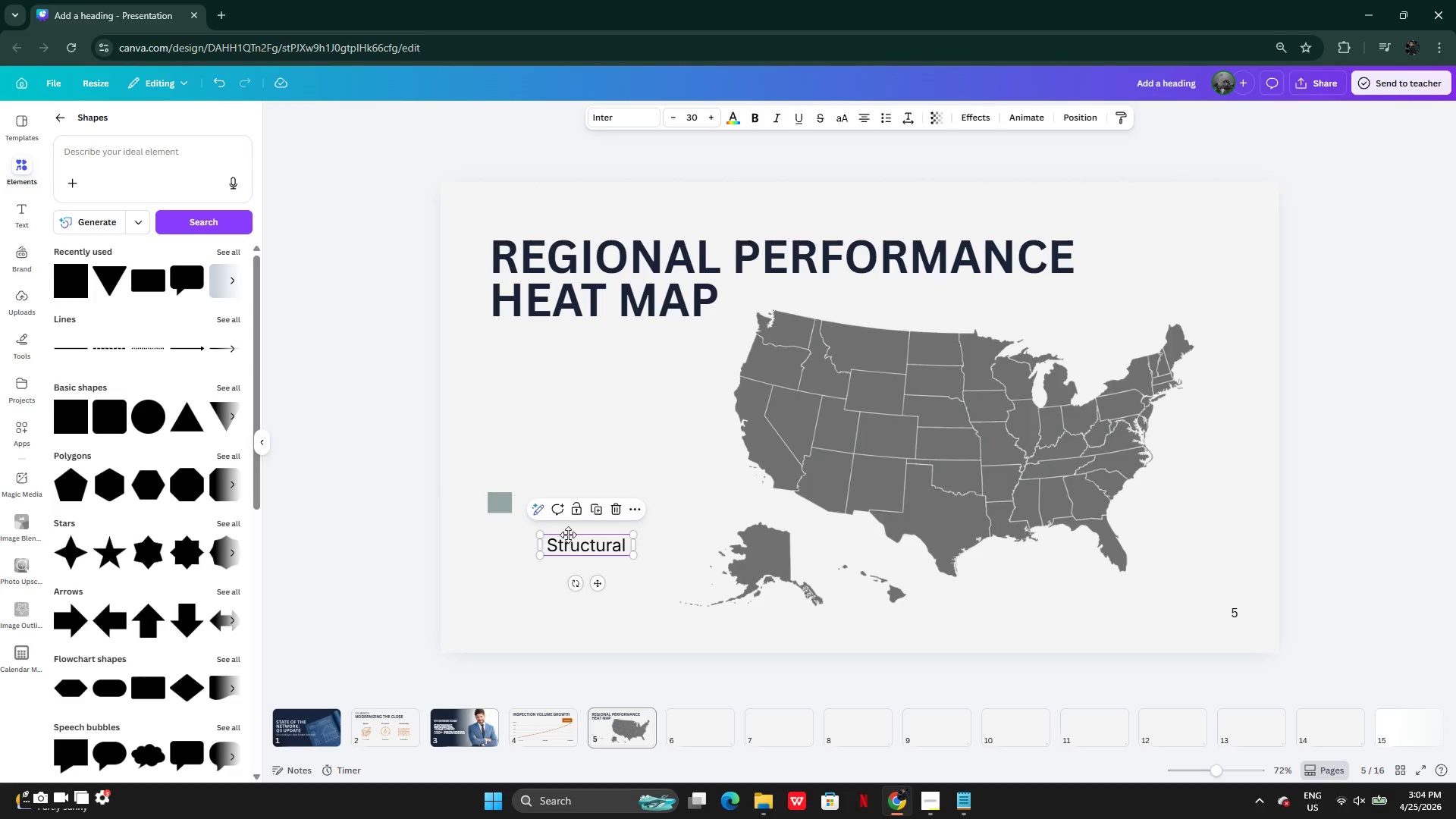 
left_click_drag(start_coordinate=[569, 542], to_coordinate=[554, 503])
 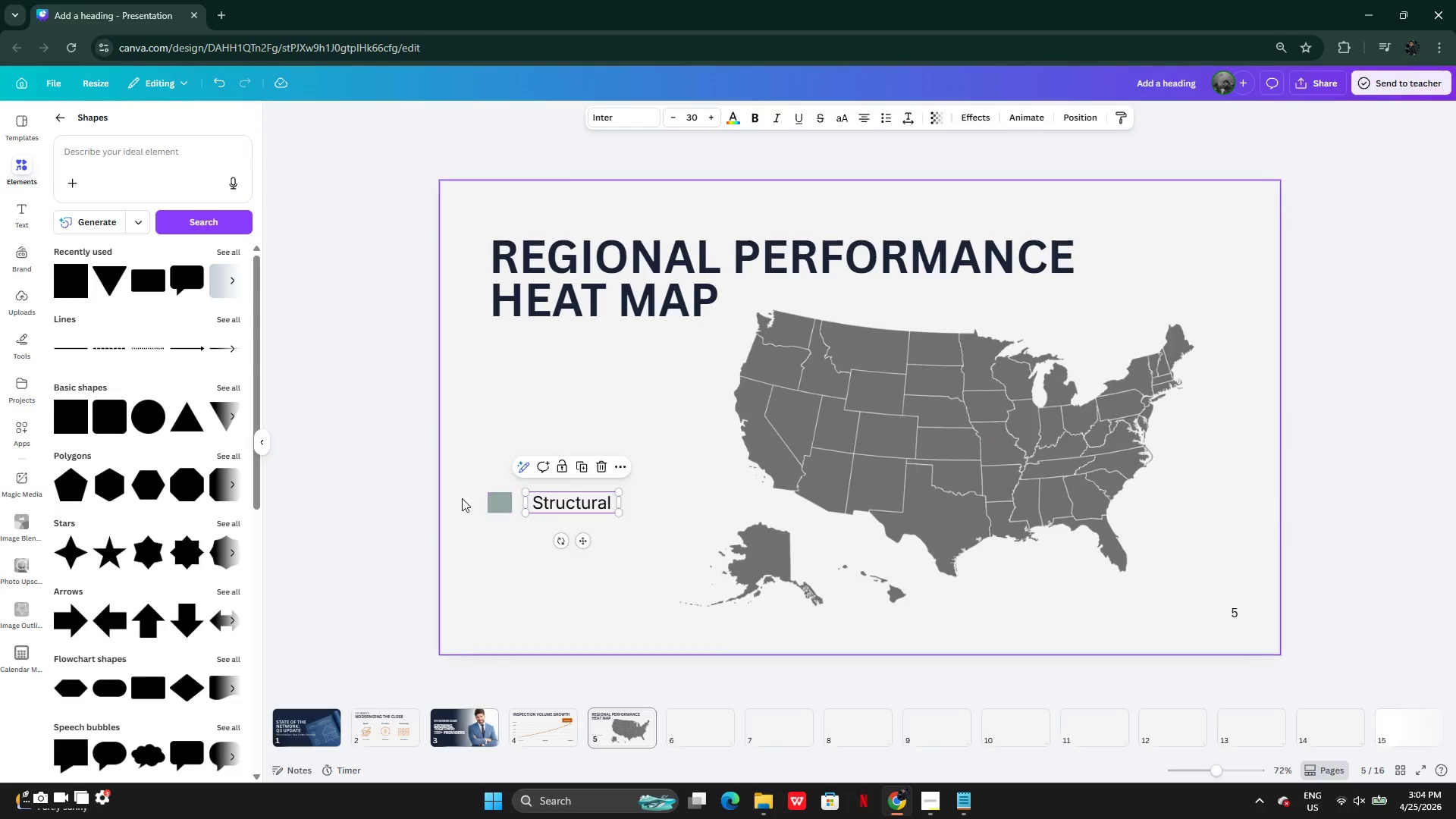 
left_click([448, 494])
 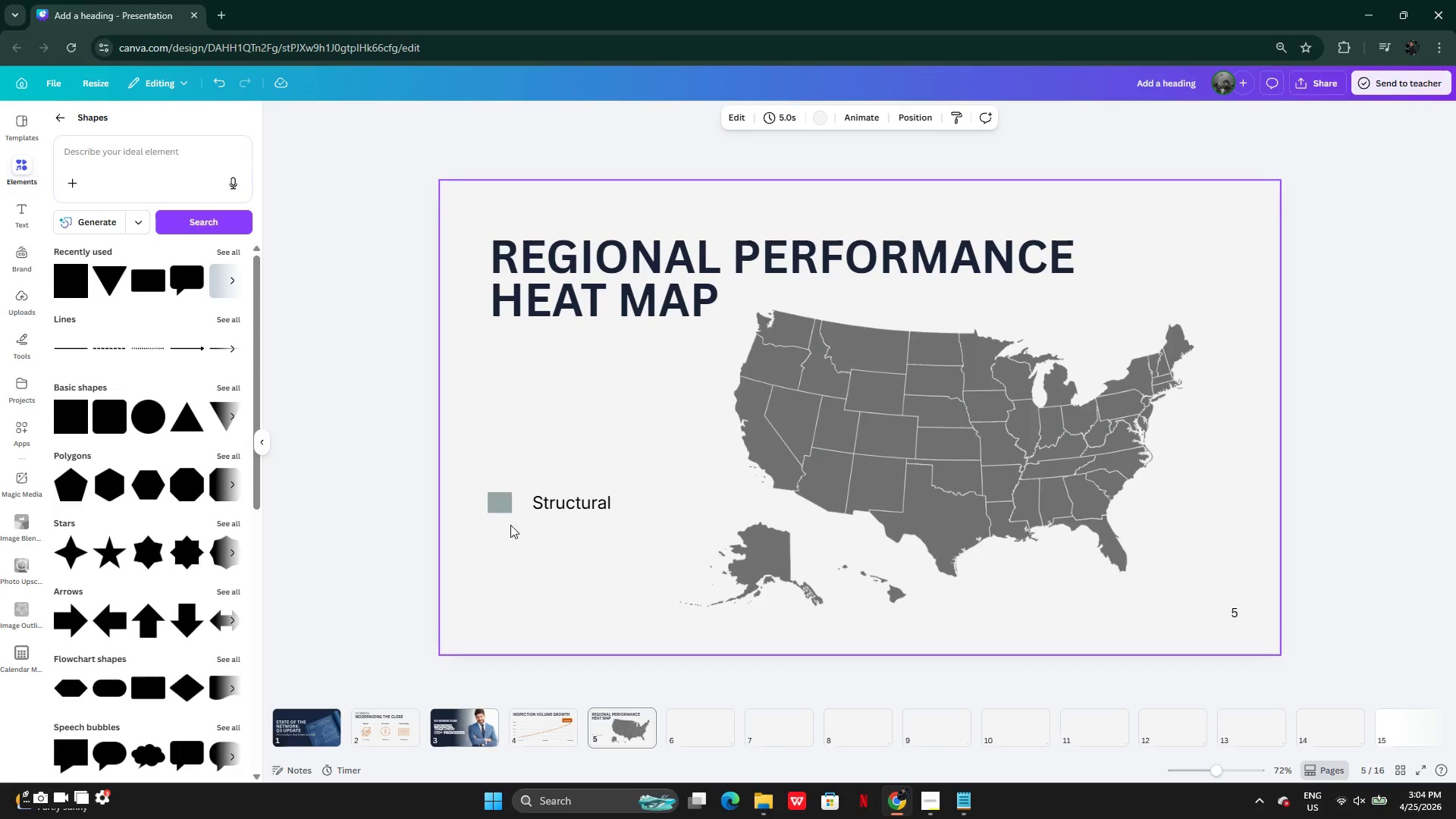 
hold_key(key=ShiftLeft, duration=0.61)
left_click_drag(start_coordinate=[470, 482], to_coordinate=[577, 516])
 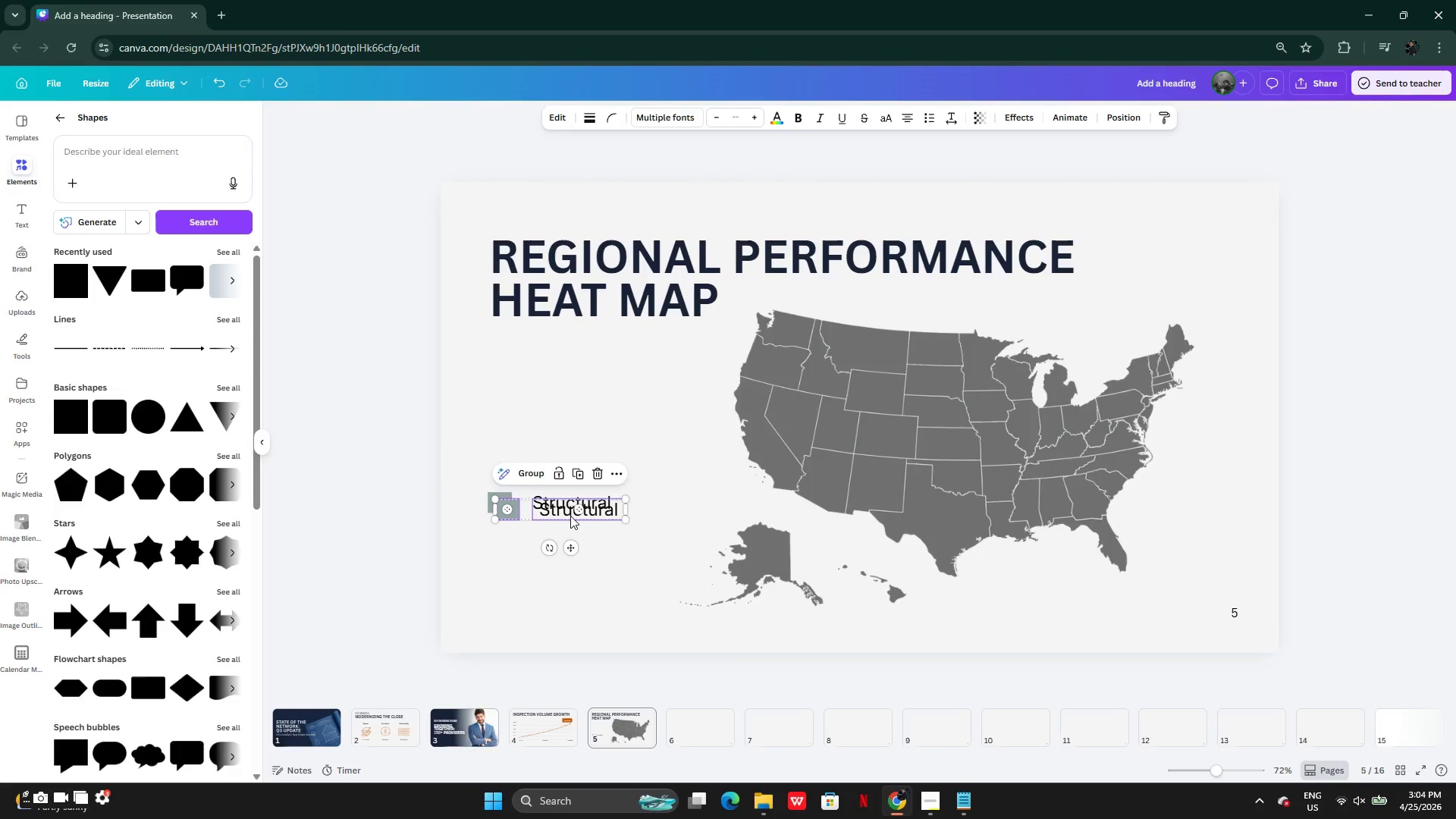 
left_click_drag(start_coordinate=[591, 515], to_coordinate=[580, 541])
 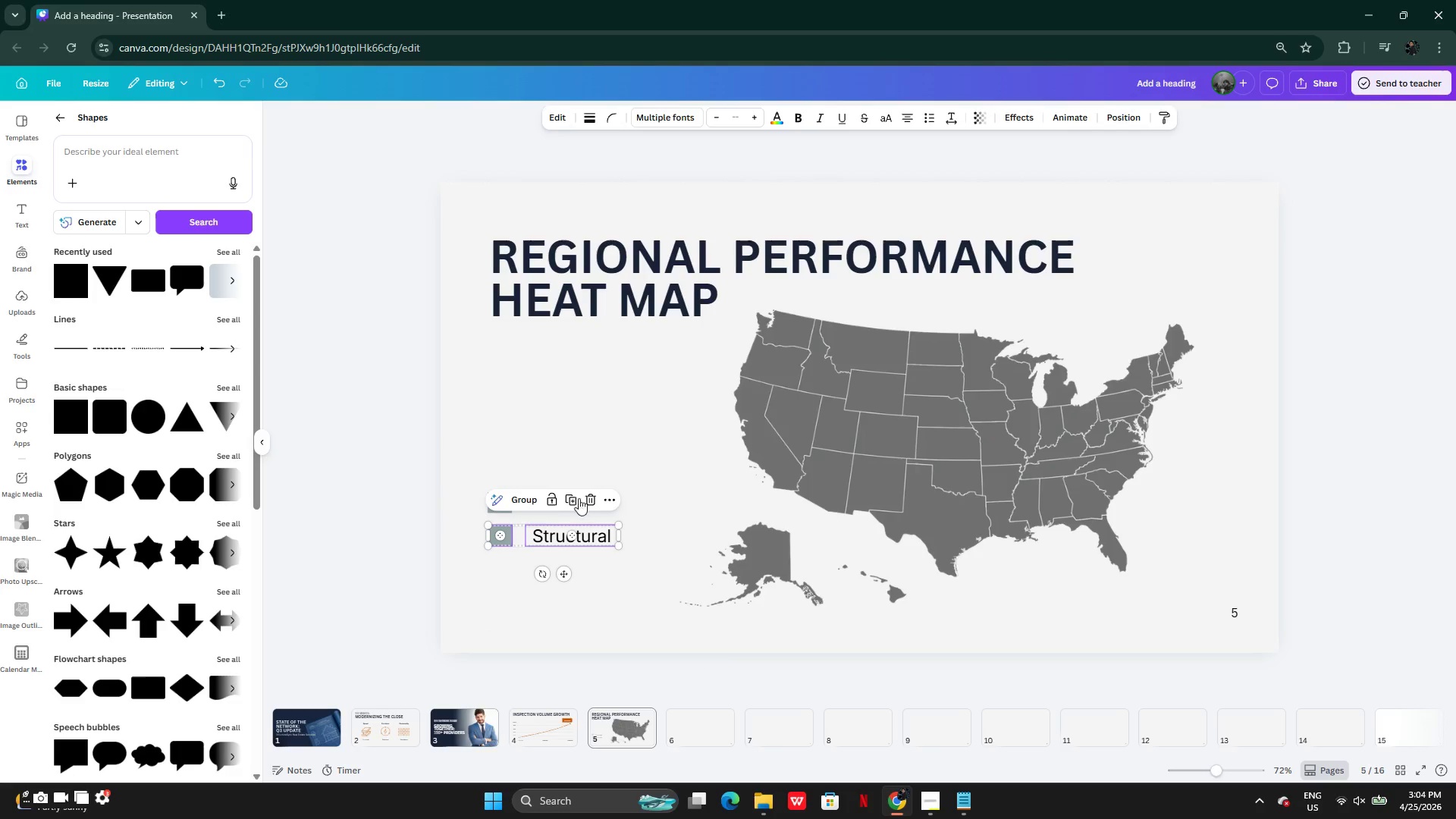 
left_click([578, 497])
 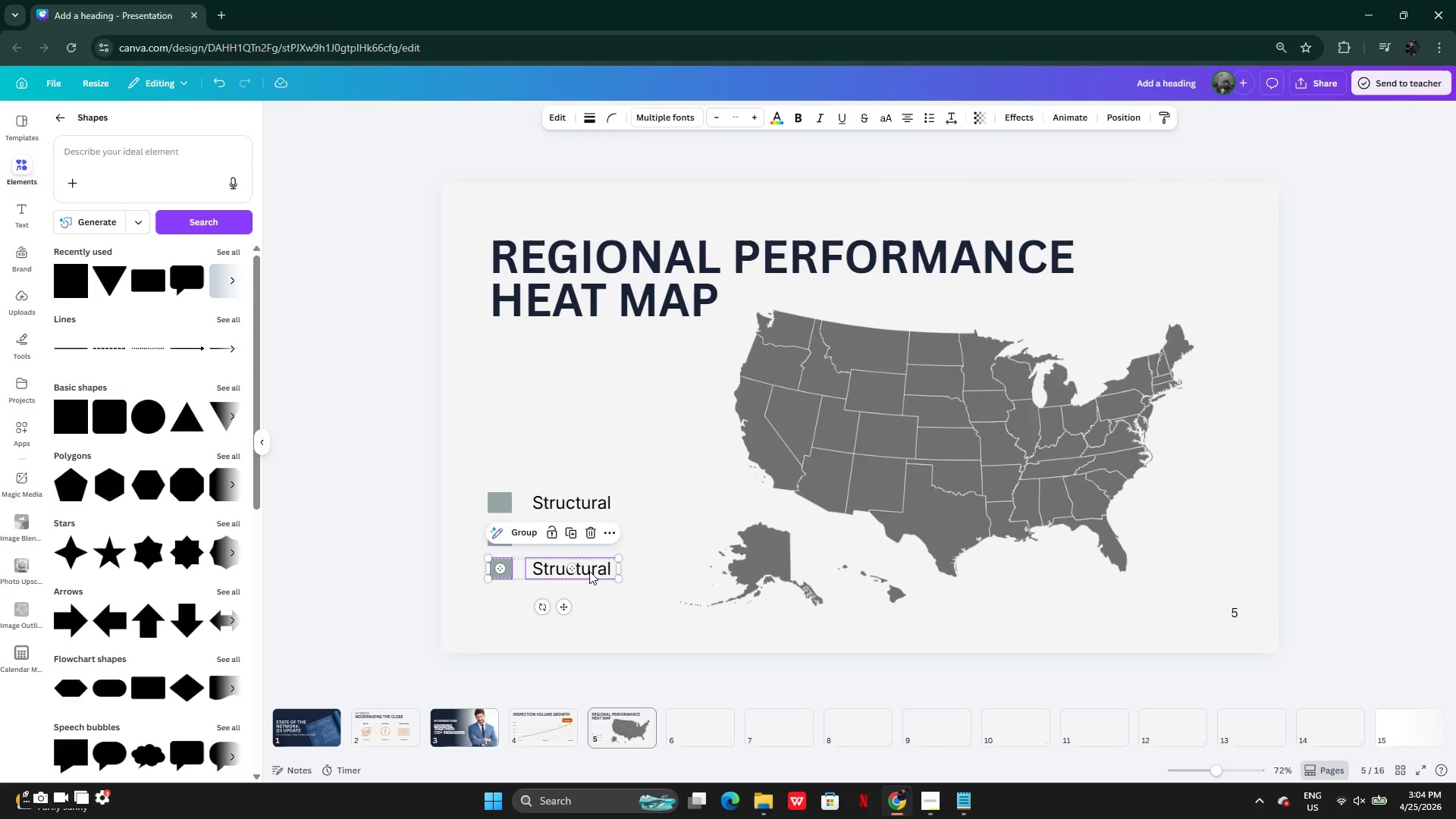 
left_click([438, 585])
 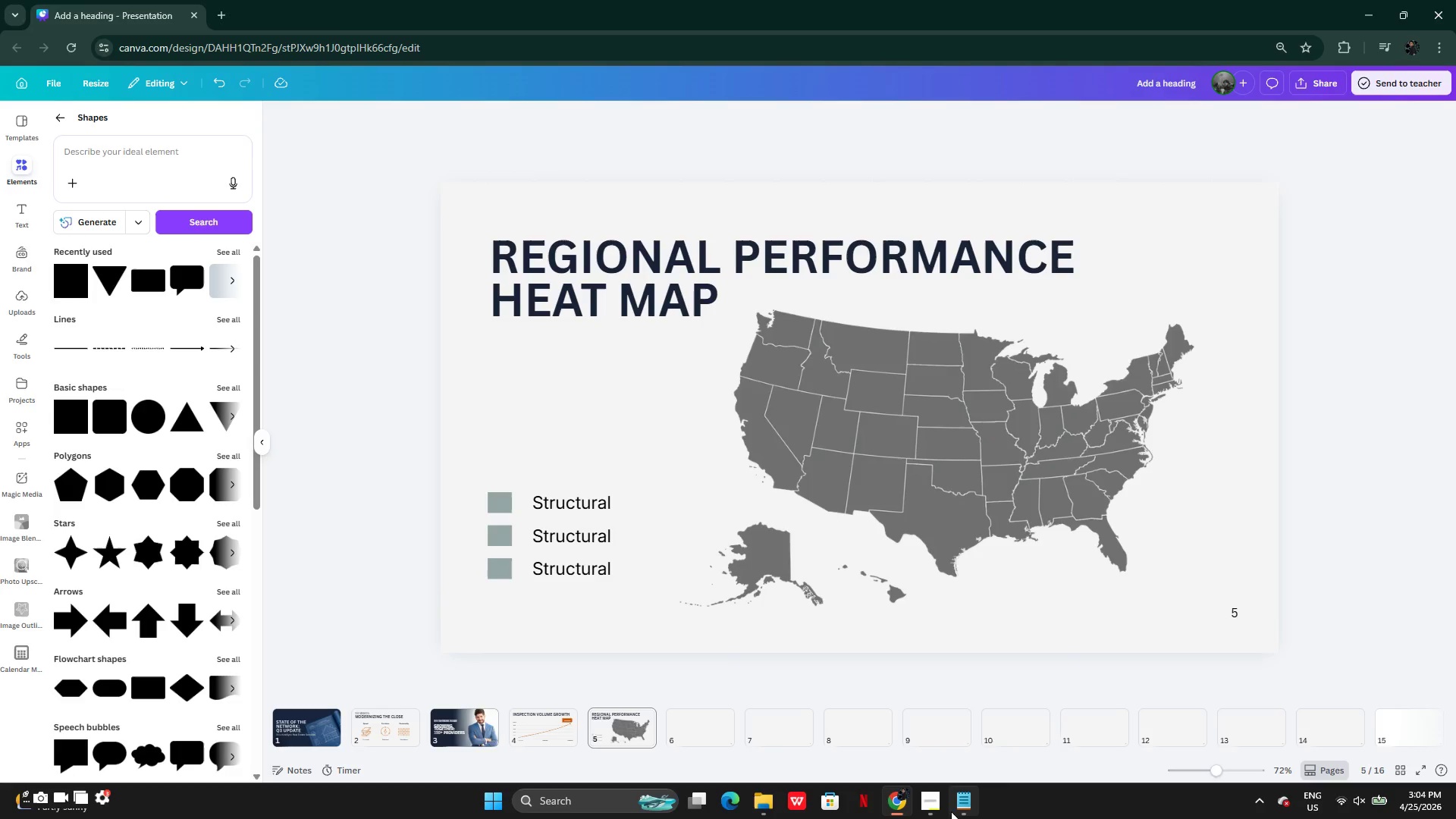 
left_click([953, 806])
 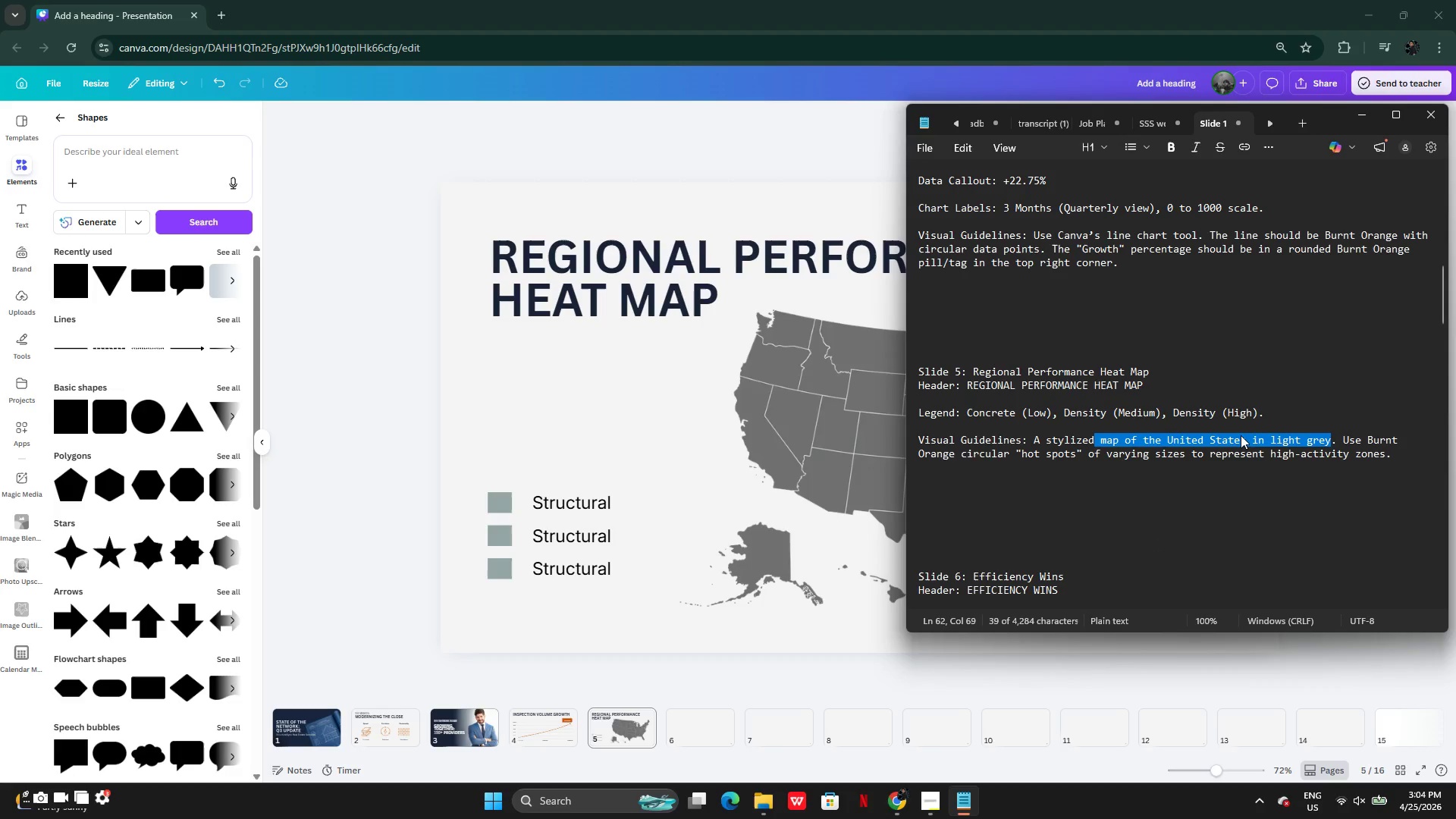 
left_click([1138, 399])
 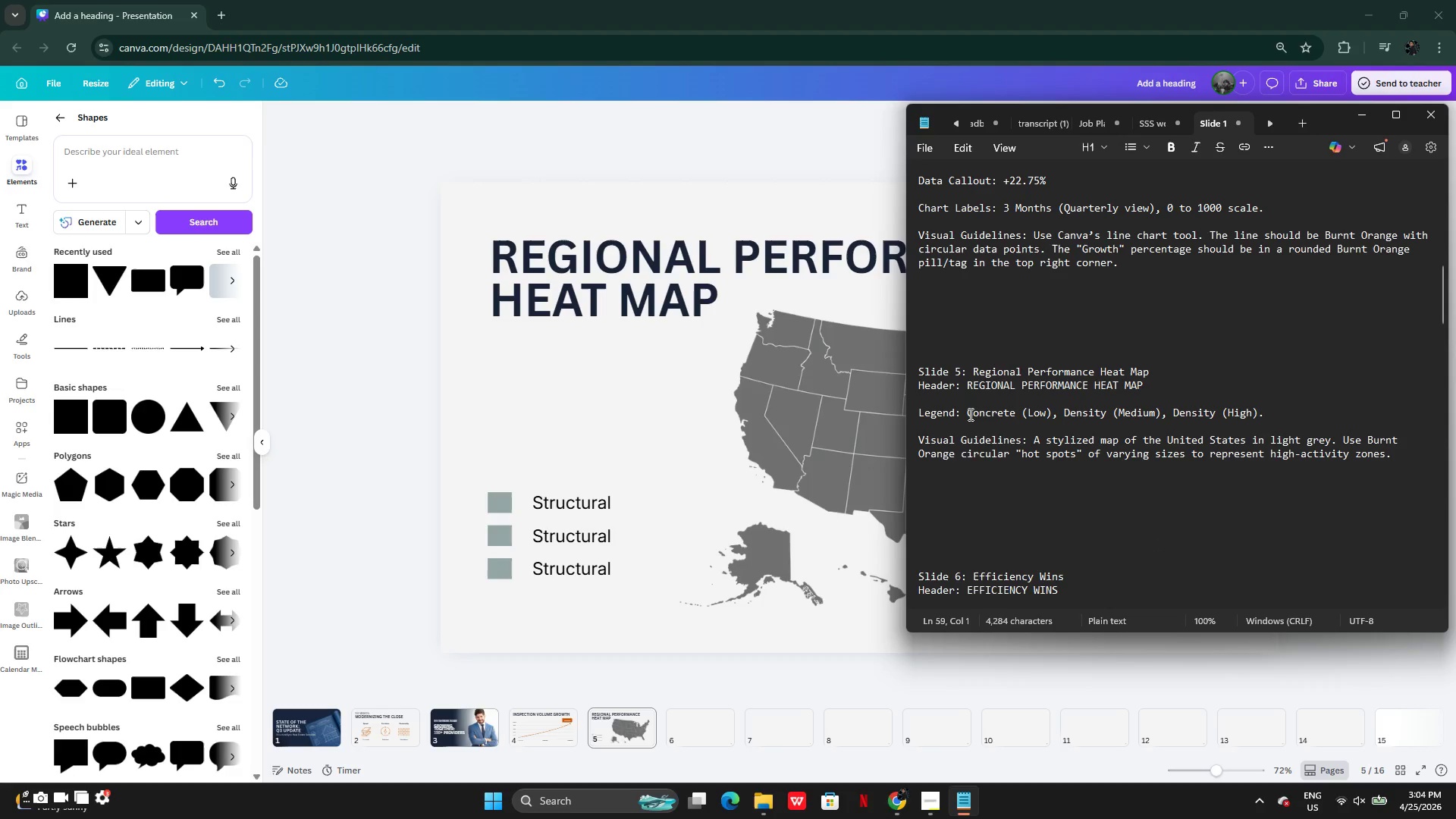 
left_click_drag(start_coordinate=[967, 414], to_coordinate=[1052, 416])
 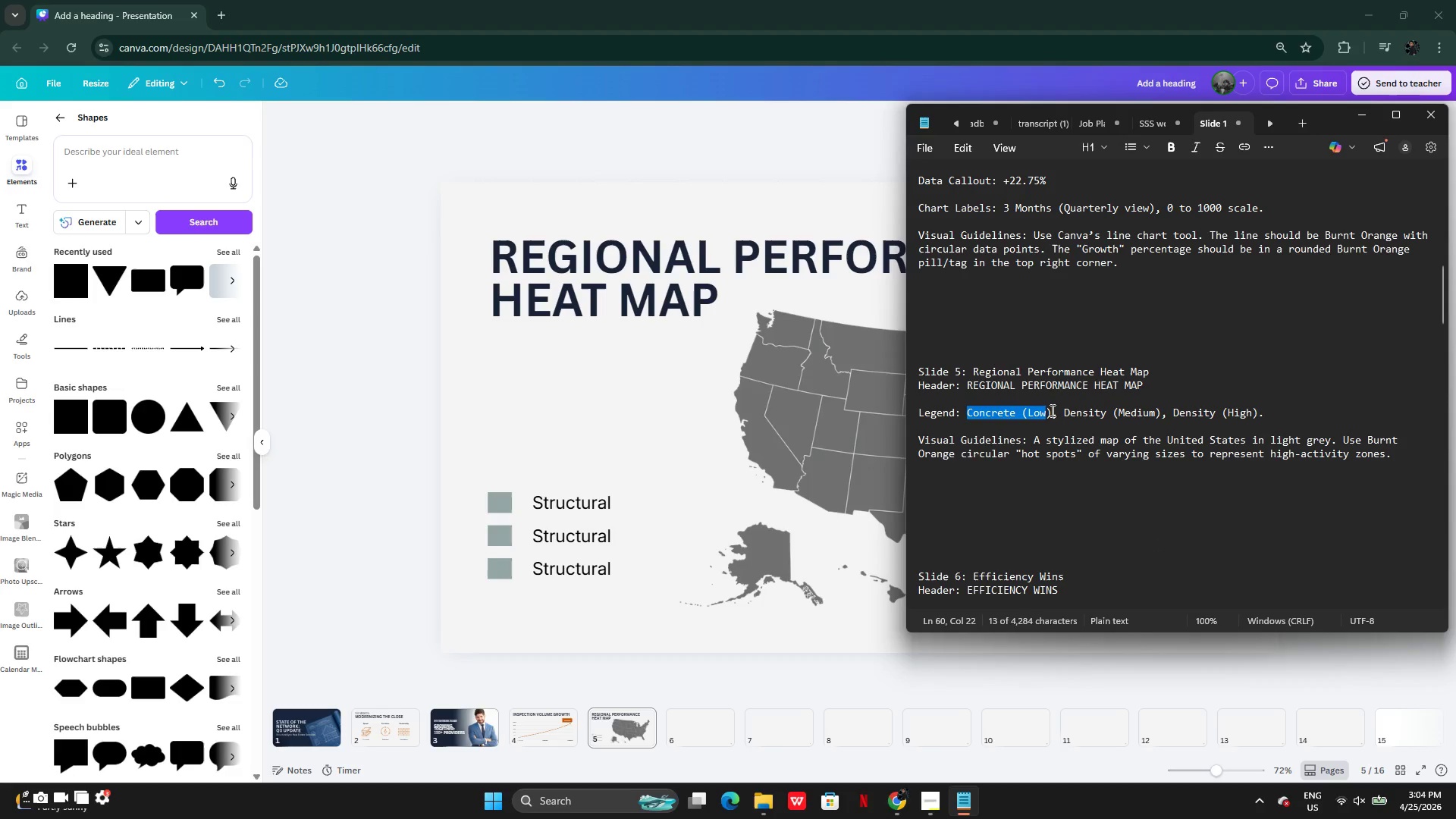 
left_click([1051, 410])
 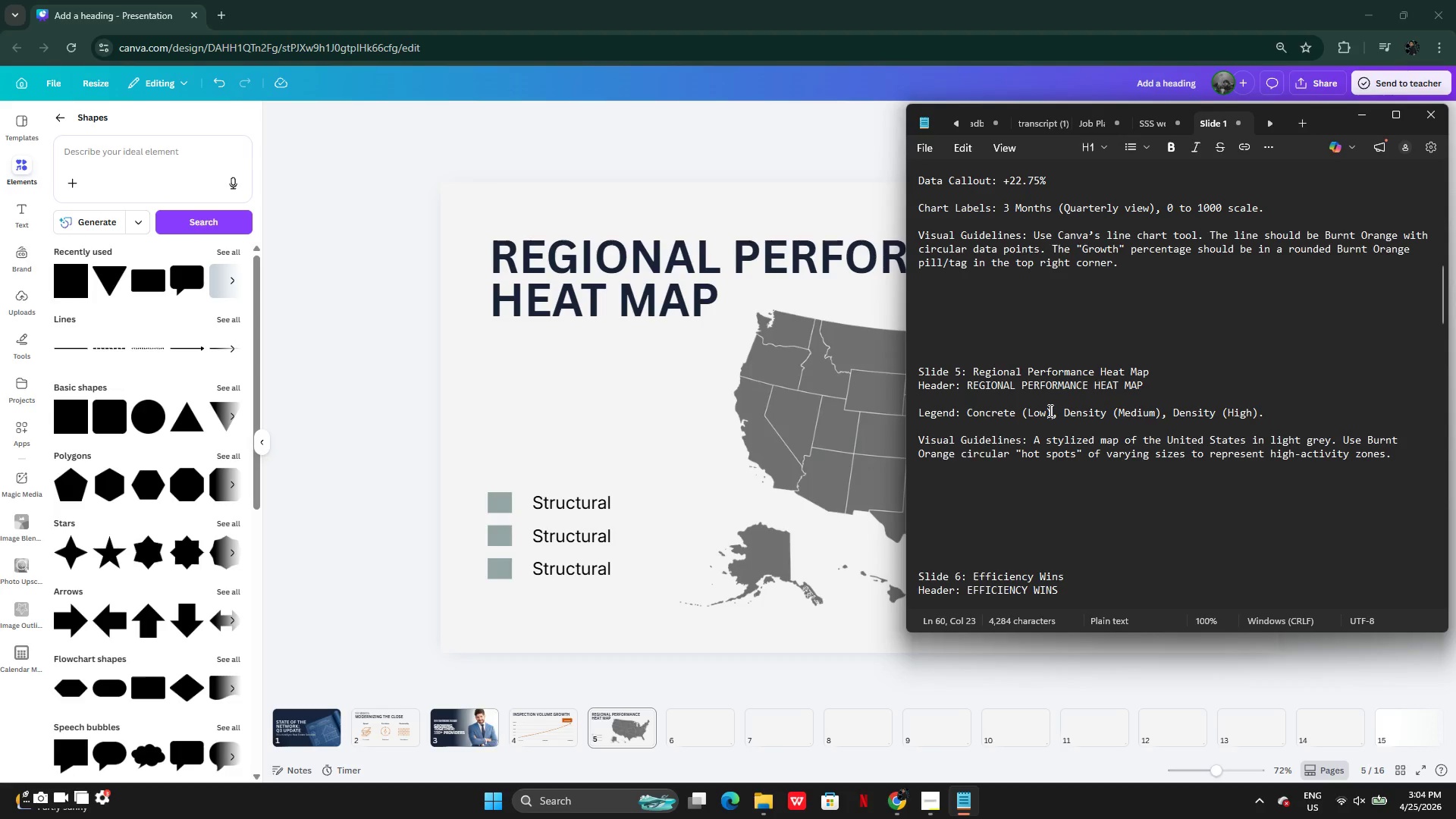 
left_click_drag(start_coordinate=[1049, 410], to_coordinate=[969, 413])
 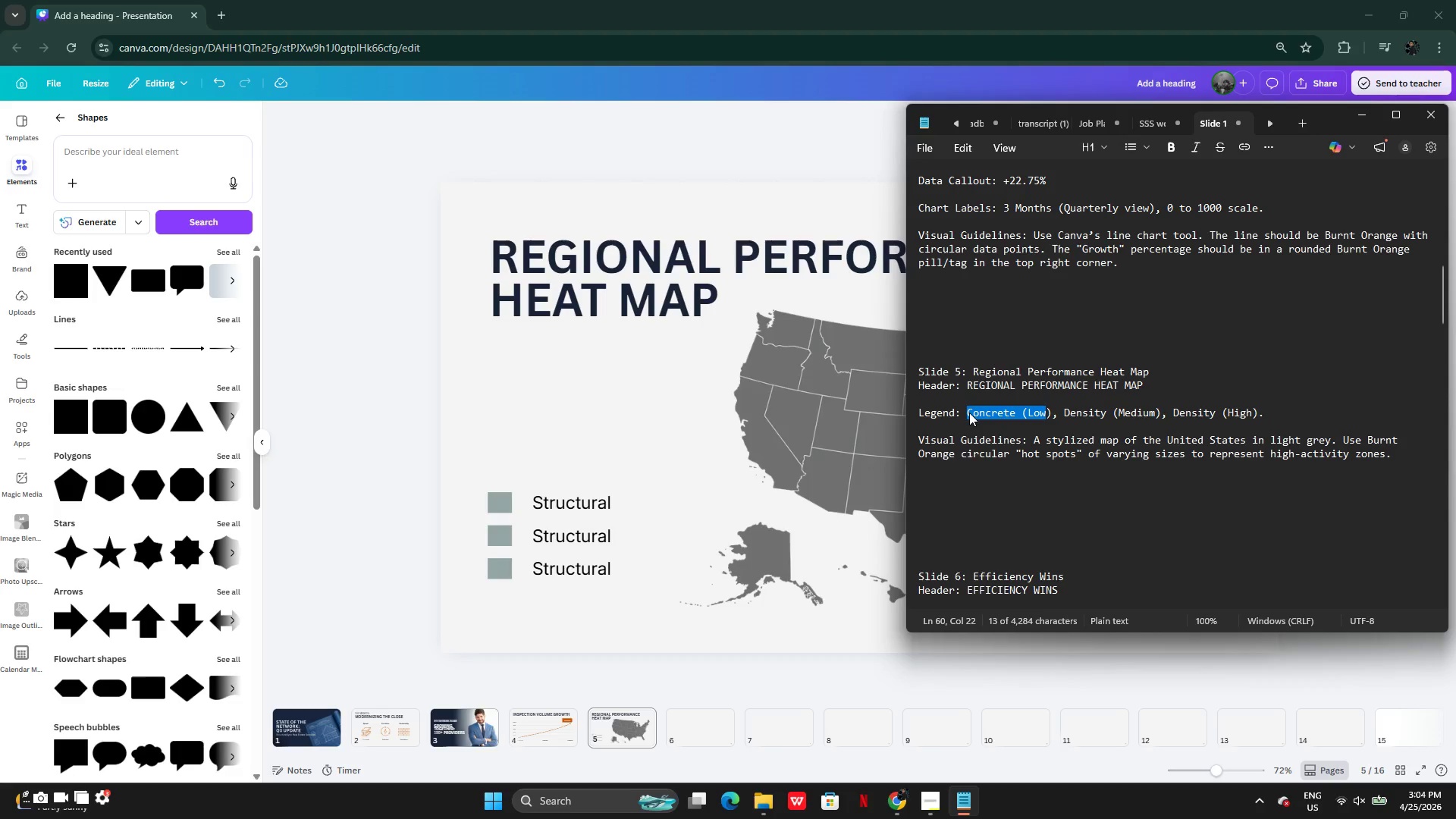 
key(Control+C)
 